 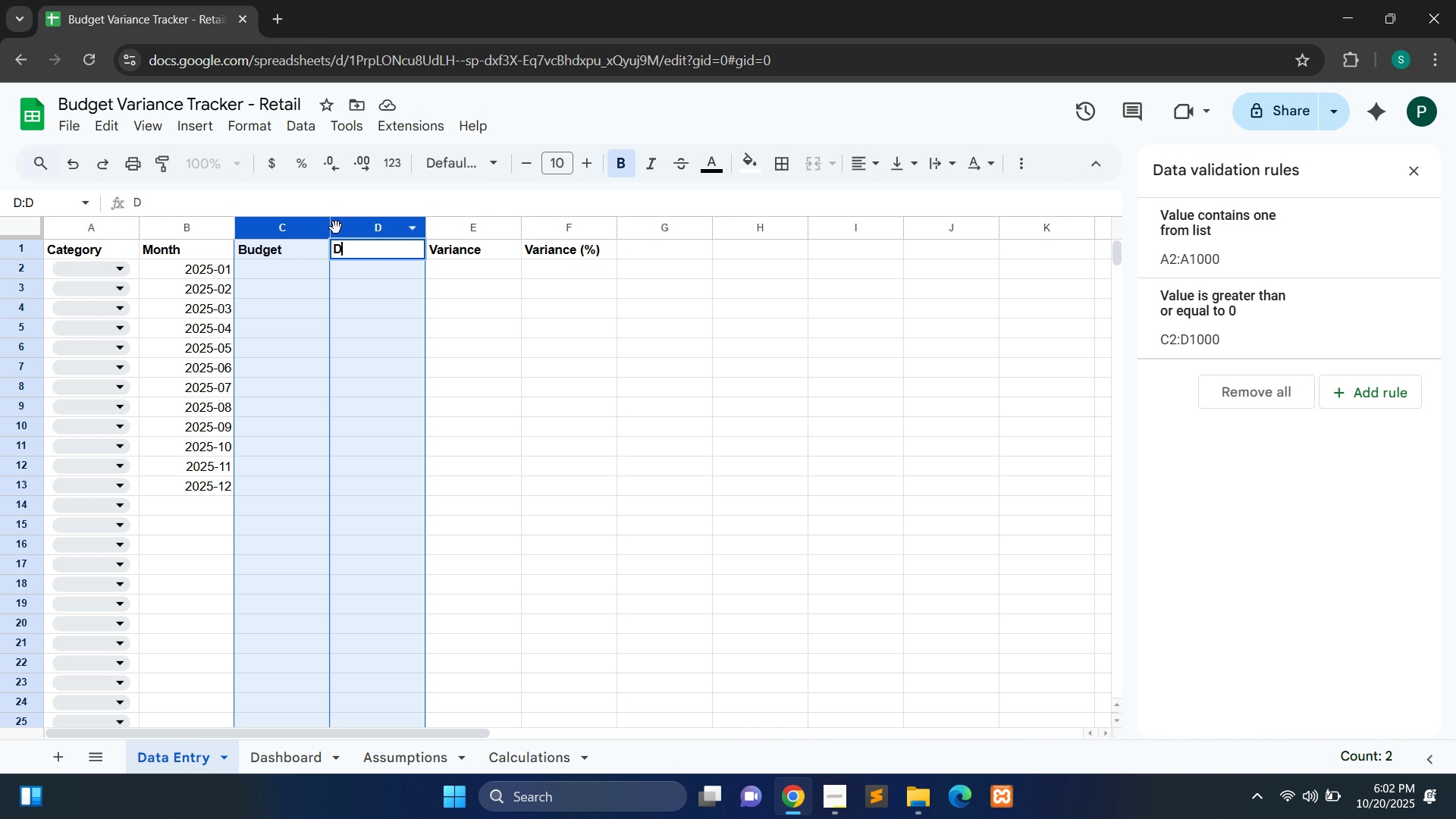 
key(Control+Z)
 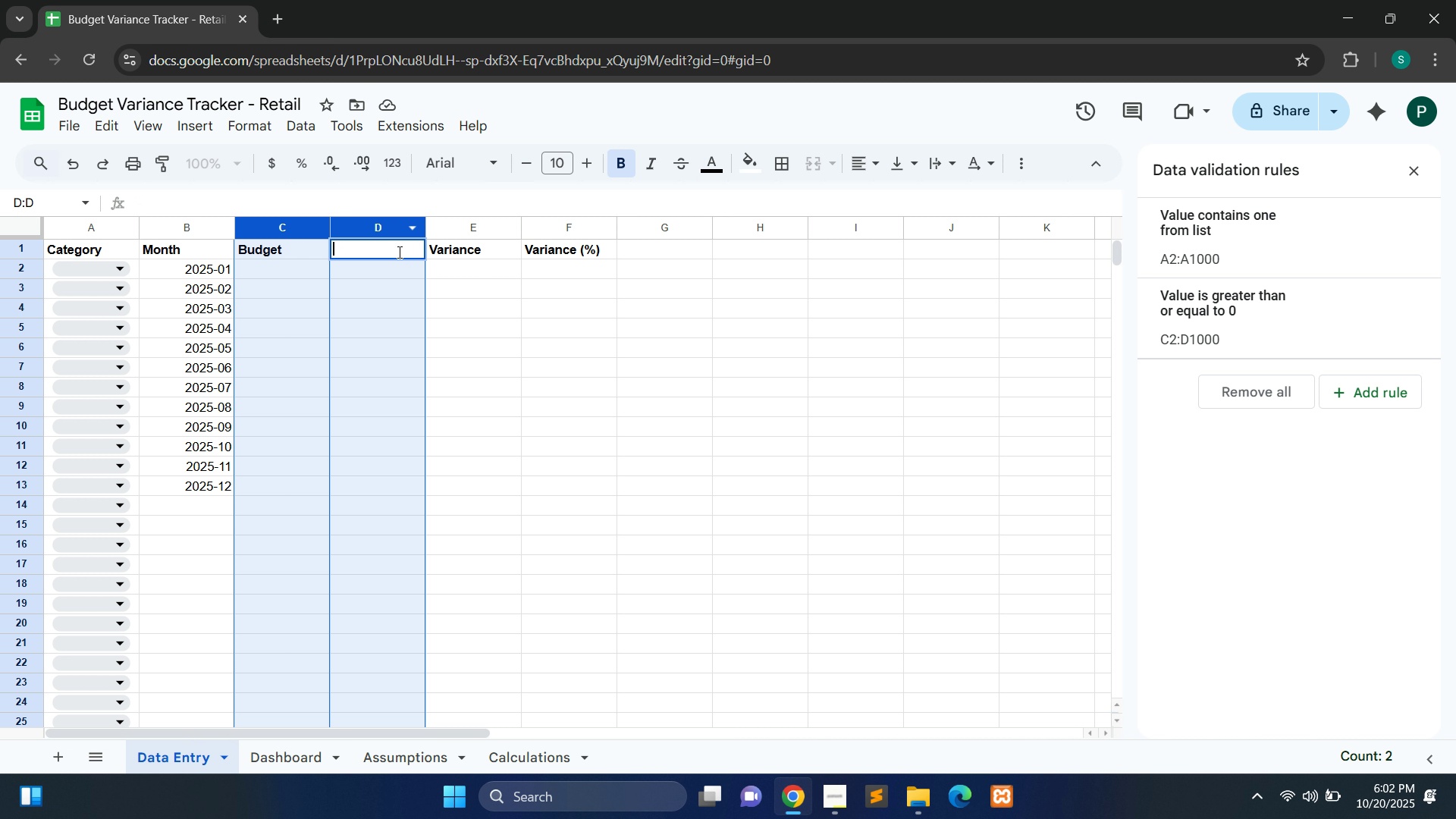 
key(Control+Z)
 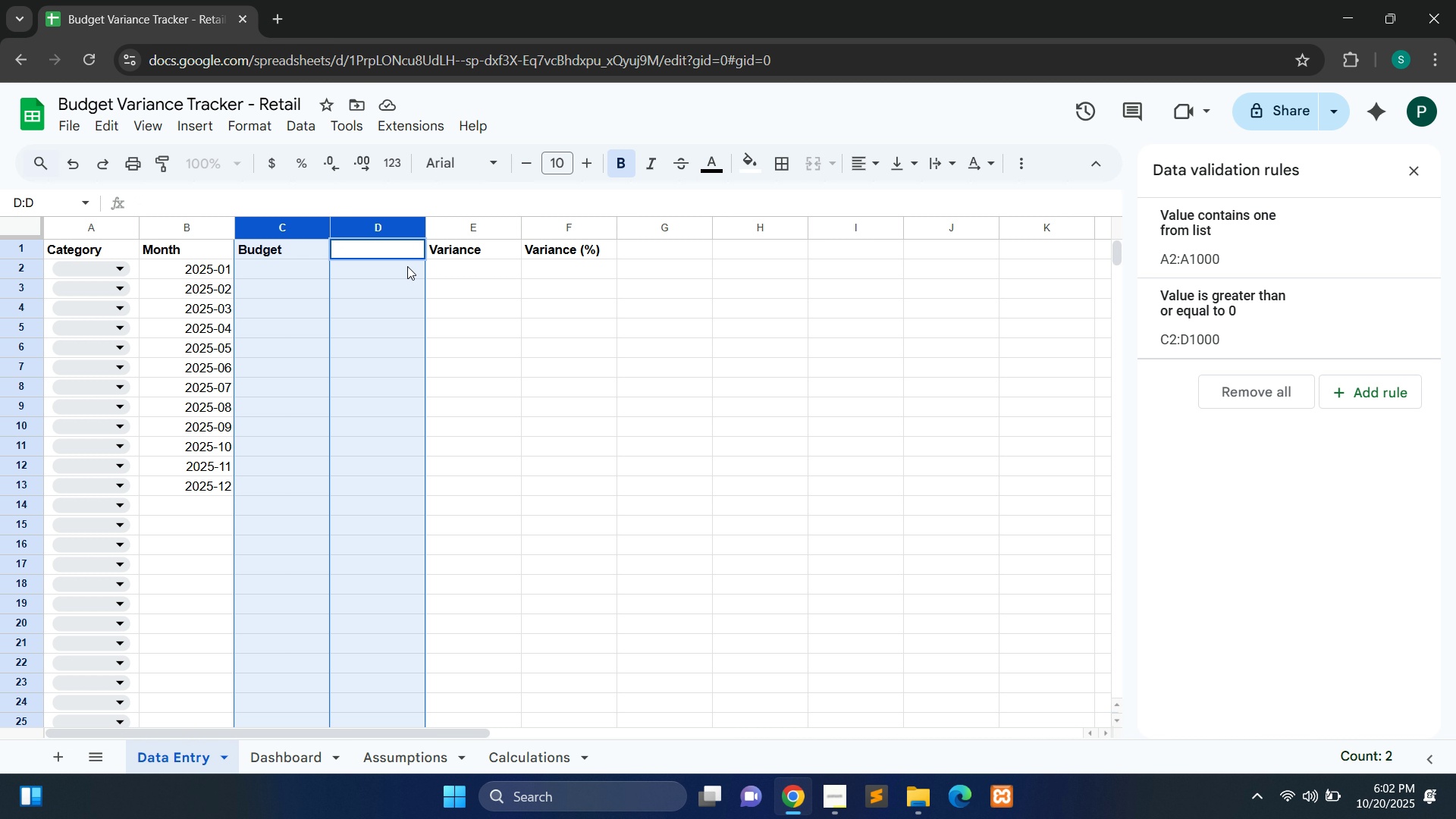 
key(Control+Z)
 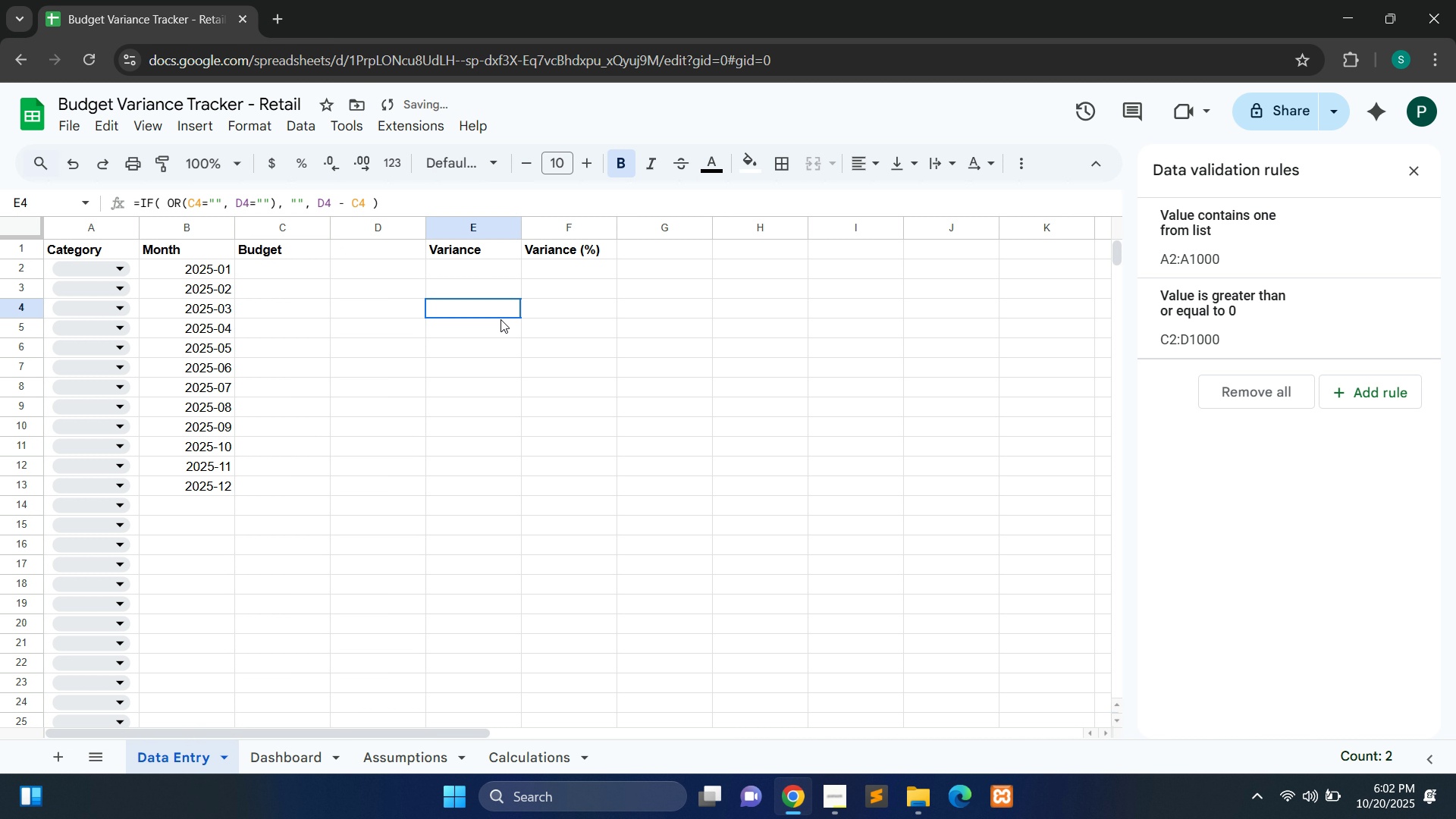 
left_click([500, 319])
 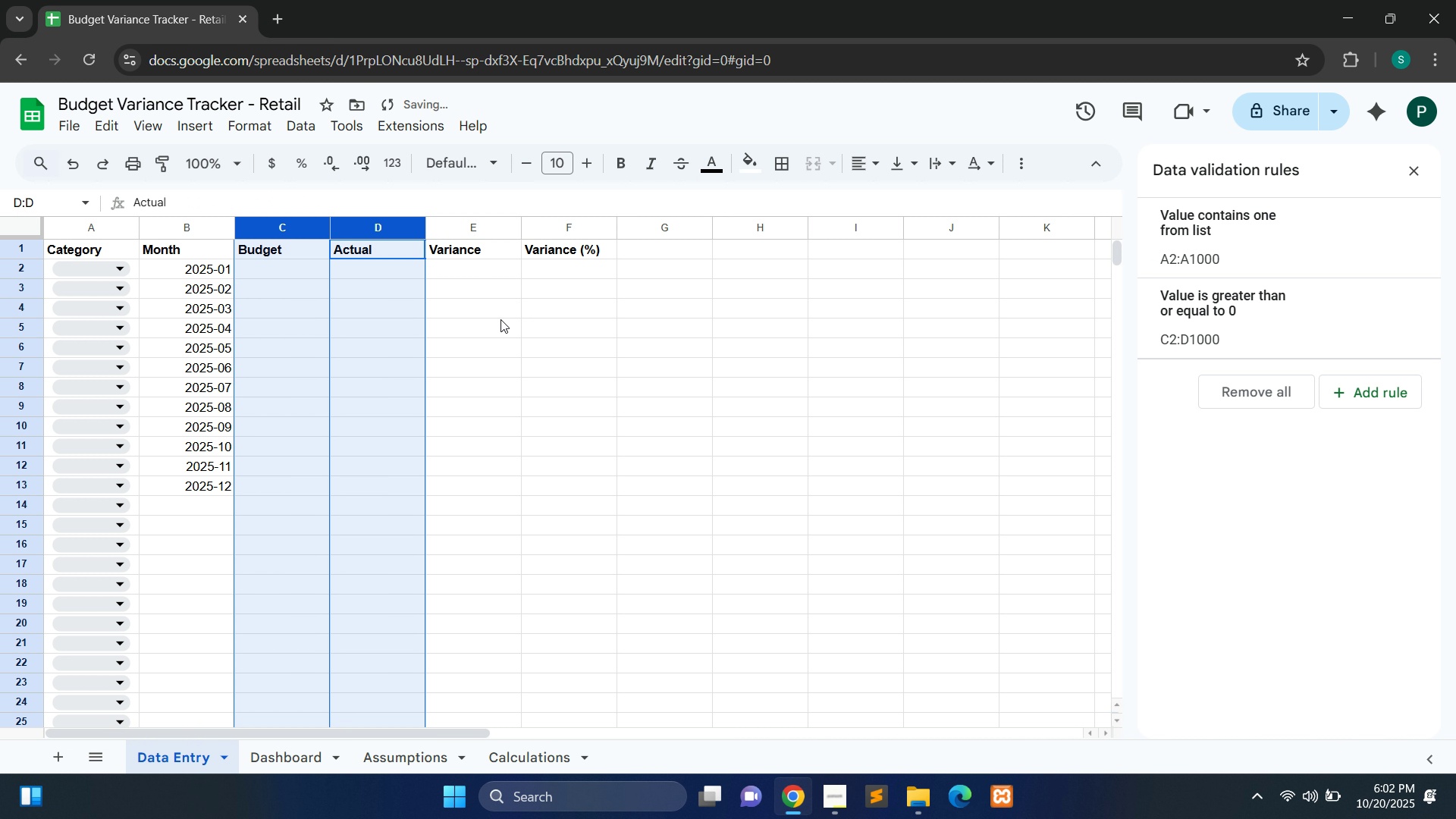 
key(Control+Z)
 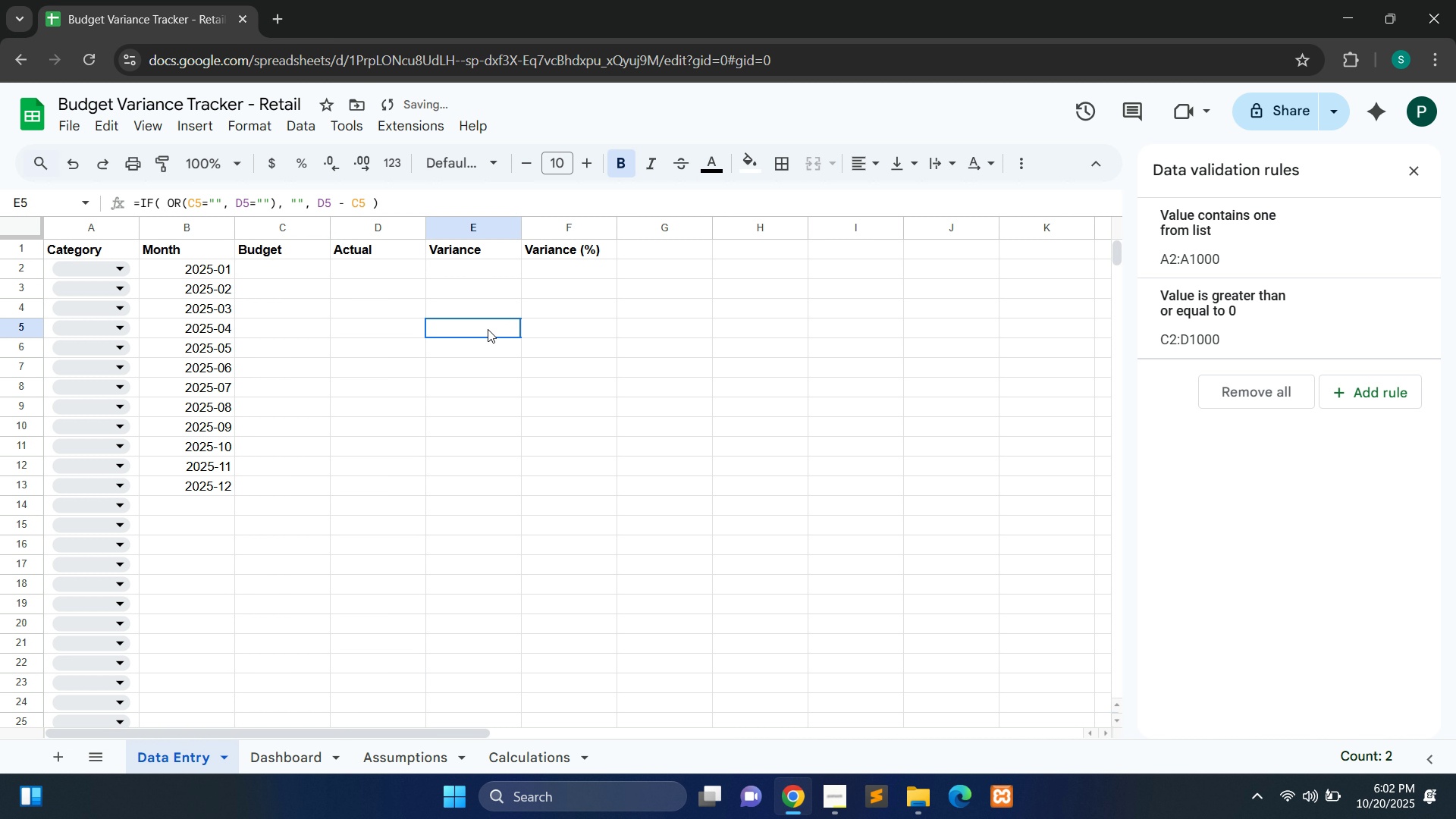 
left_click([488, 329])
 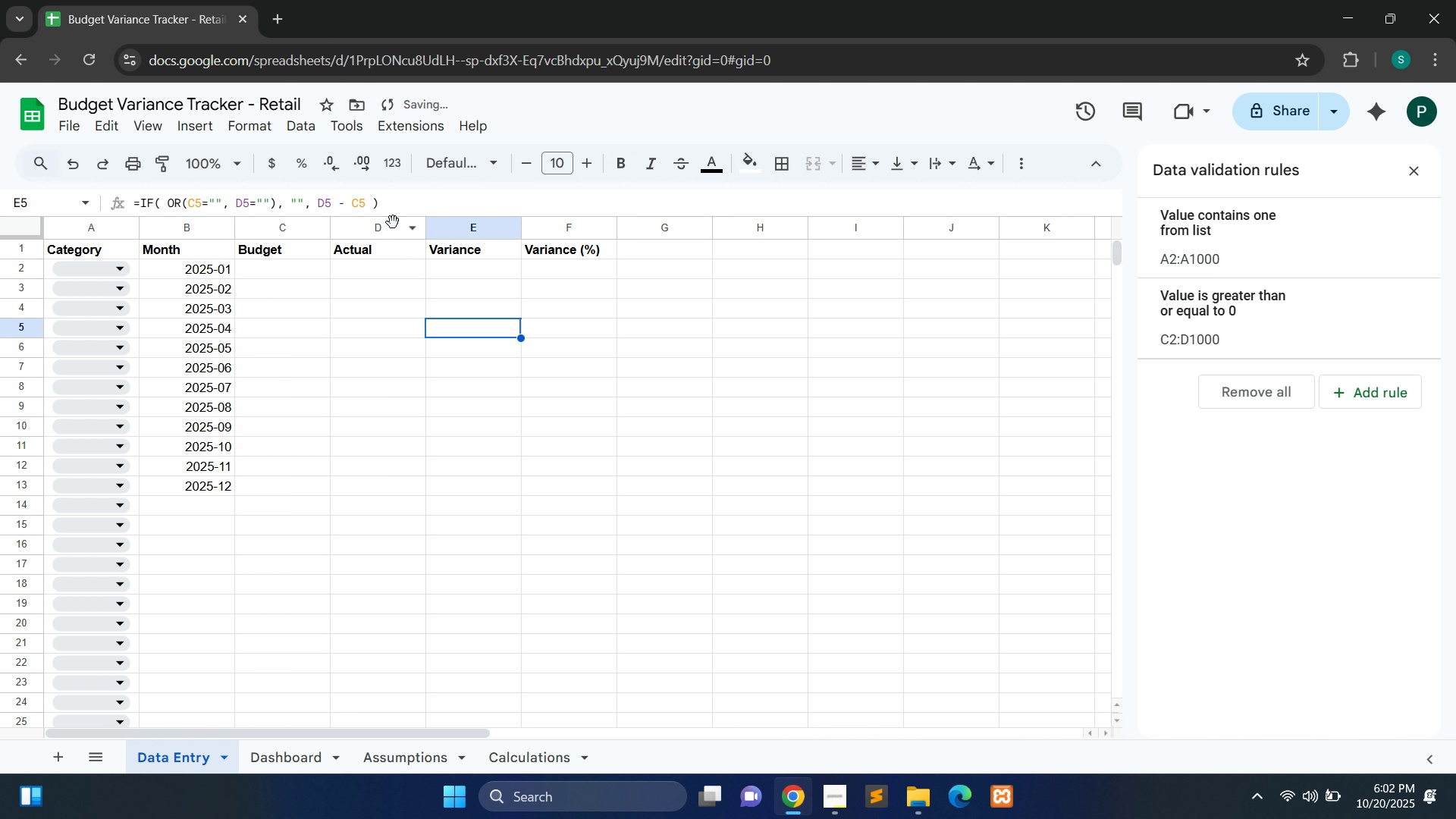 
left_click([393, 222])
 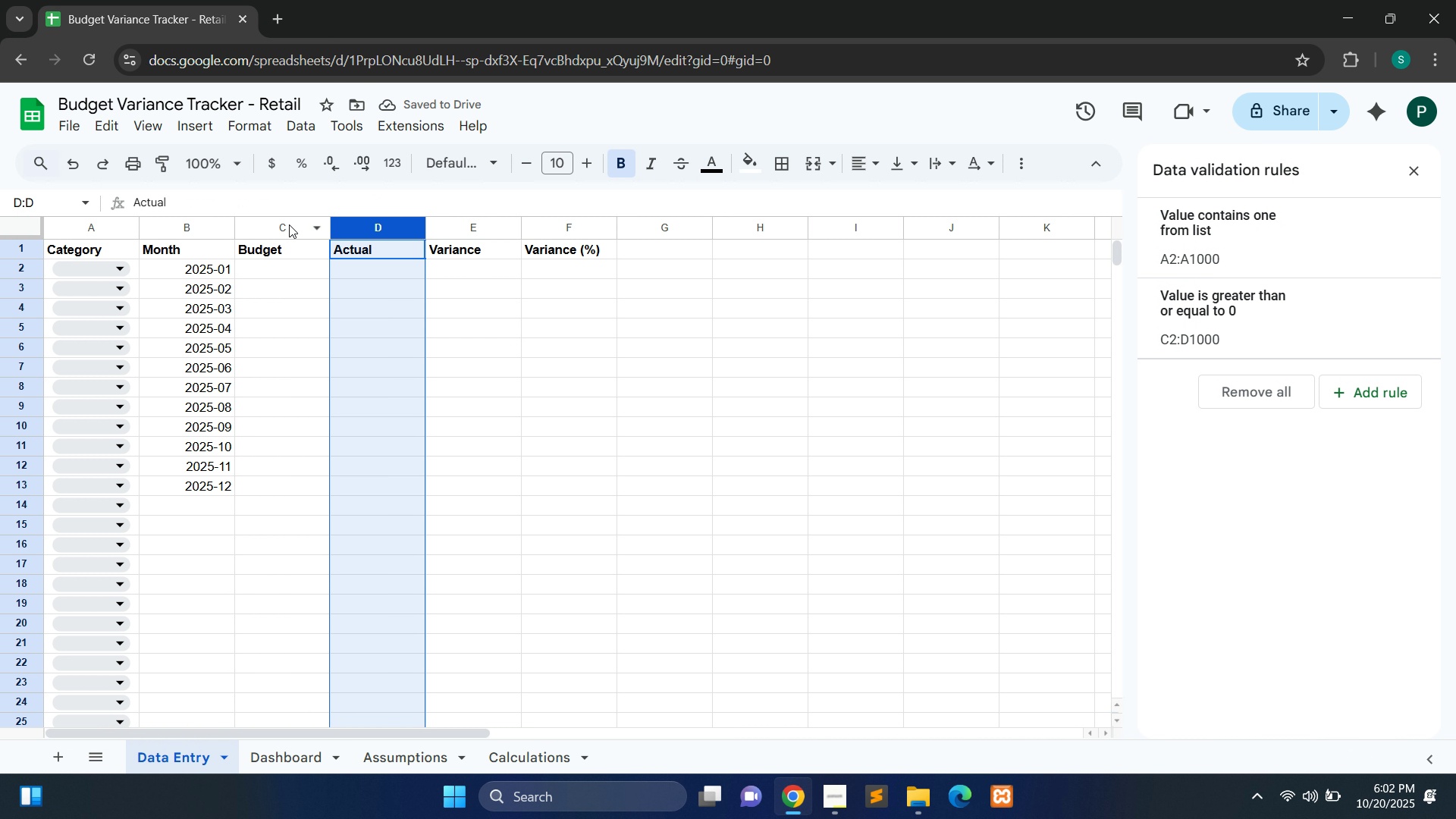 
hold_key(key=ShiftLeft, duration=0.93)
left_click([289, 224])
 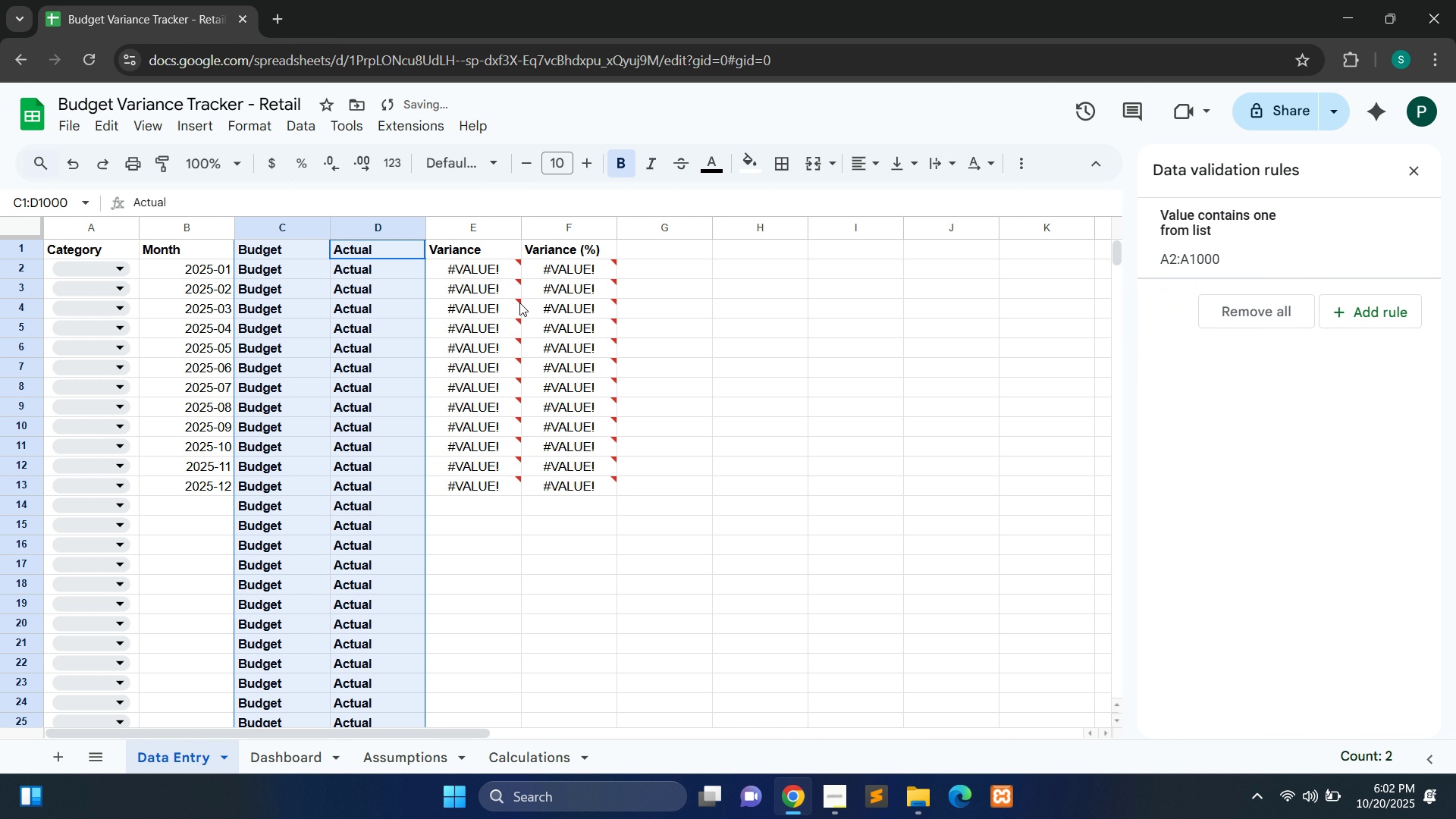 
key(Control+D)
 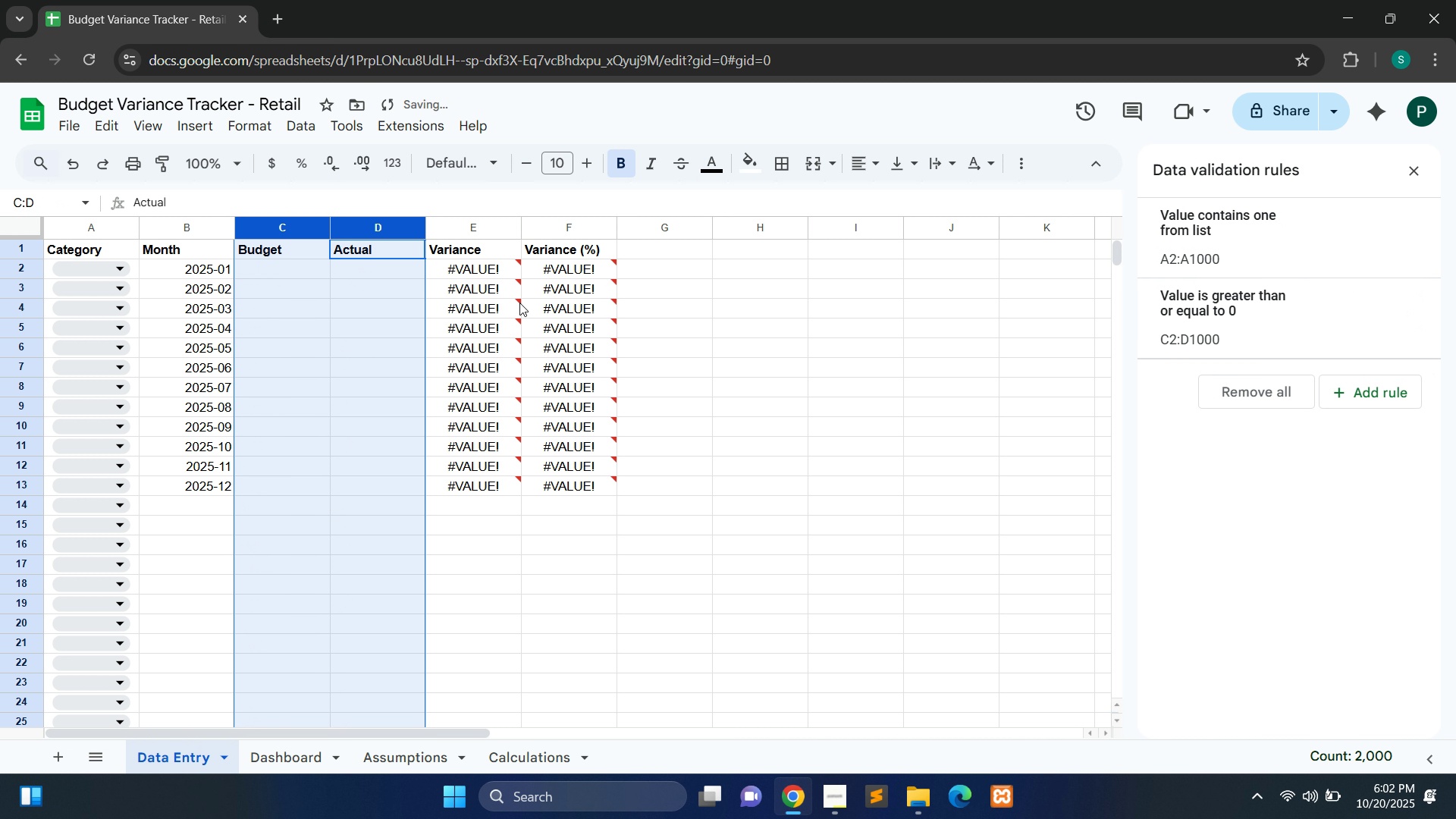 
key(Control+Z)
 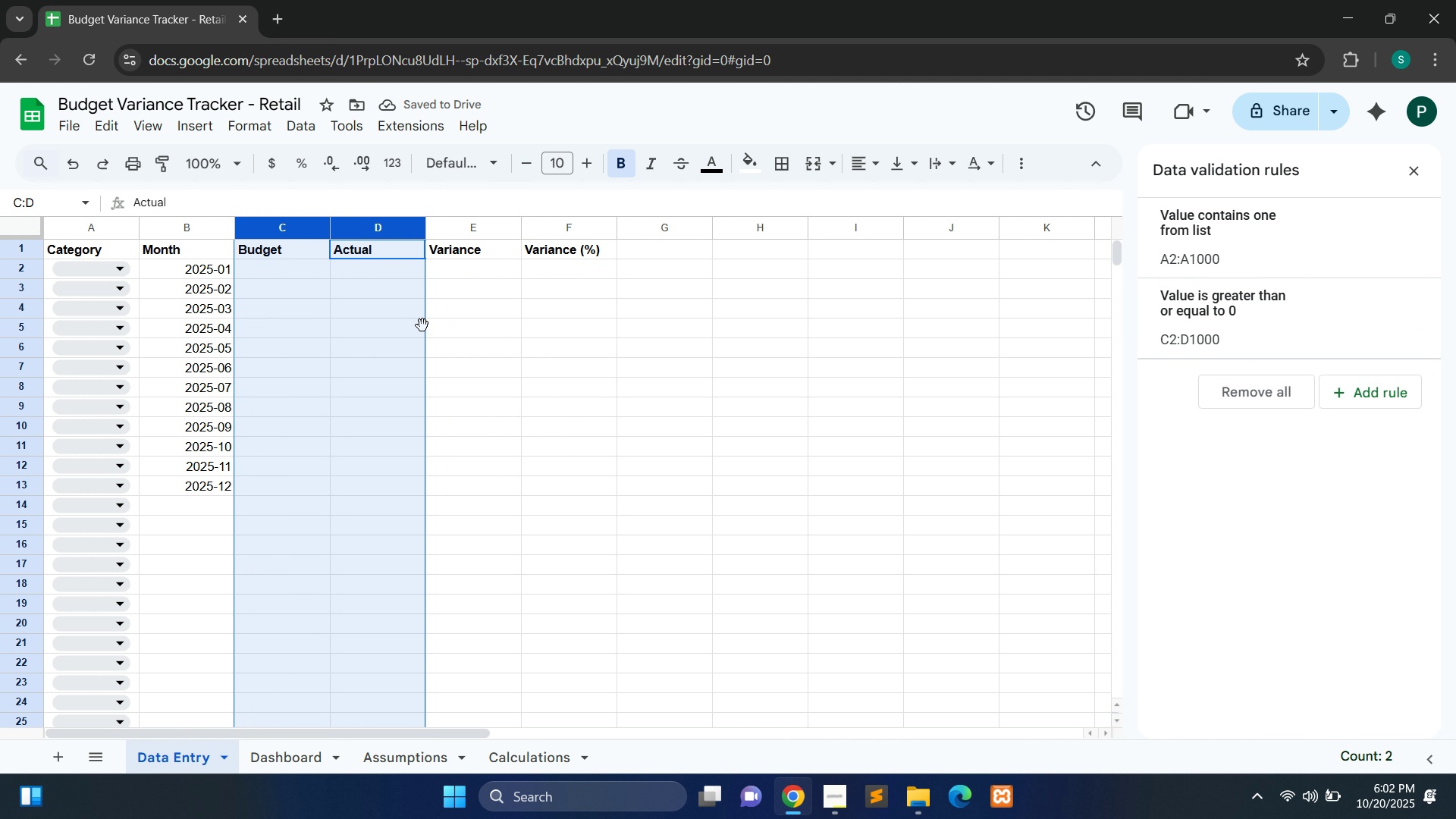 
mouse_move([332, 292])
 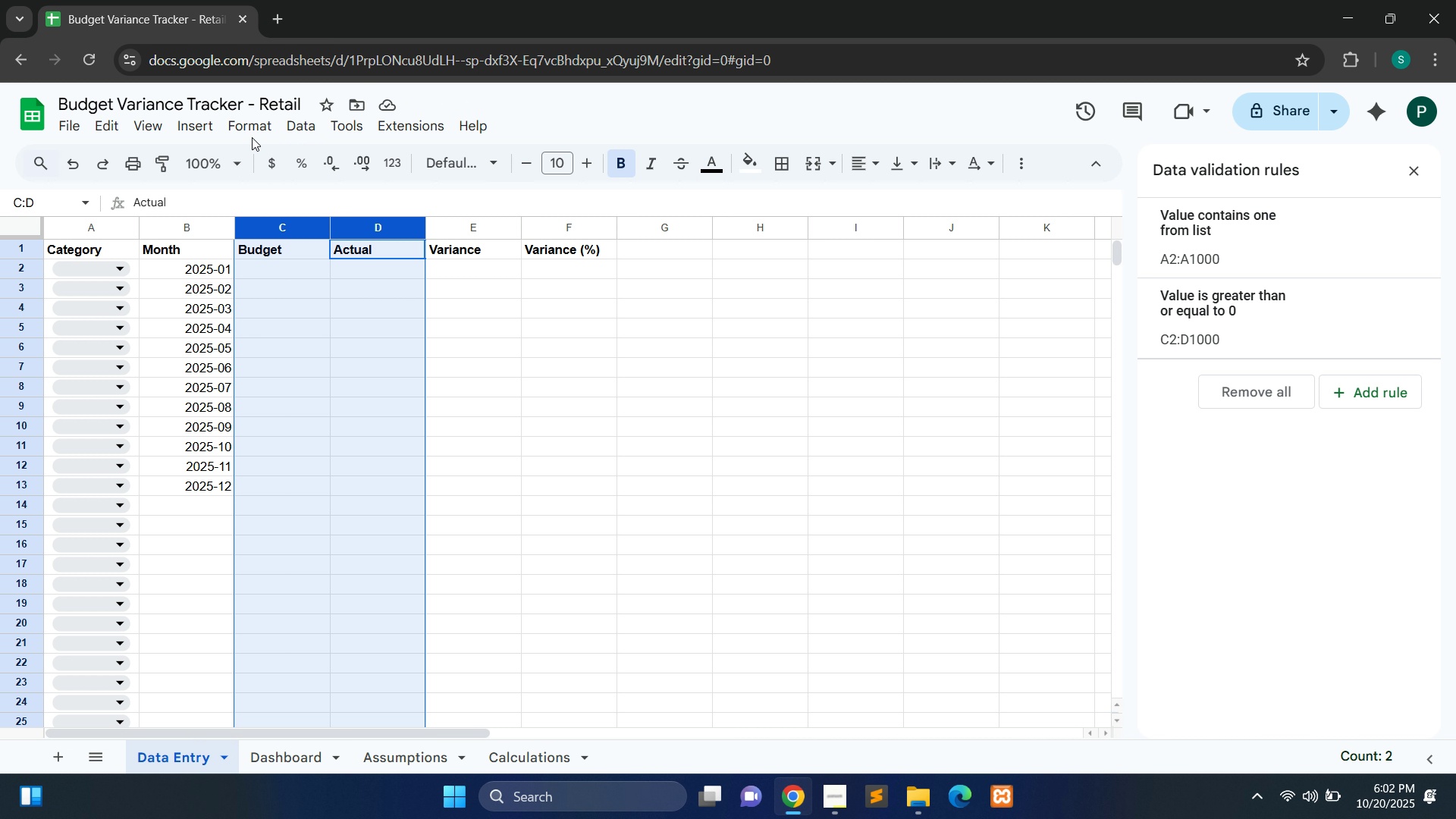 
left_click([250, 137])
 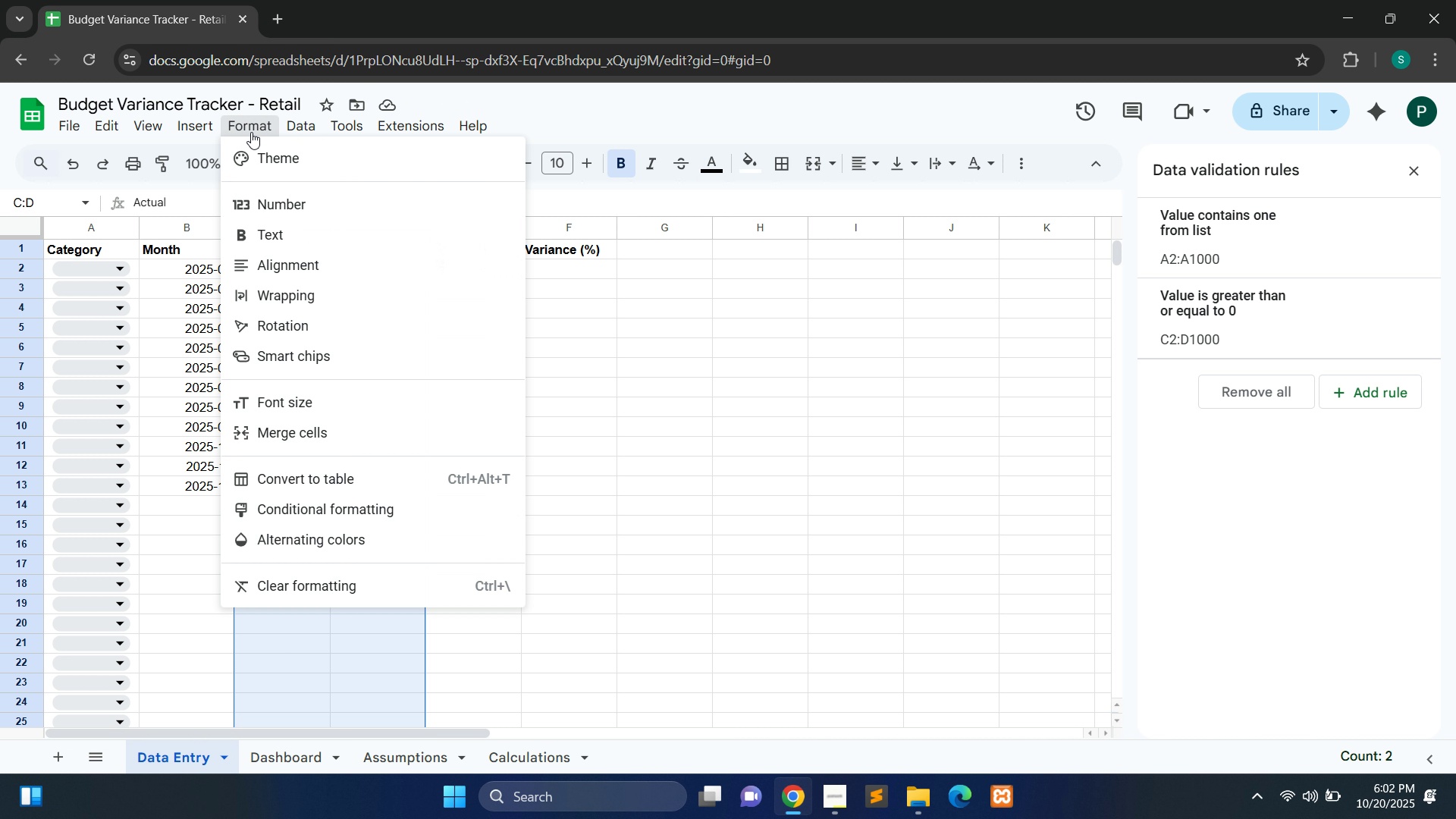 
left_click([251, 132])
 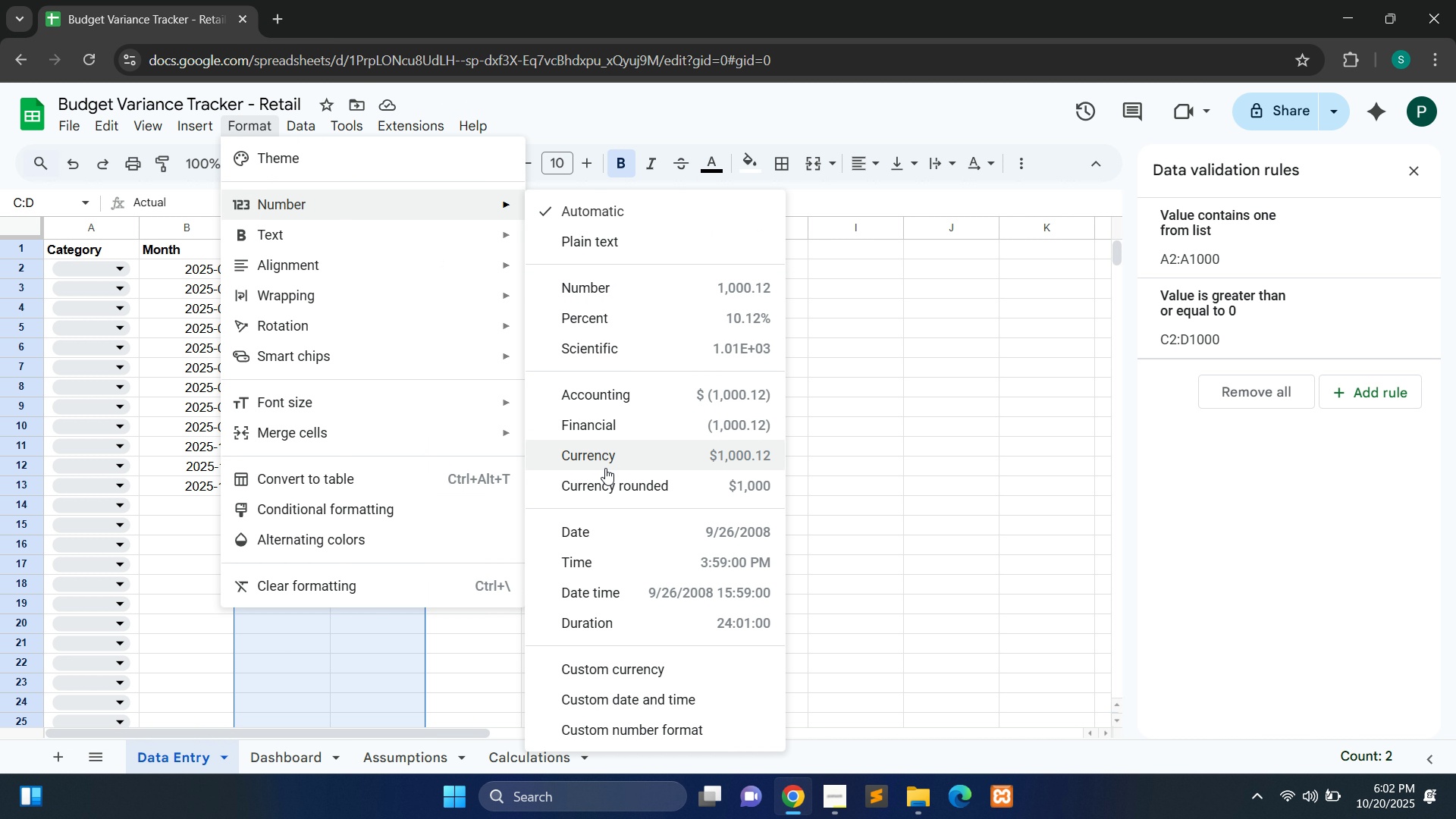 
left_click([604, 456])
 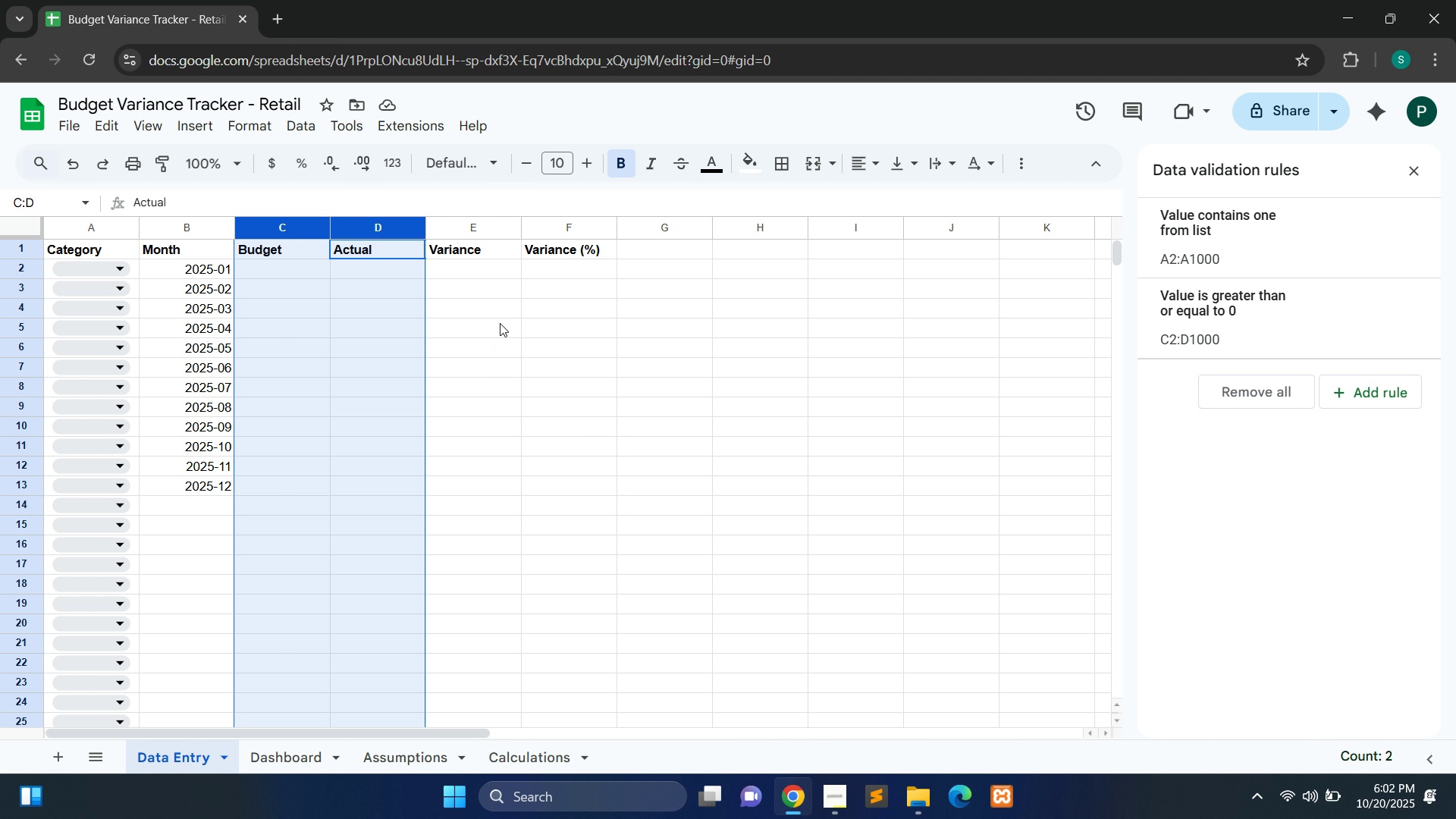 
wait(11.2)
 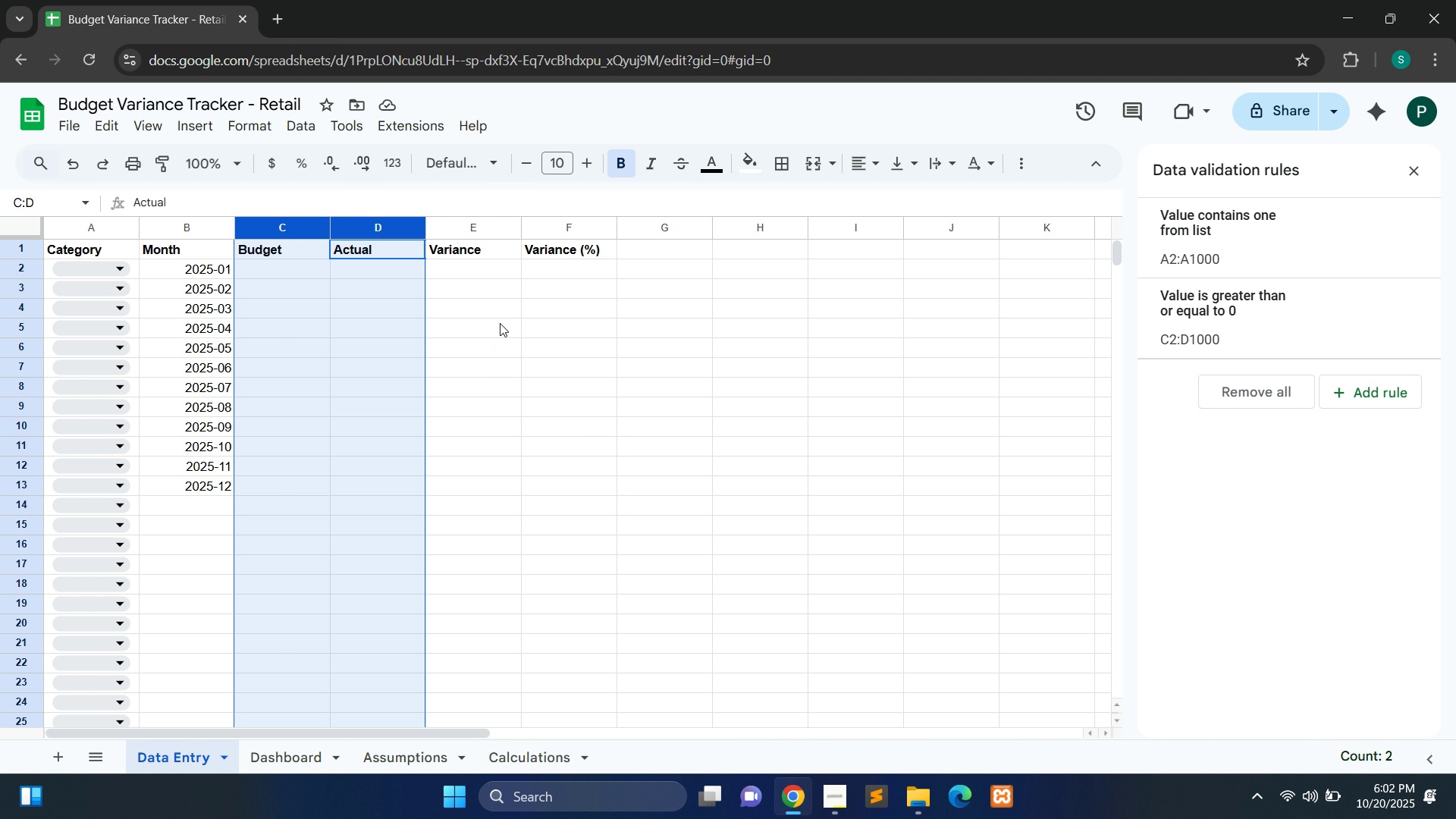 
left_click([561, 225])
 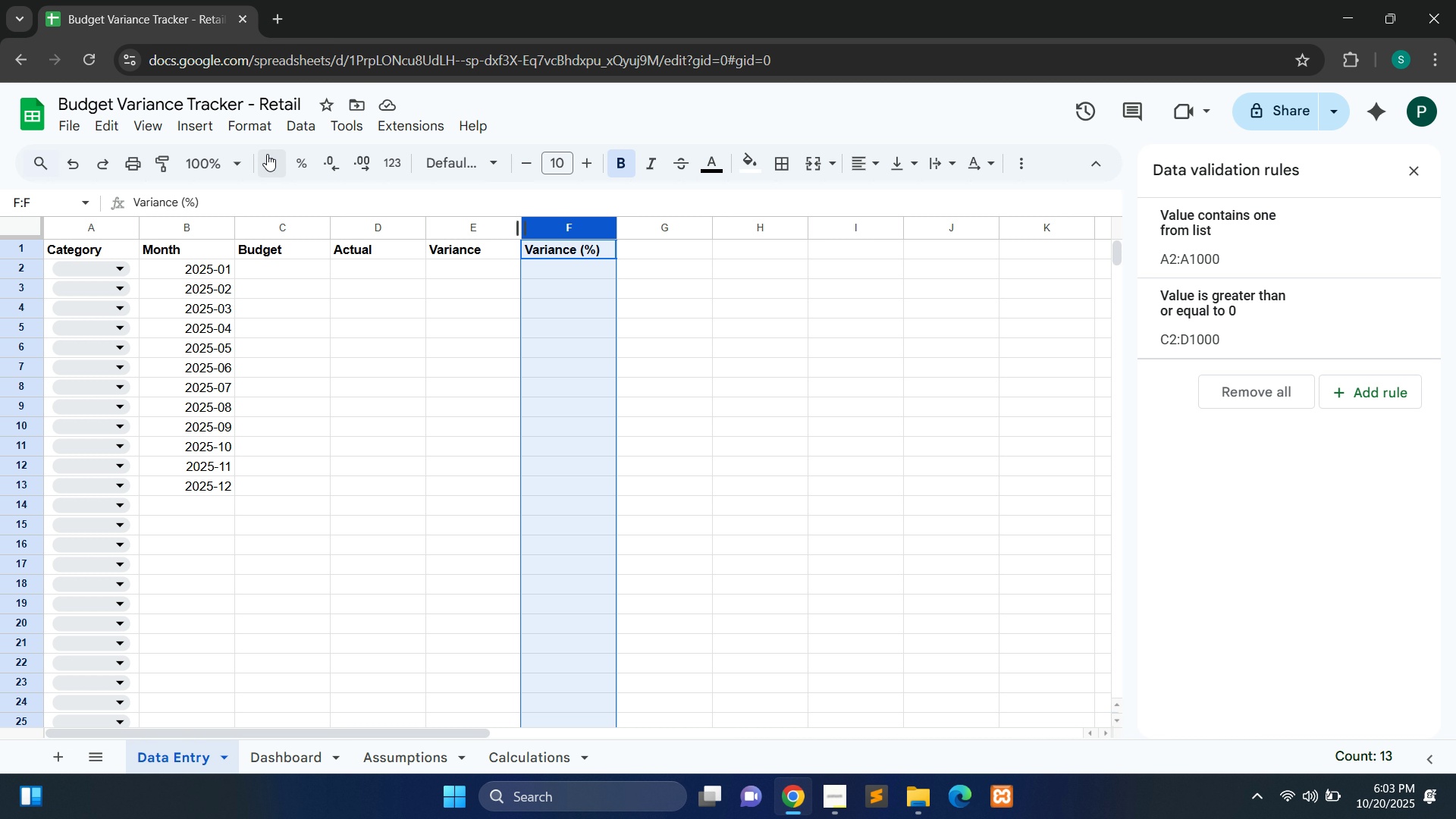 
left_click([268, 124])
 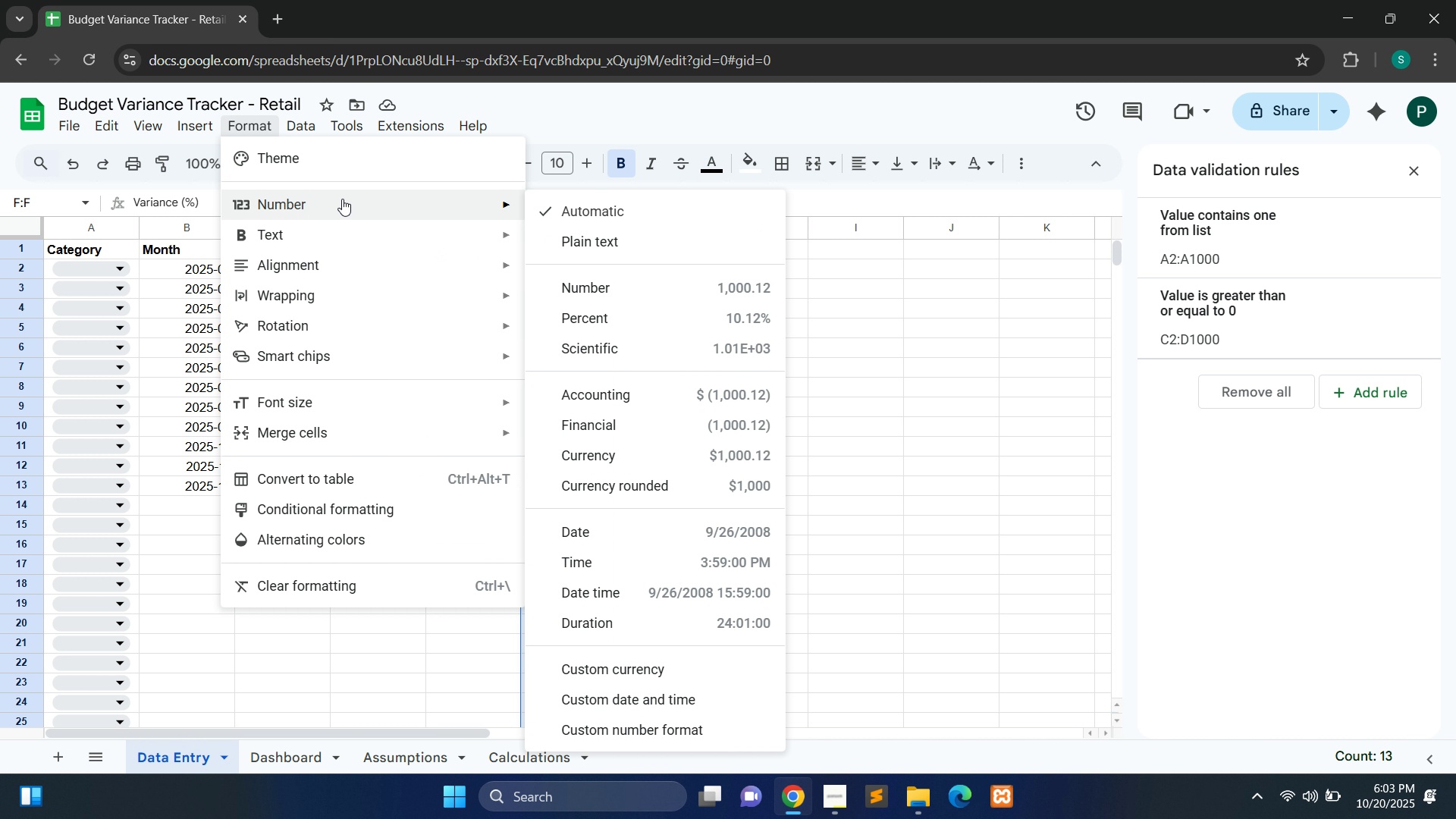 
mouse_move([538, 256])
 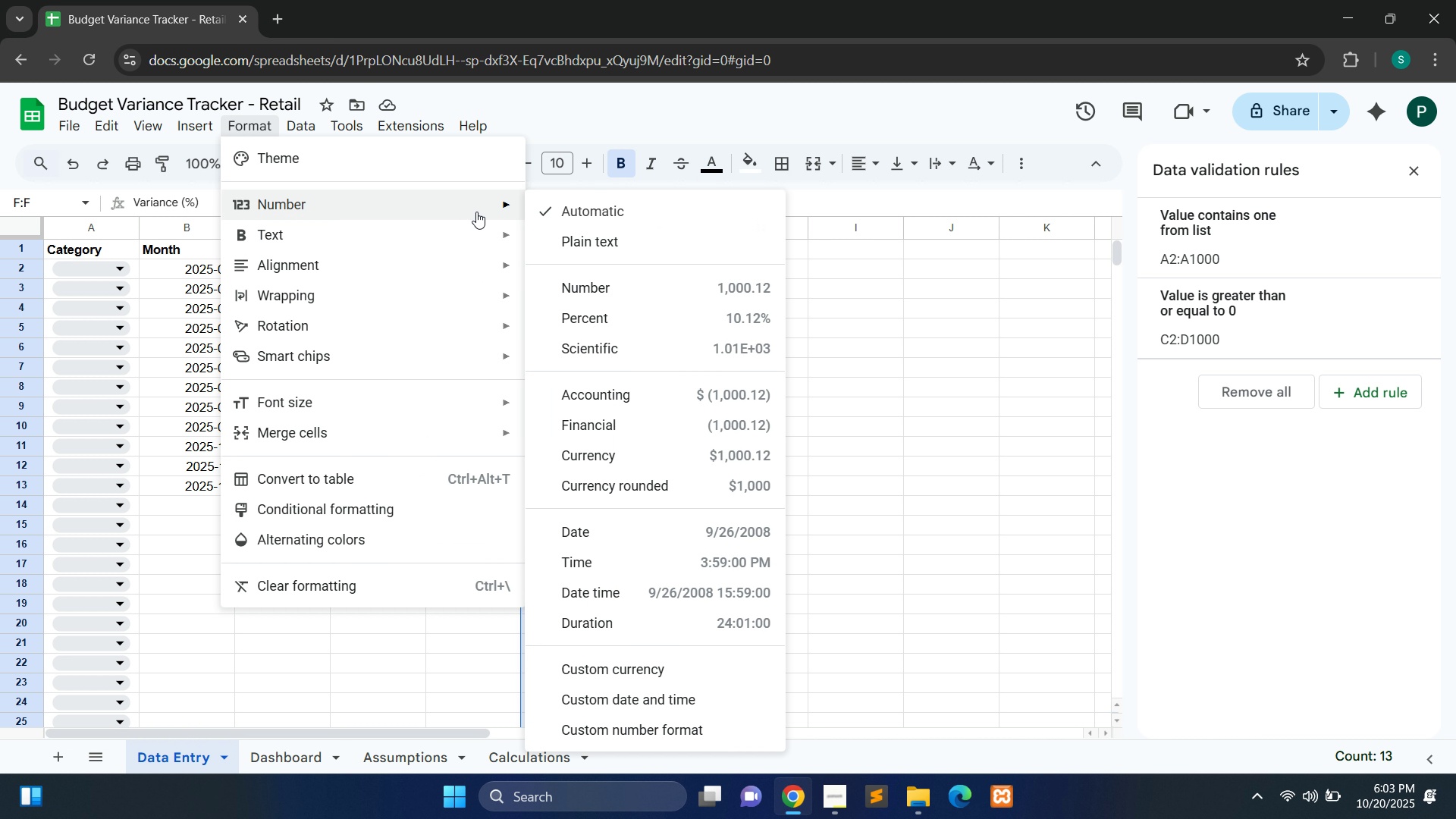 
mouse_move([595, 264])
 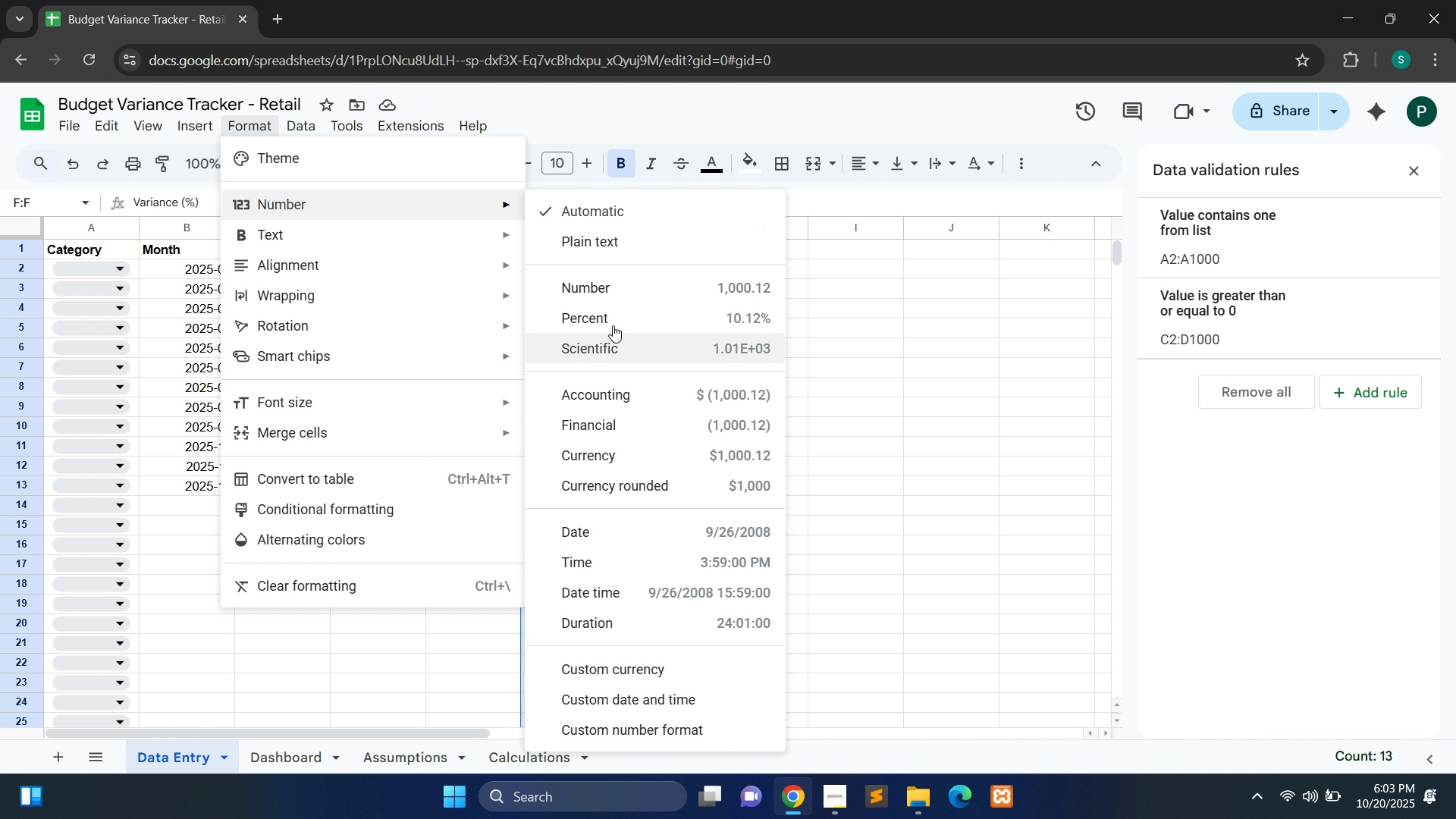 
left_click([613, 317])
 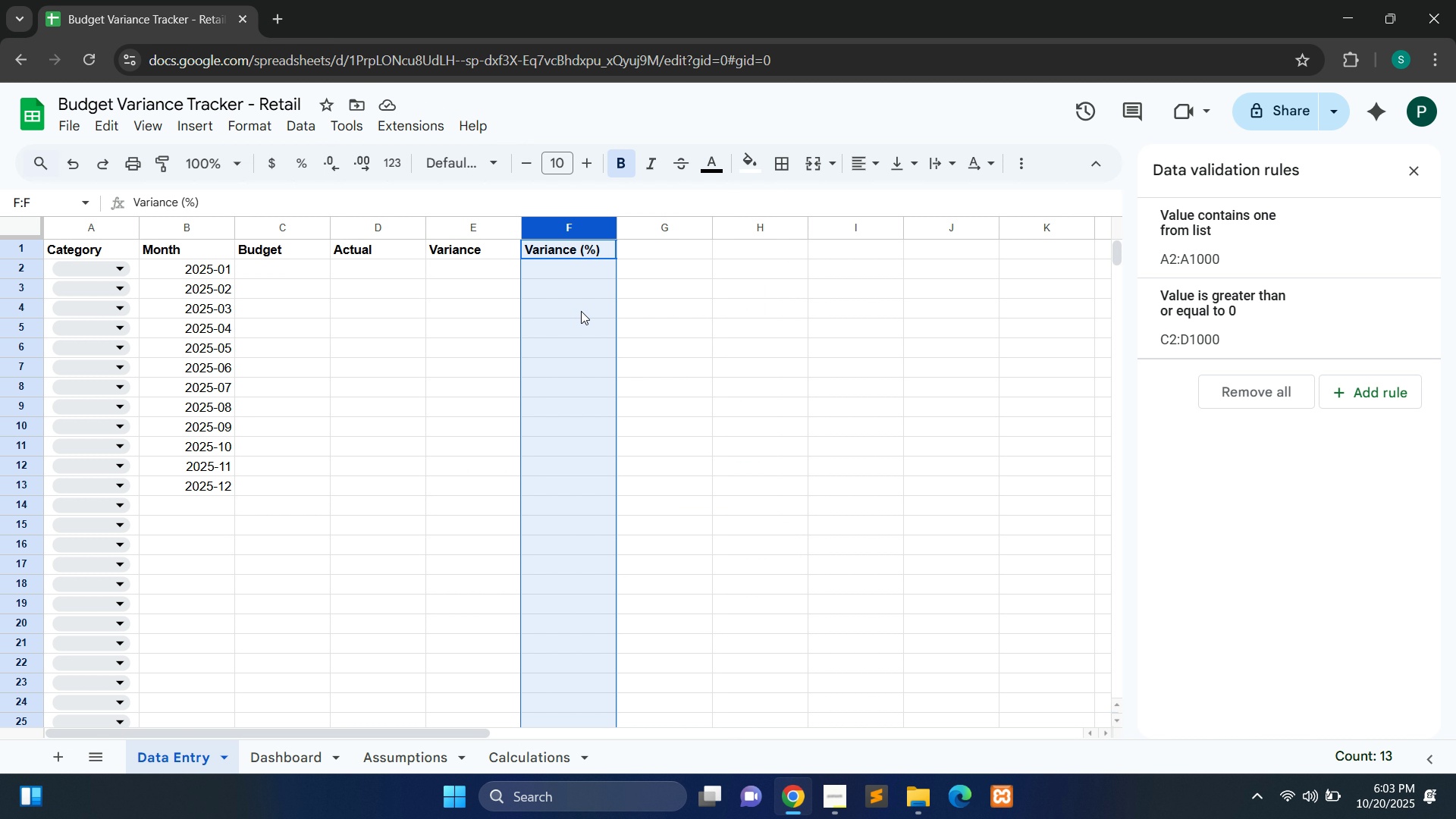 
wait(9.46)
 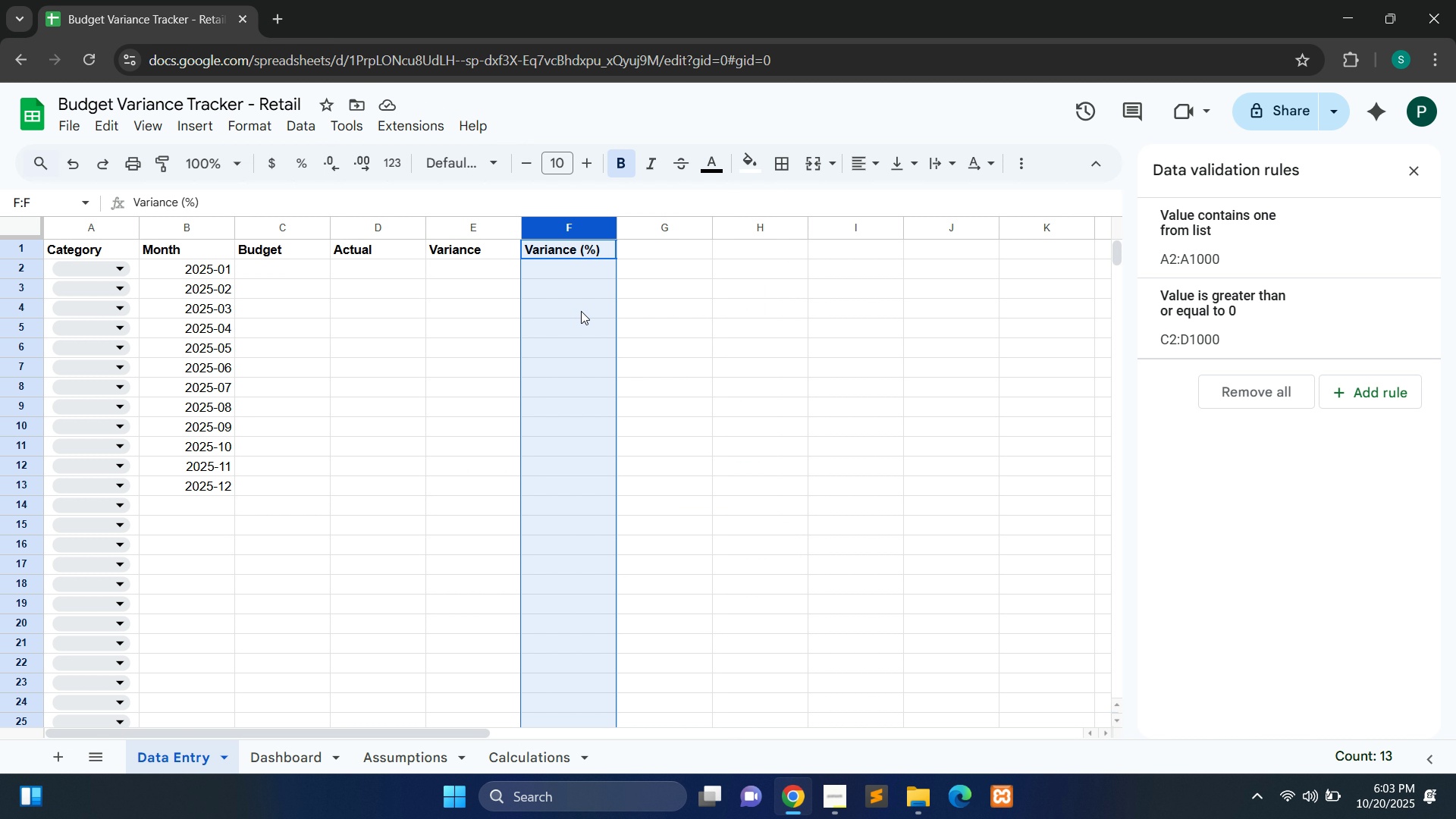 
left_click([486, 234])
 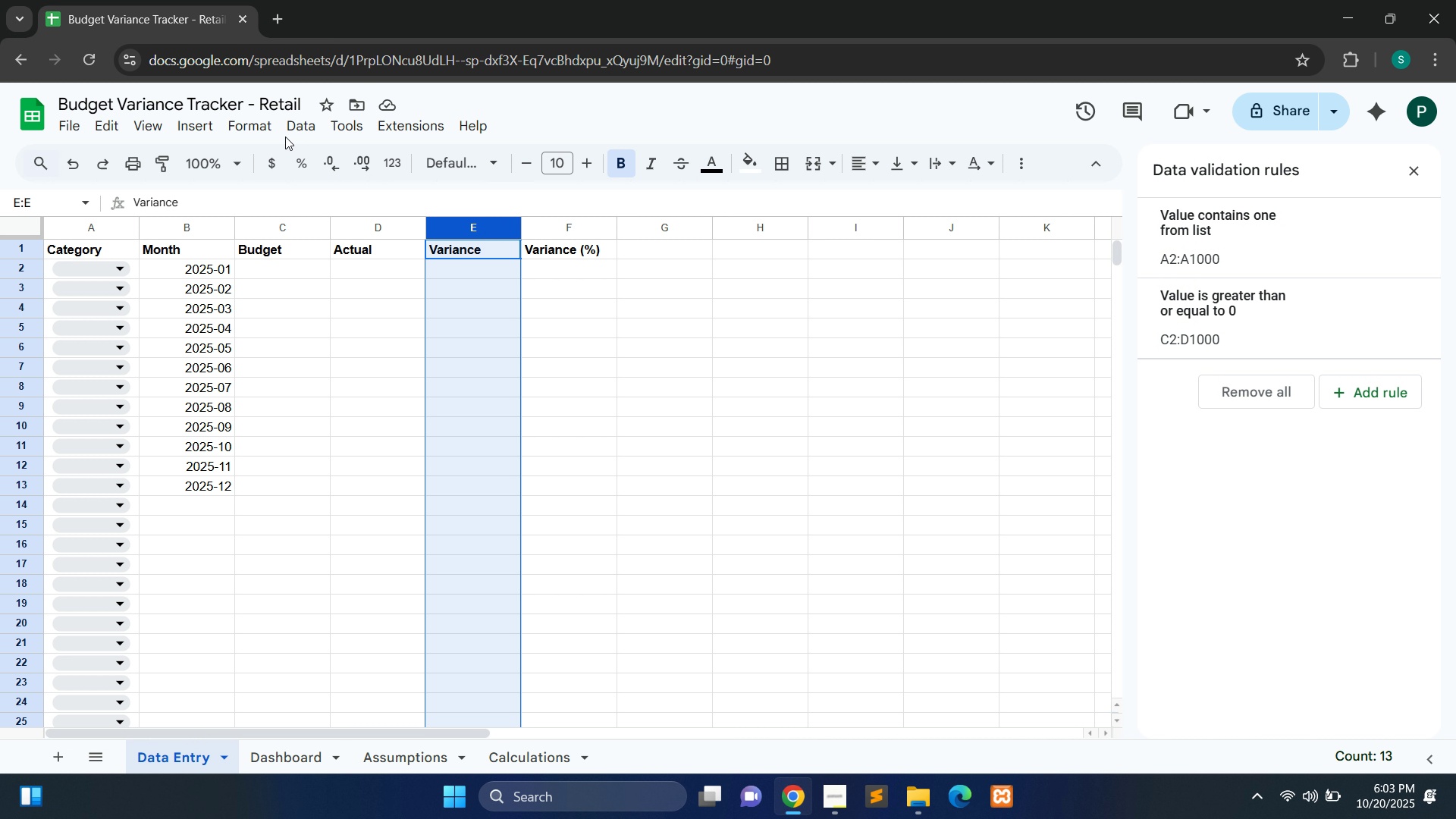 
left_click([264, 128])
 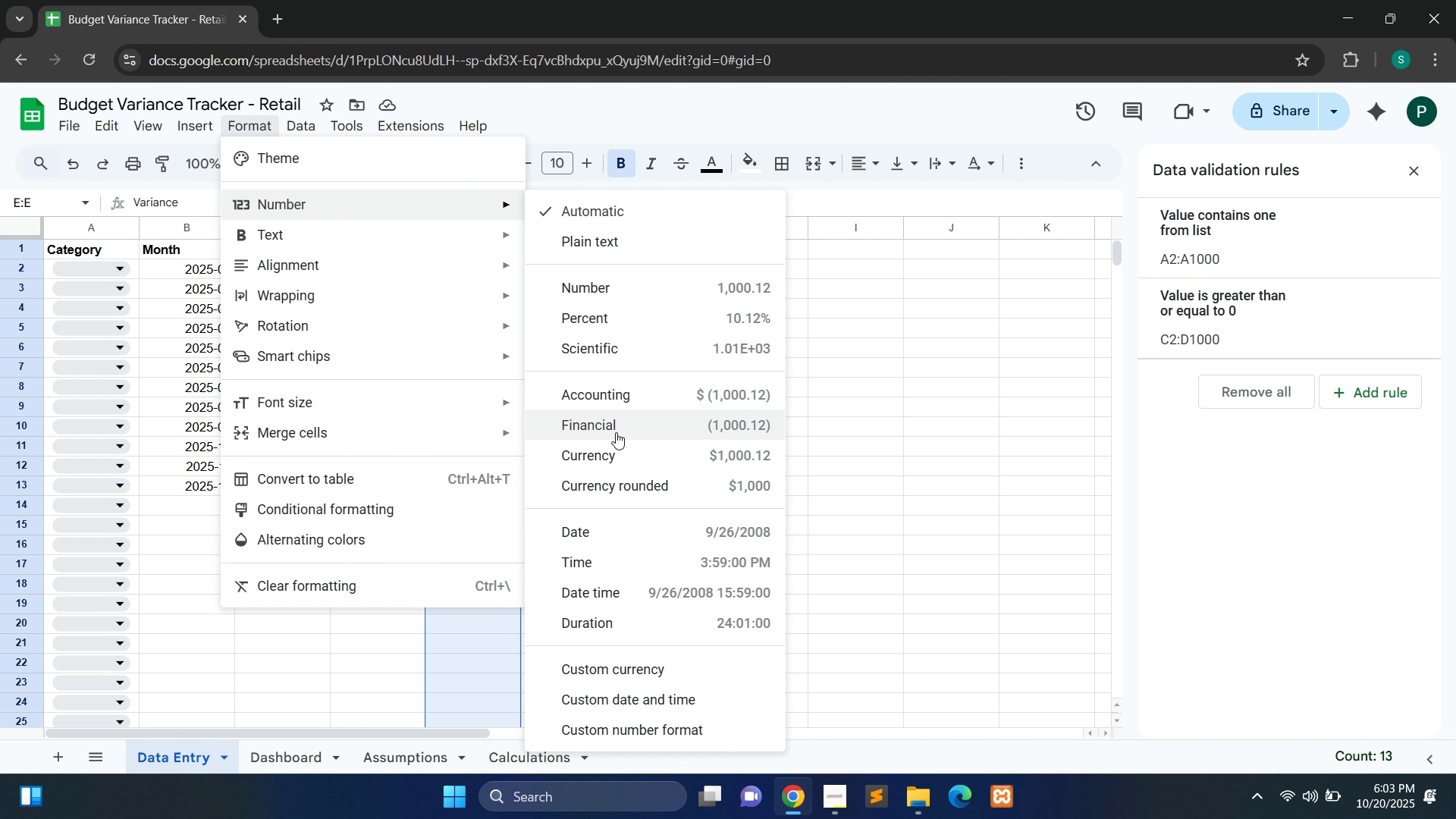 
left_click([617, 450])
 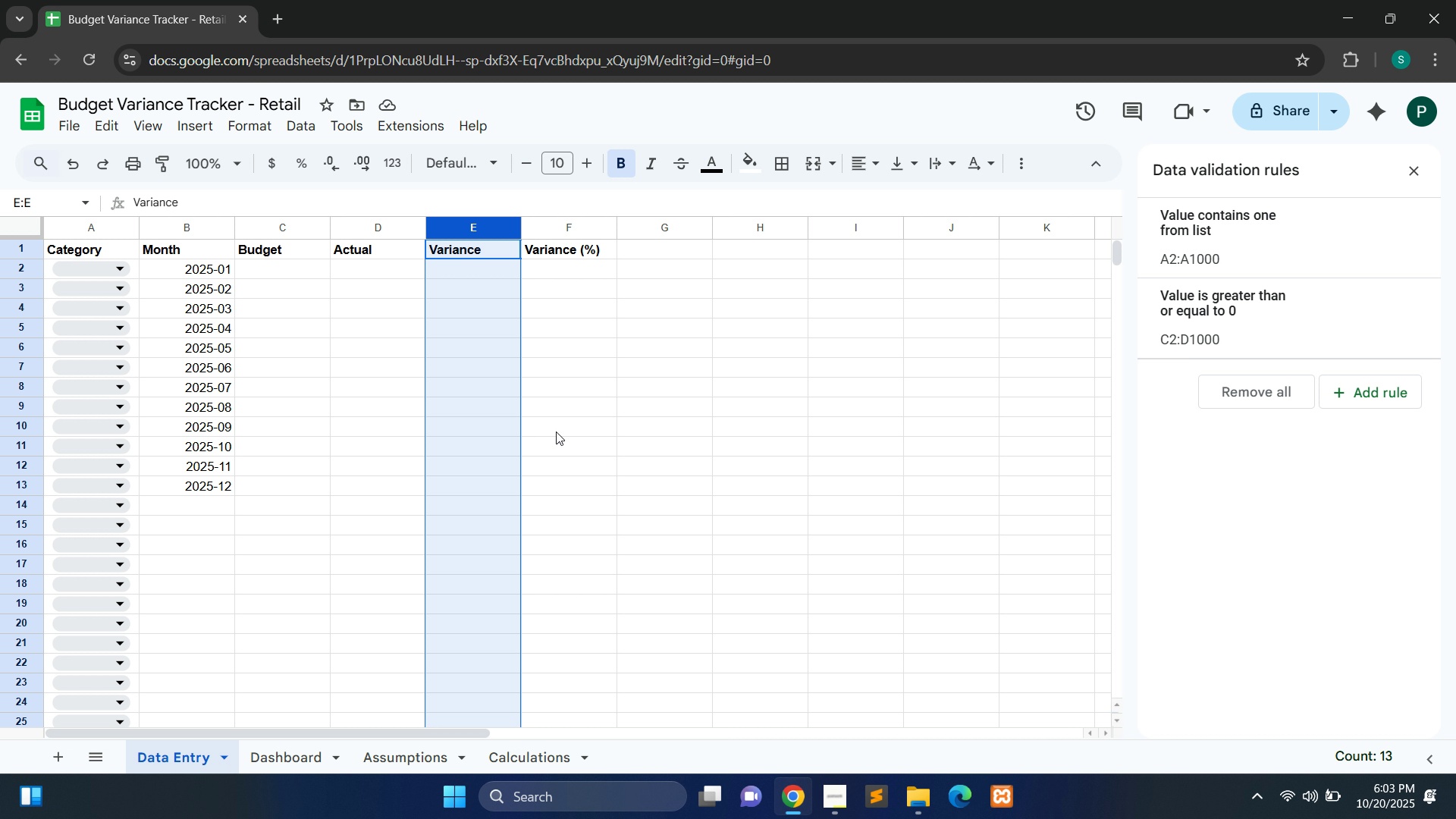 
wait(9.52)
 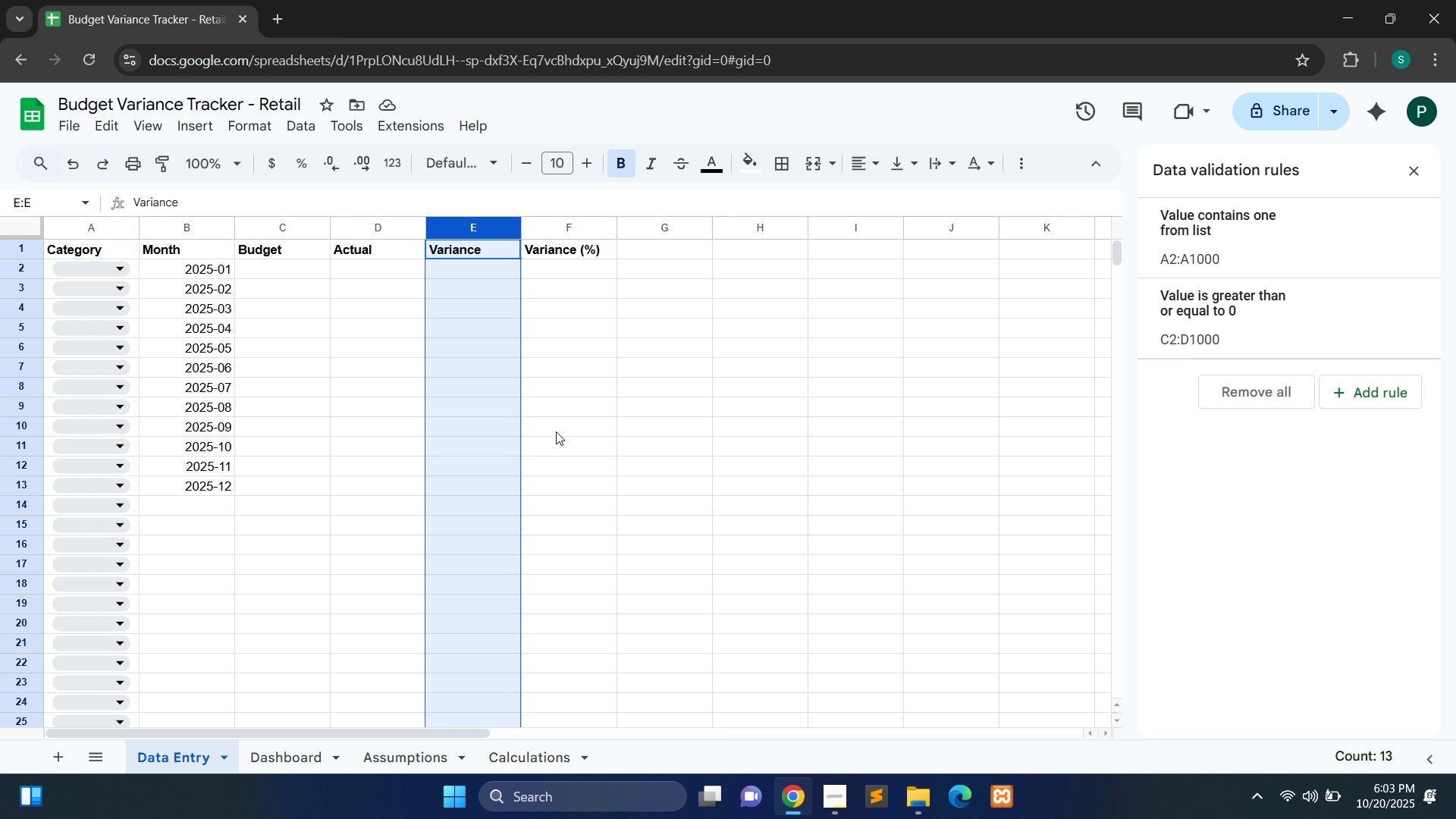 
left_click([538, 226])
 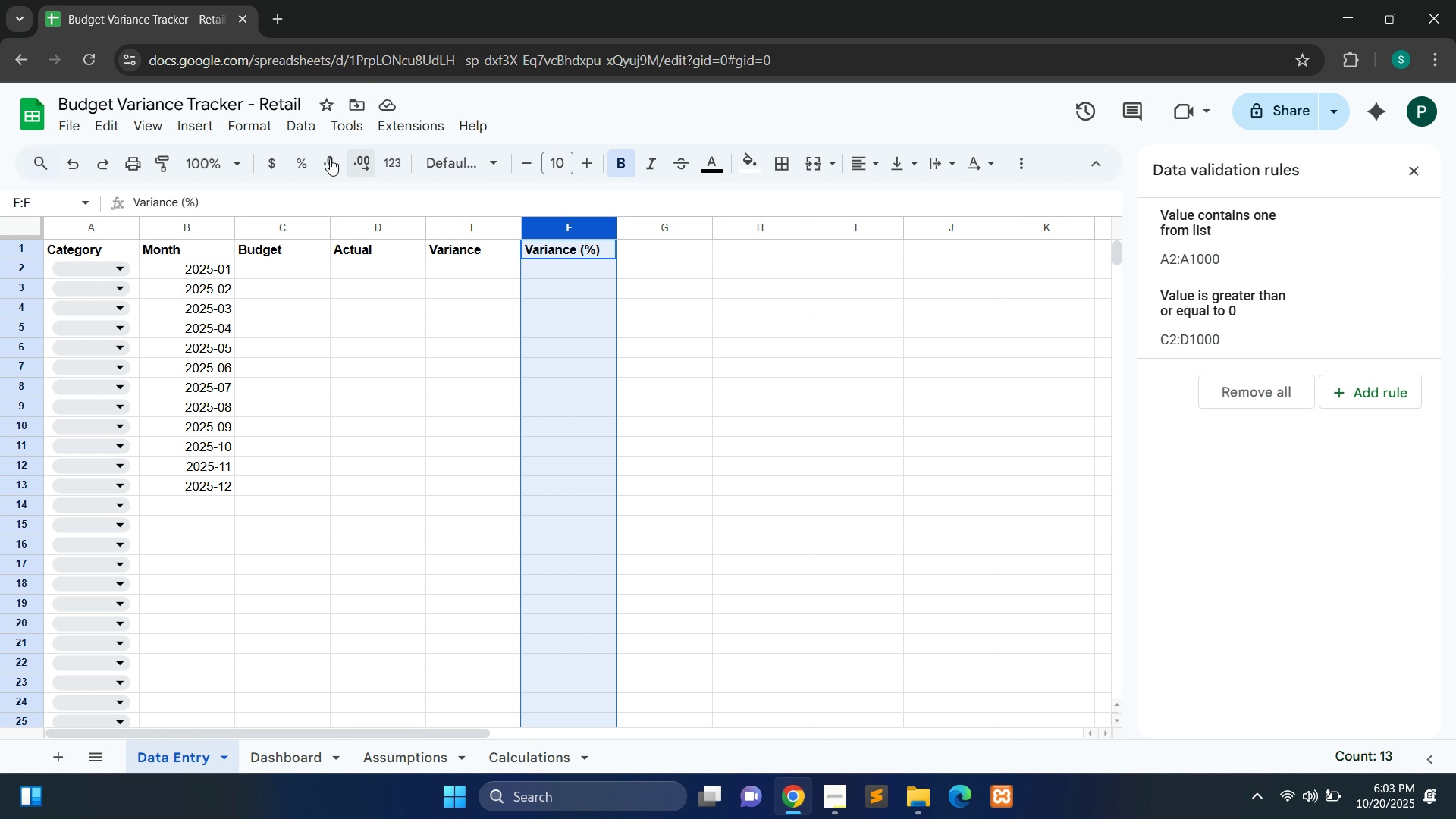 
left_click([259, 133])
 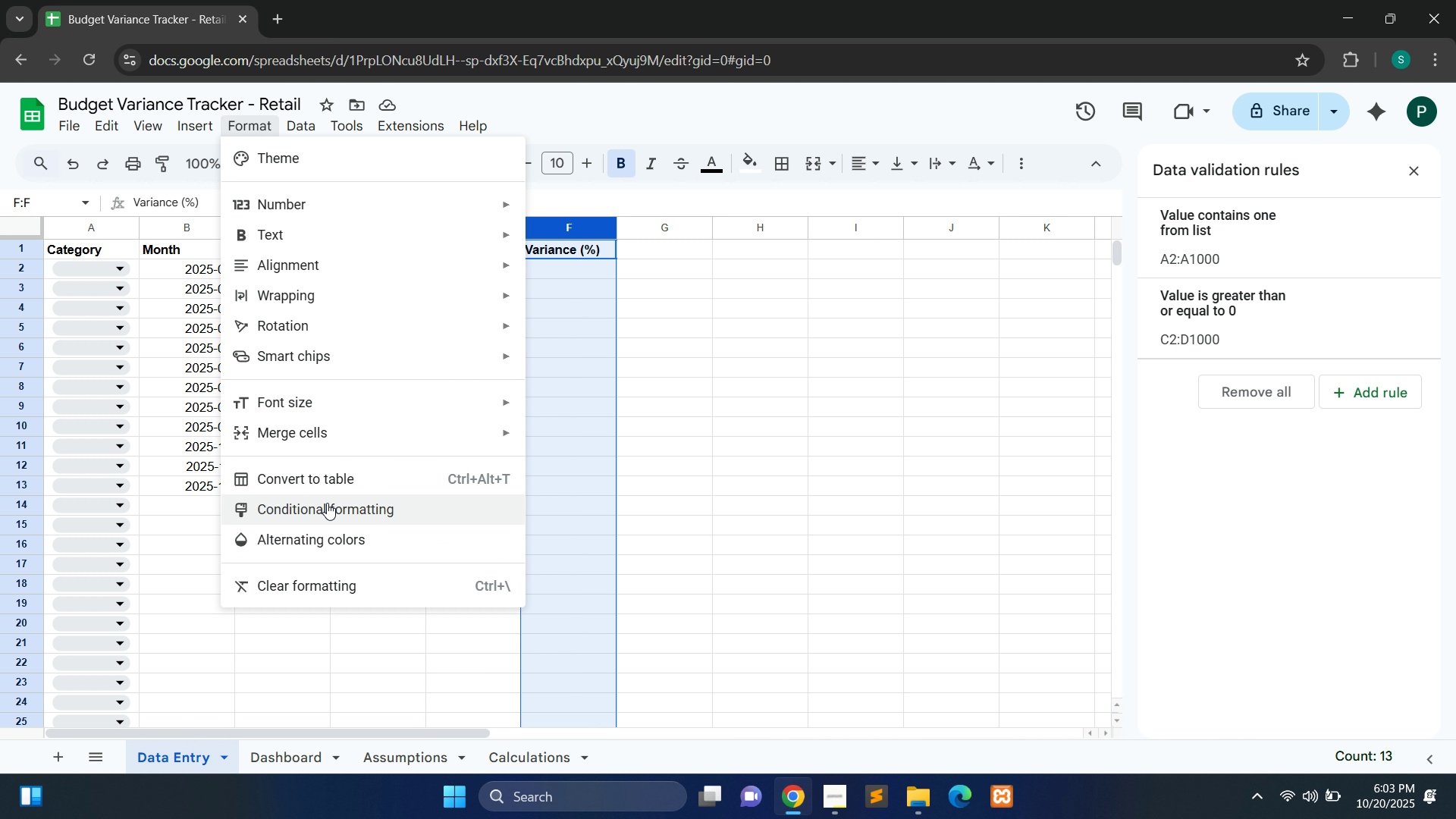 
left_click([327, 503])
 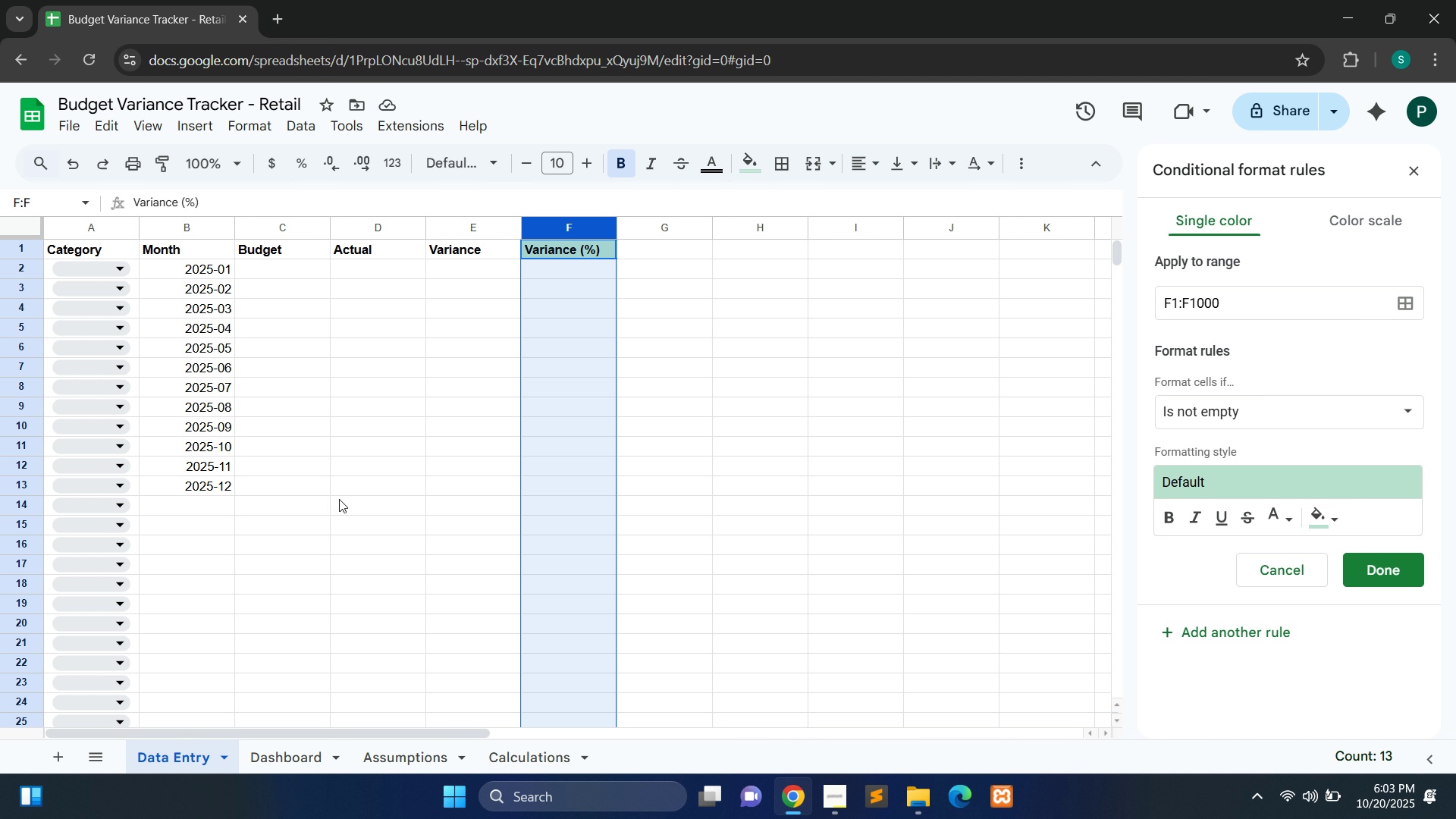 
wait(7.79)
 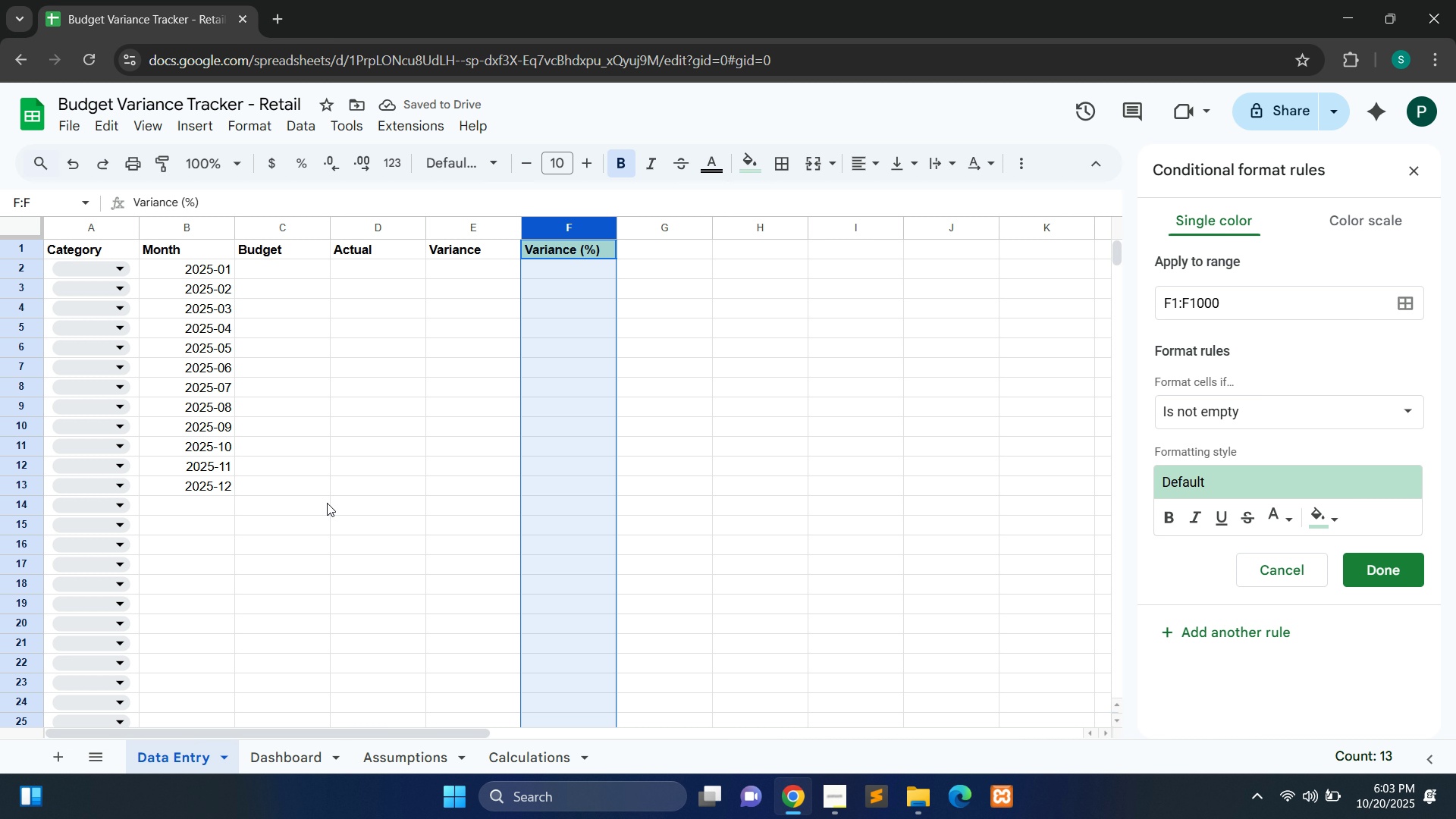 
left_click([1230, 403])
 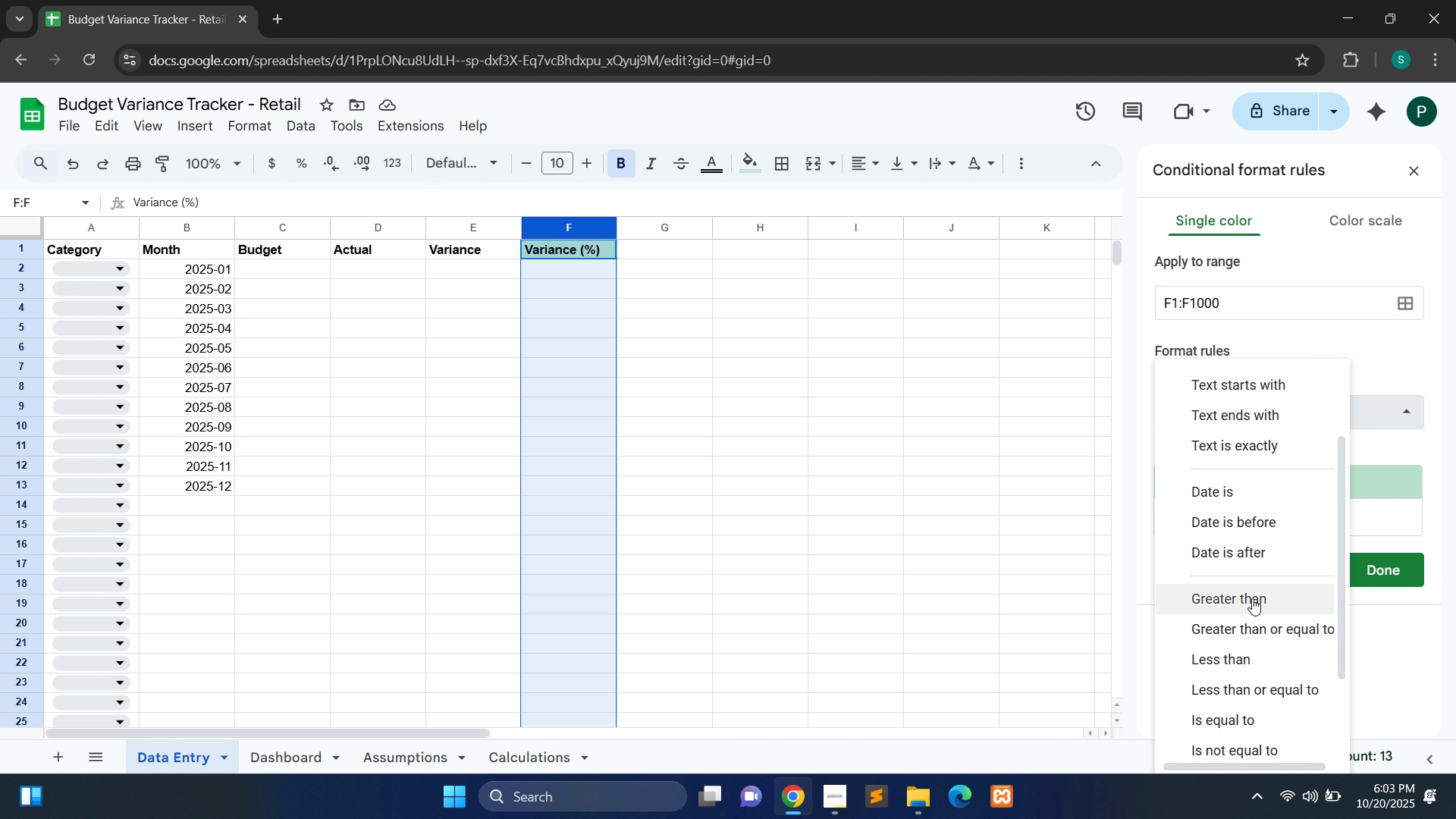 
left_click([1252, 598])
 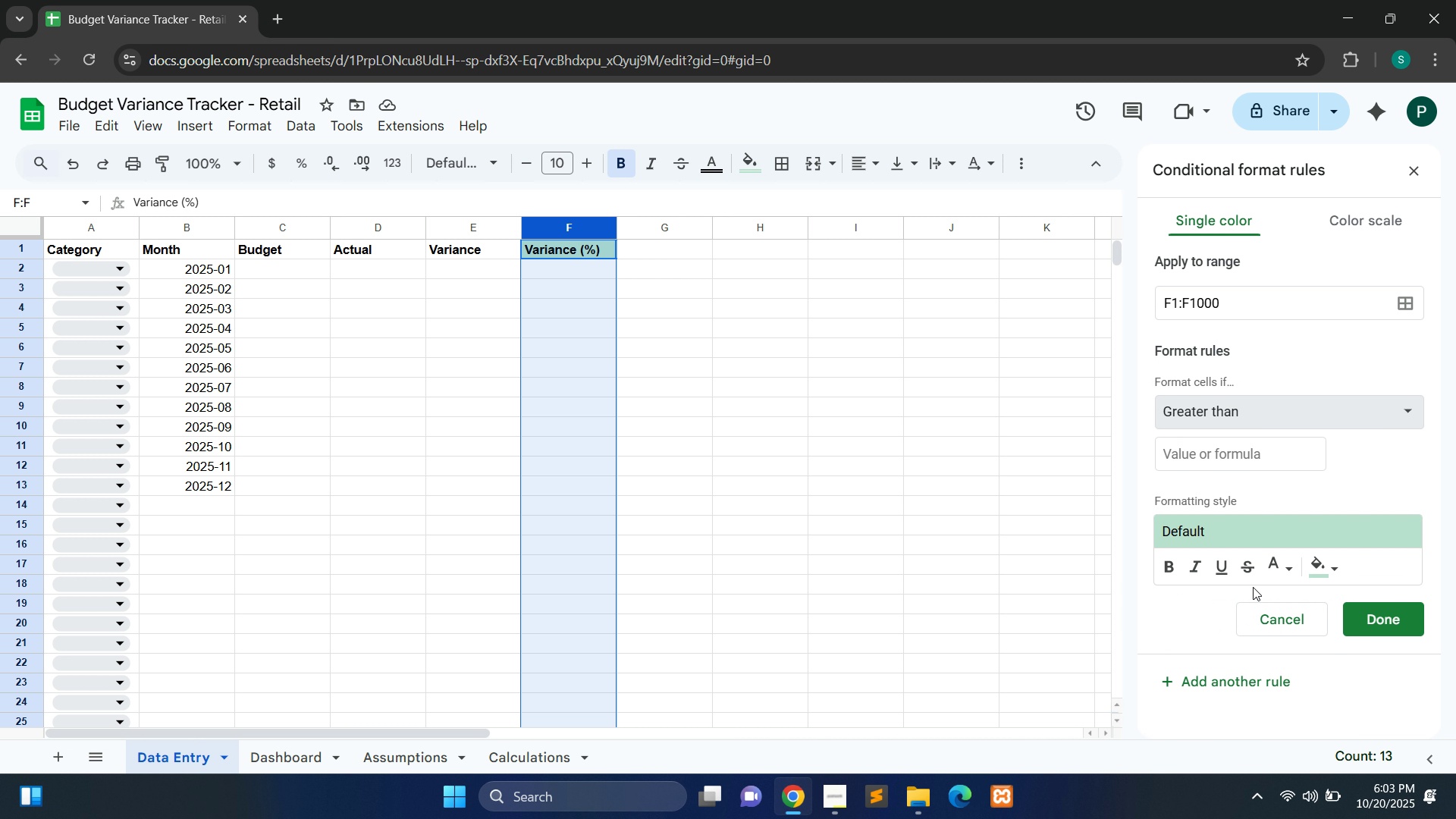 
wait(6.43)
 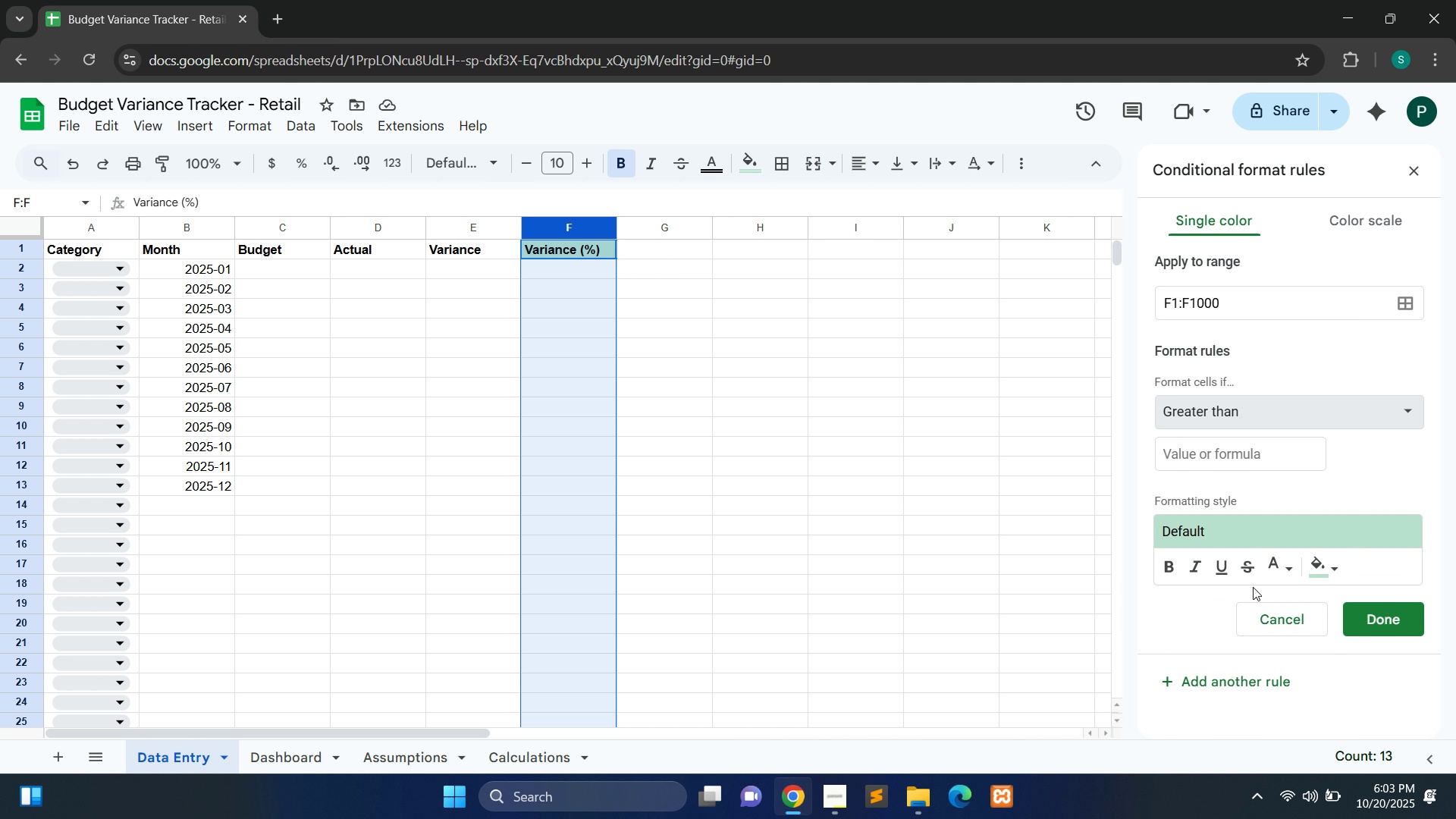 
left_click([1243, 457])
 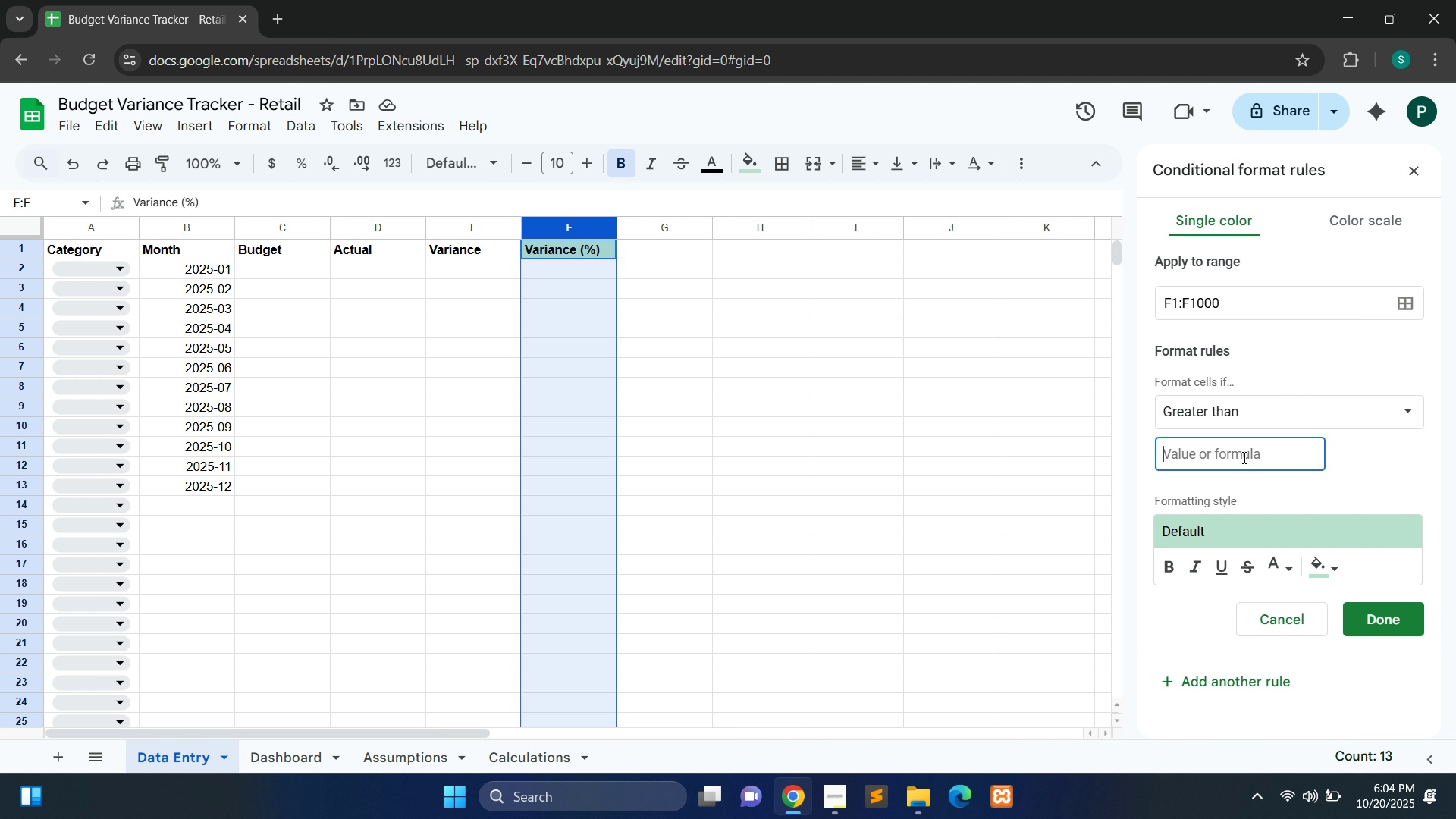 
key(Insert)
 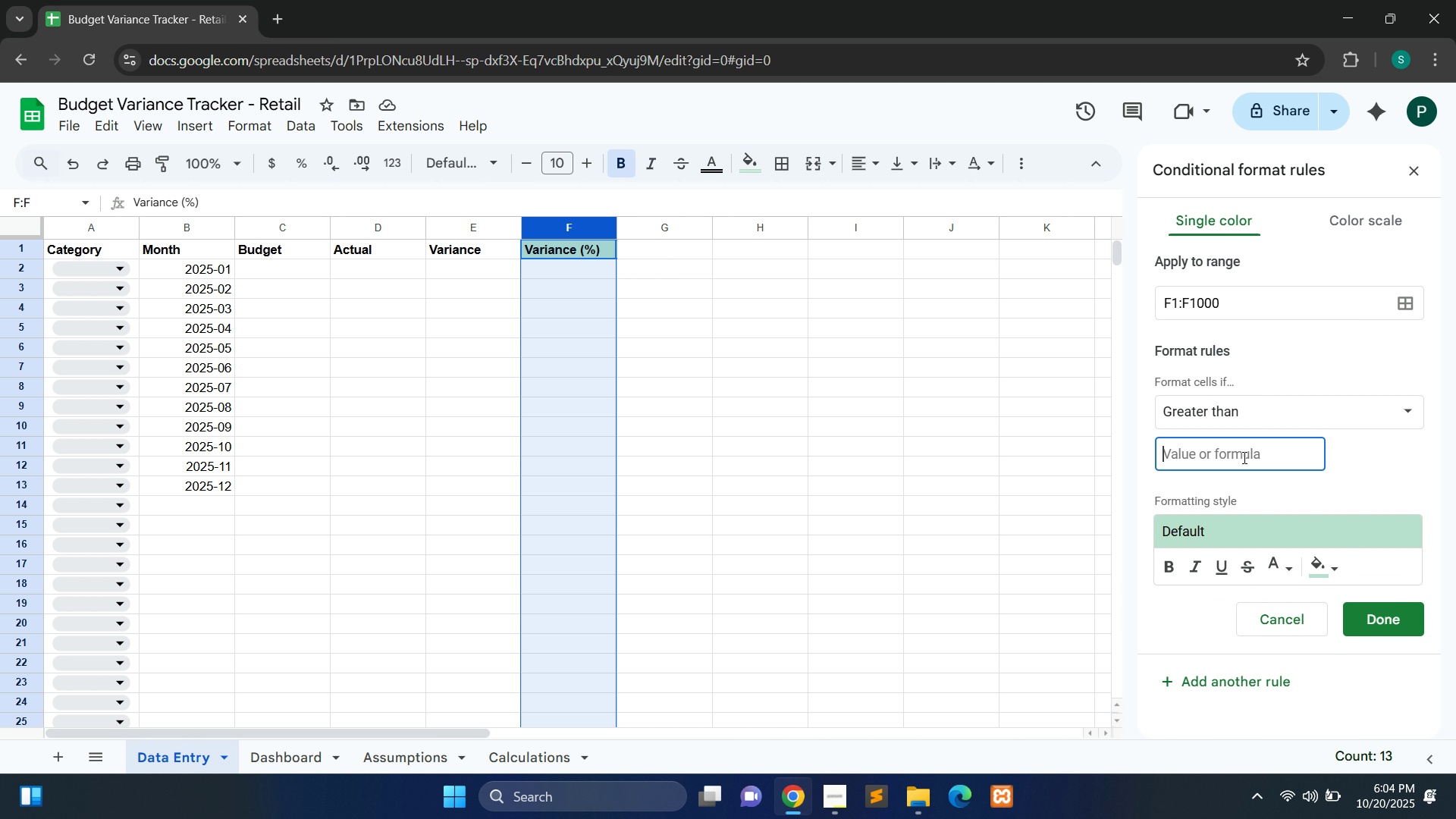 
key(Delete)
 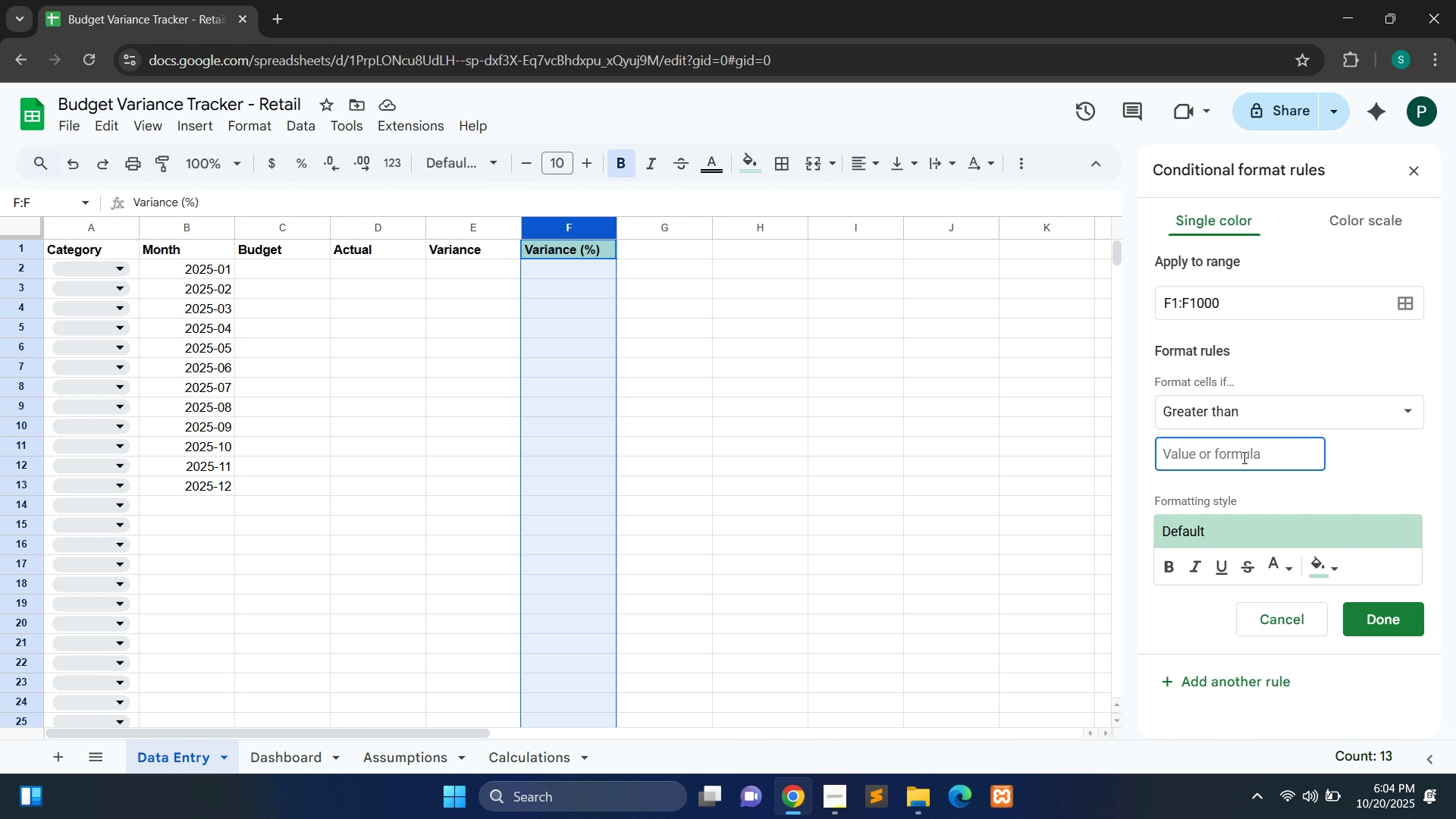 
key(NumLock)
 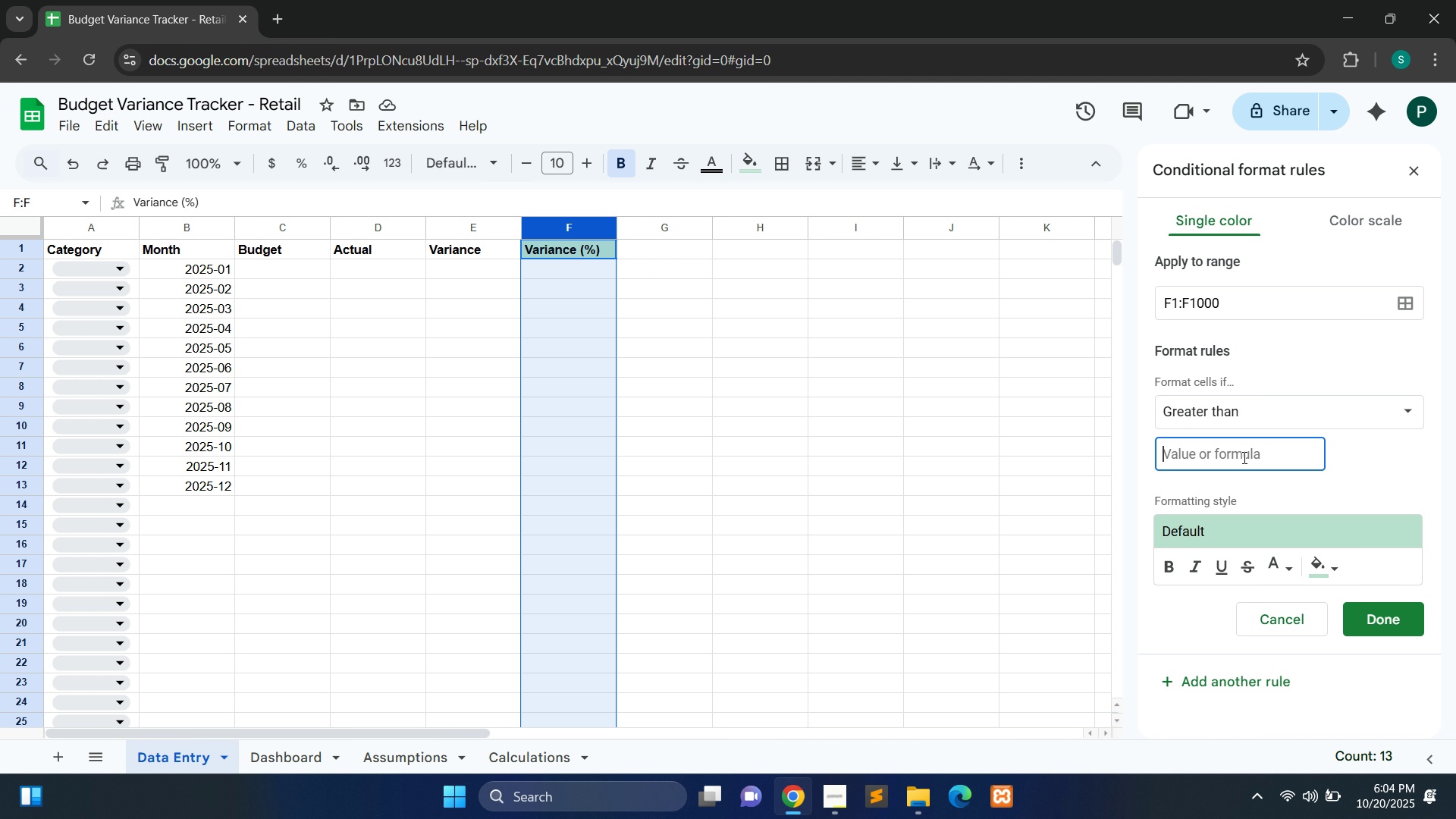 
key(Numpad0)
 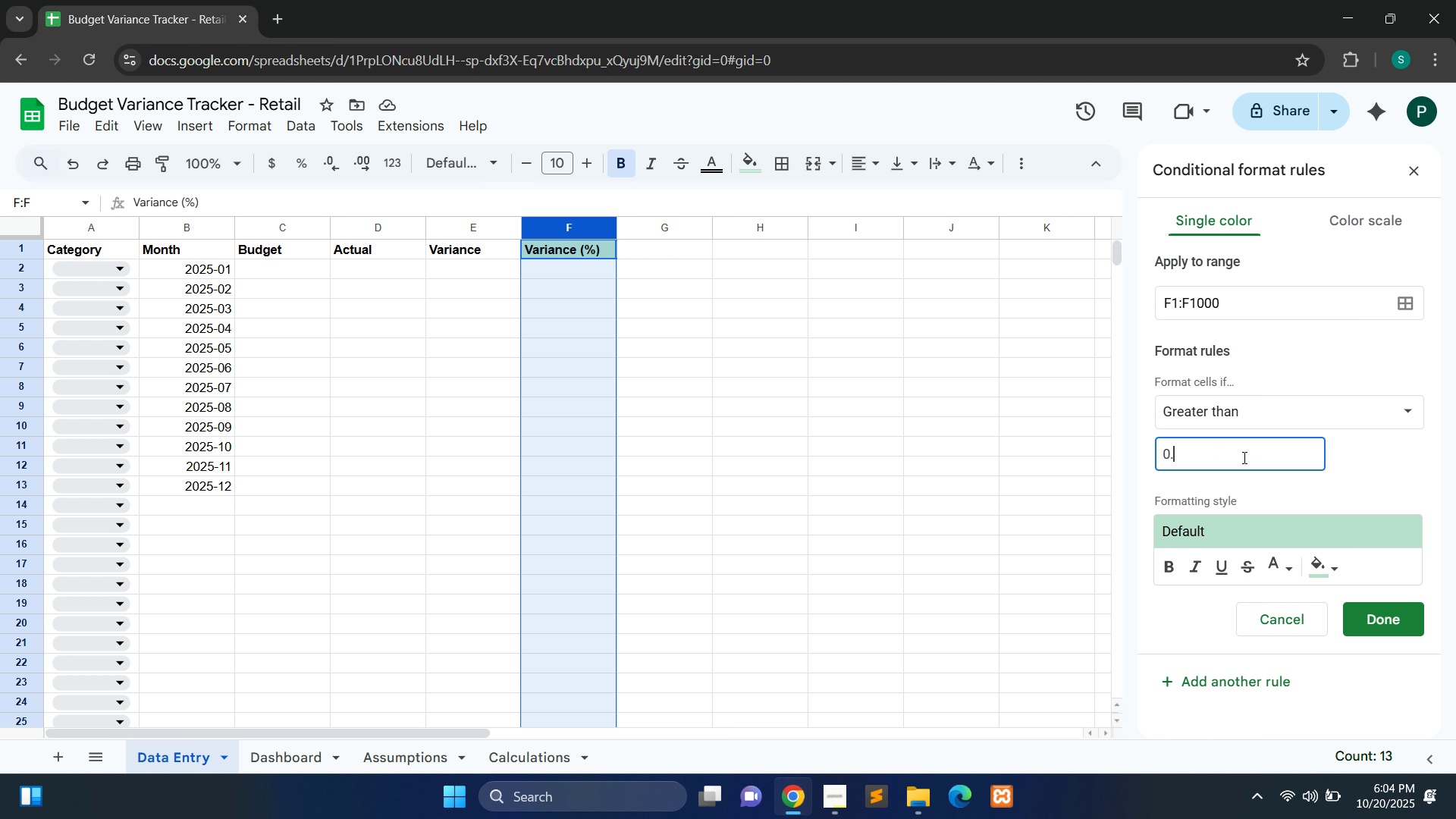 
key(NumpadDecimal)
 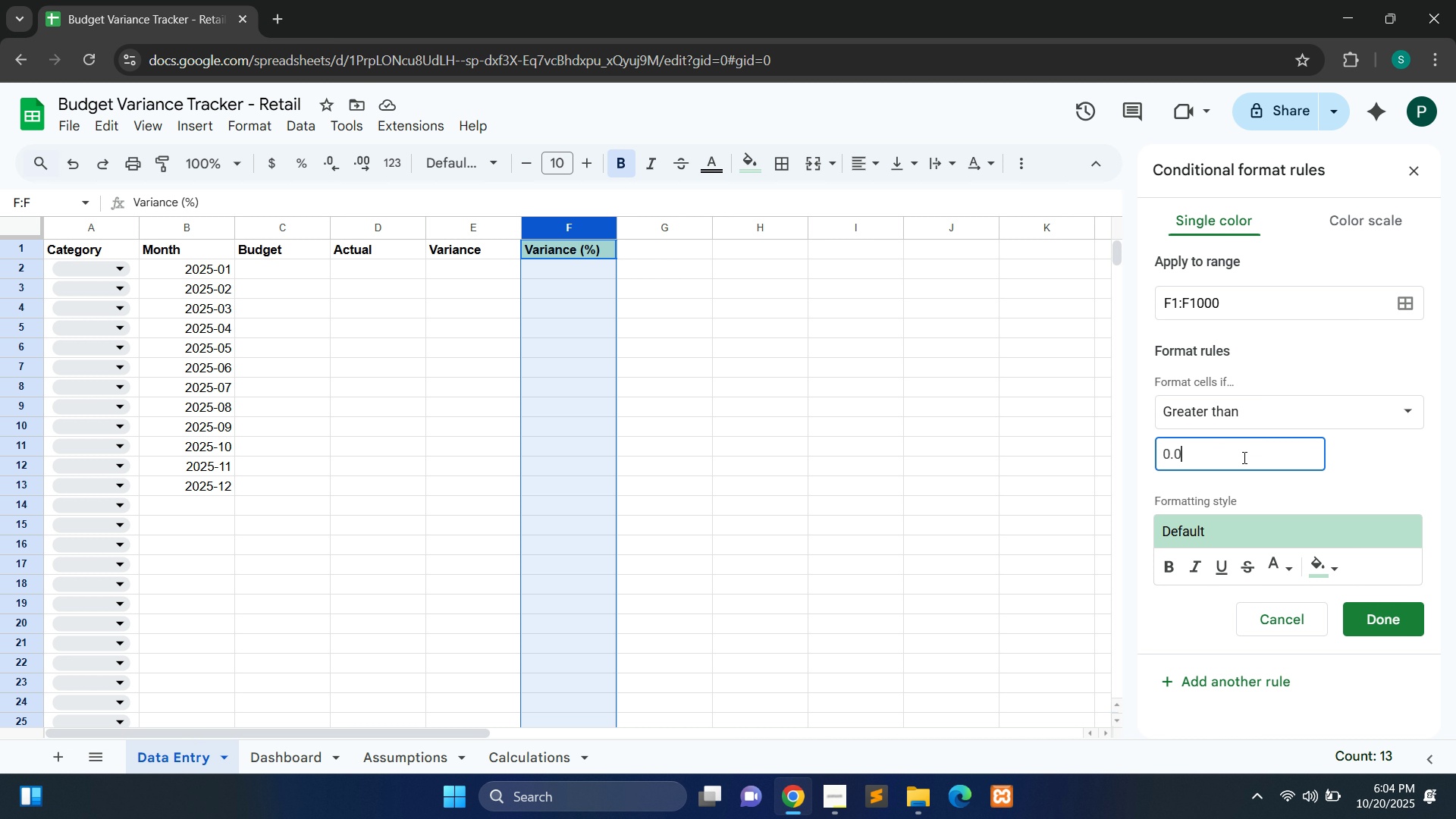 
key(Numpad0)
 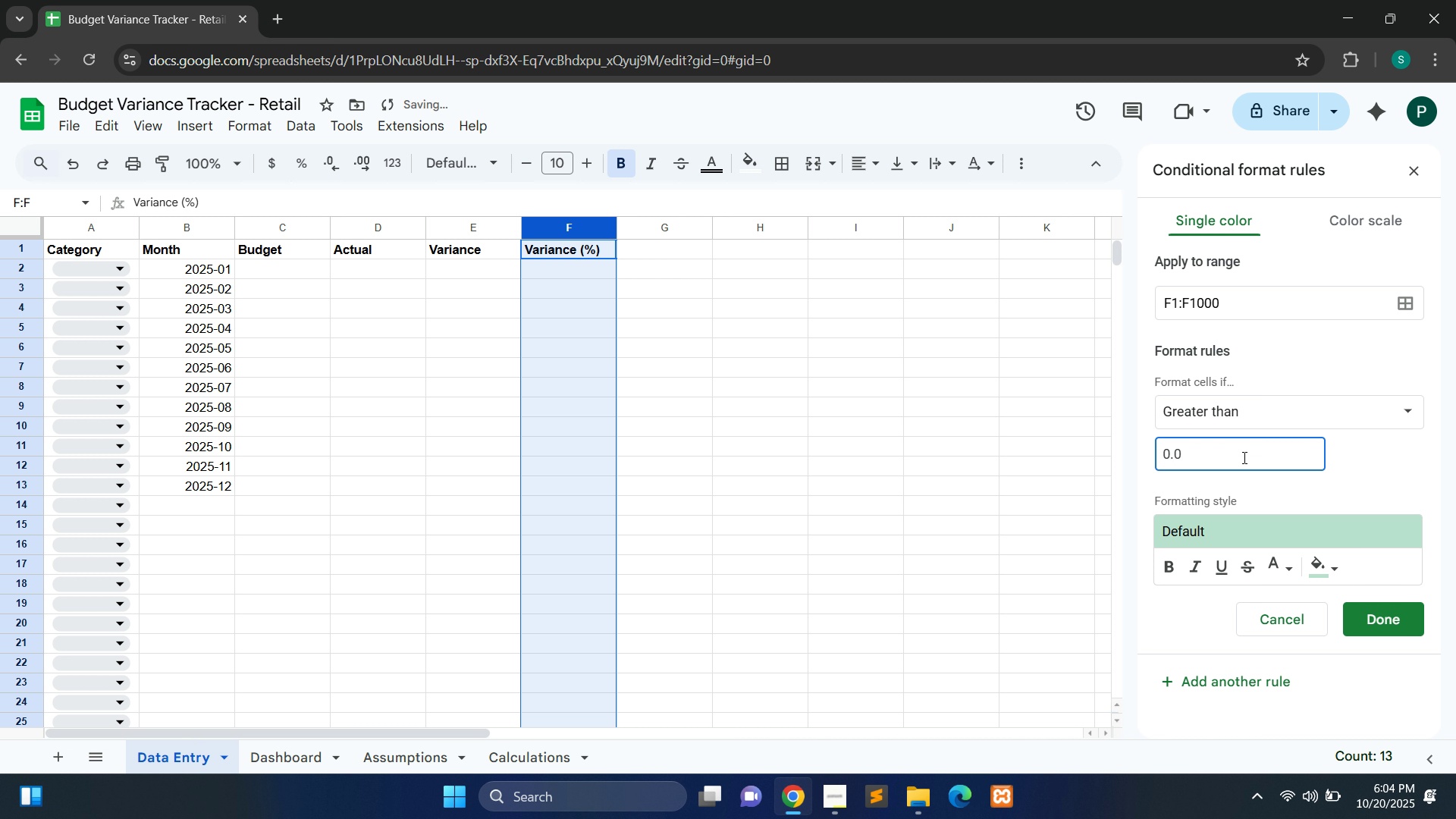 
key(Backspace)
 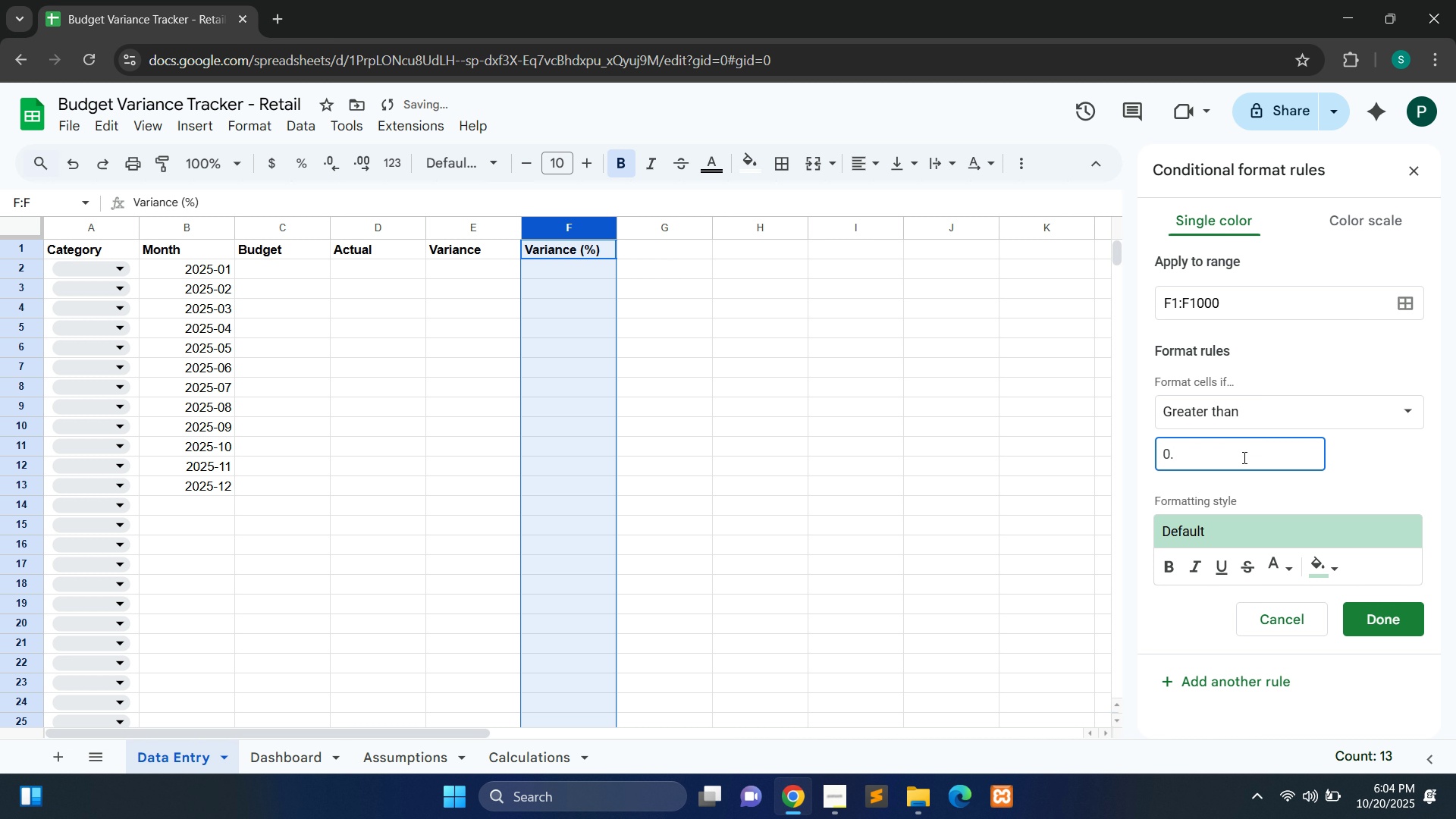 
key(1)
 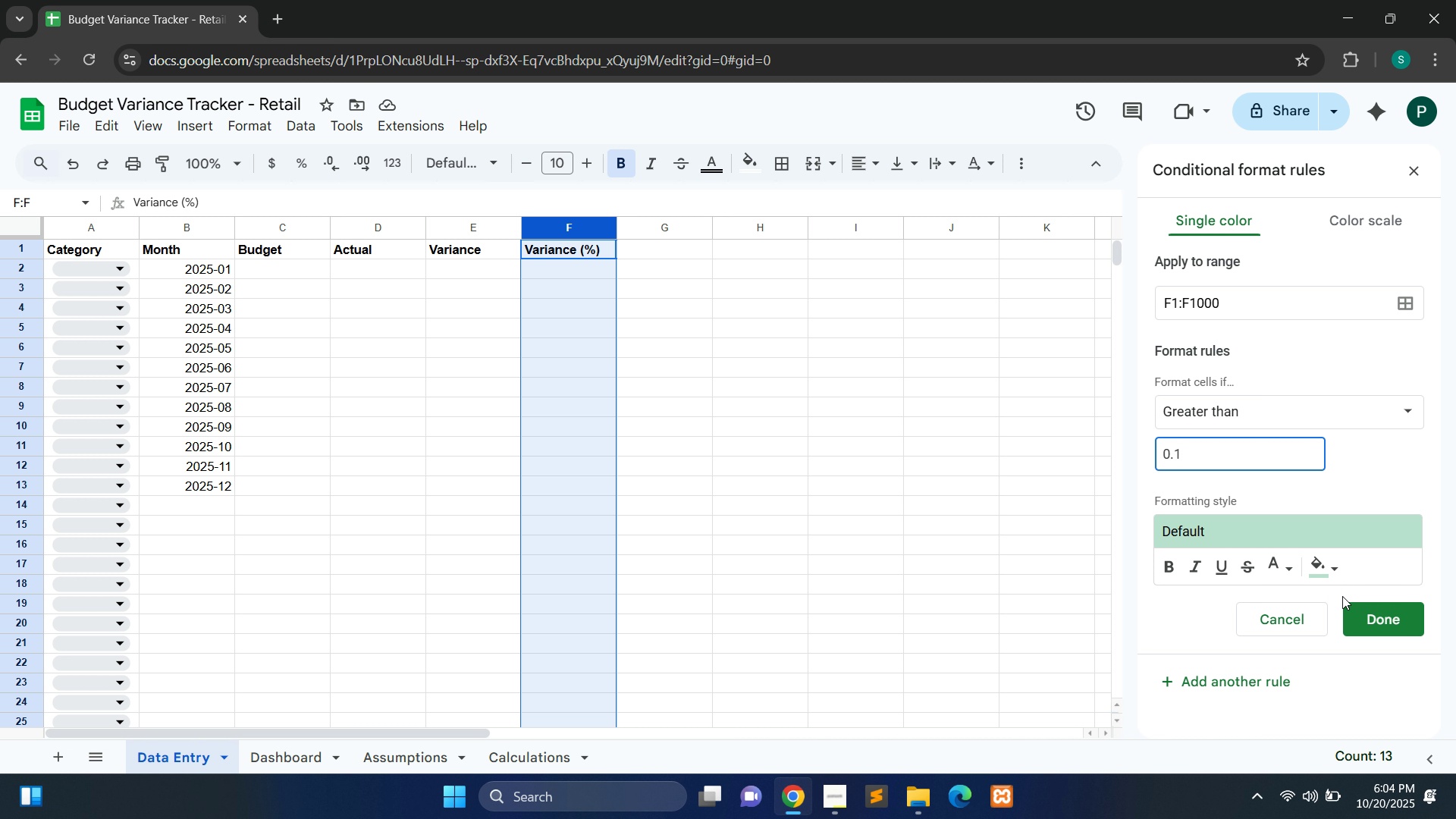 
wait(14.86)
 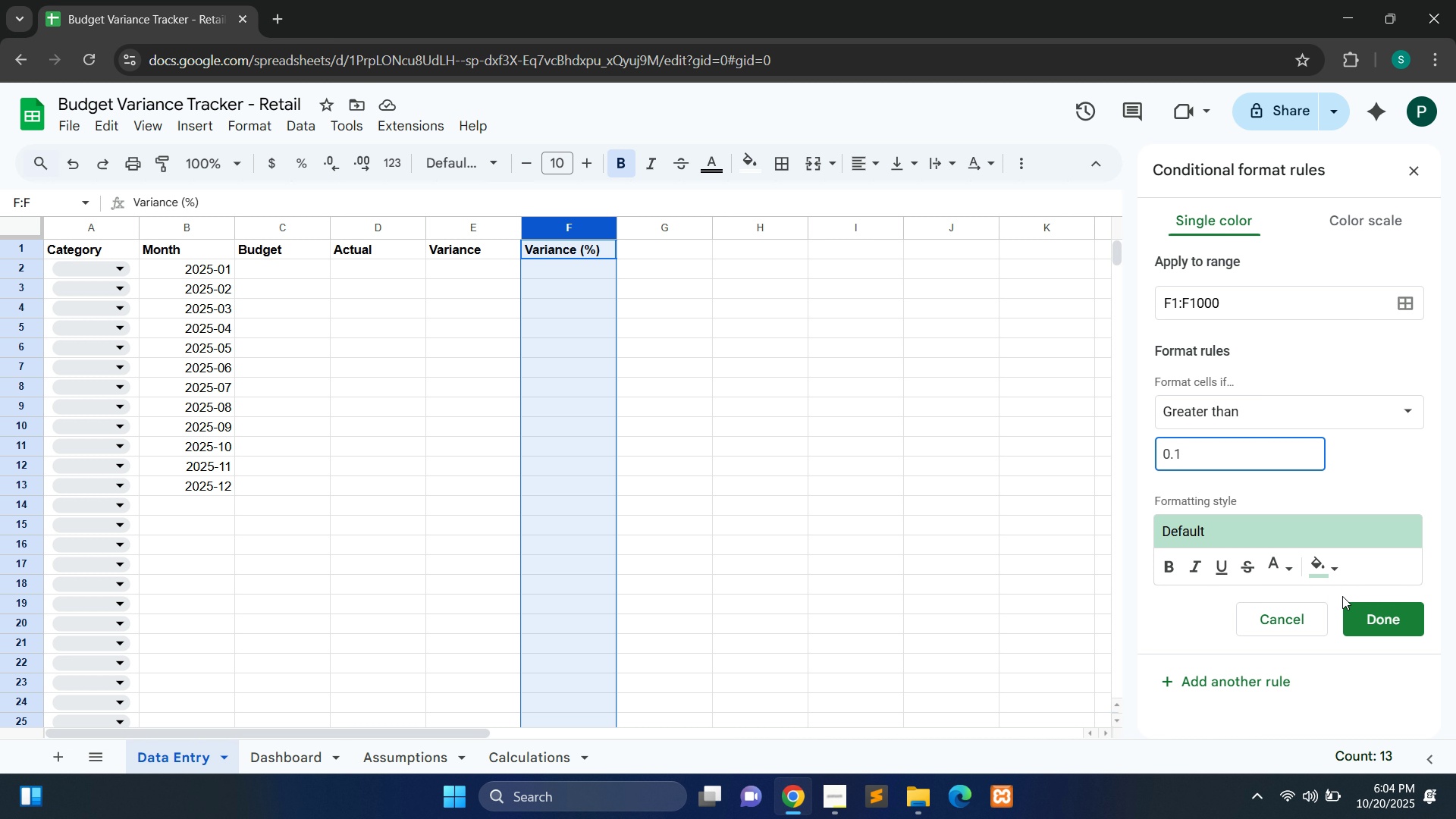 
left_click([1226, 525])
 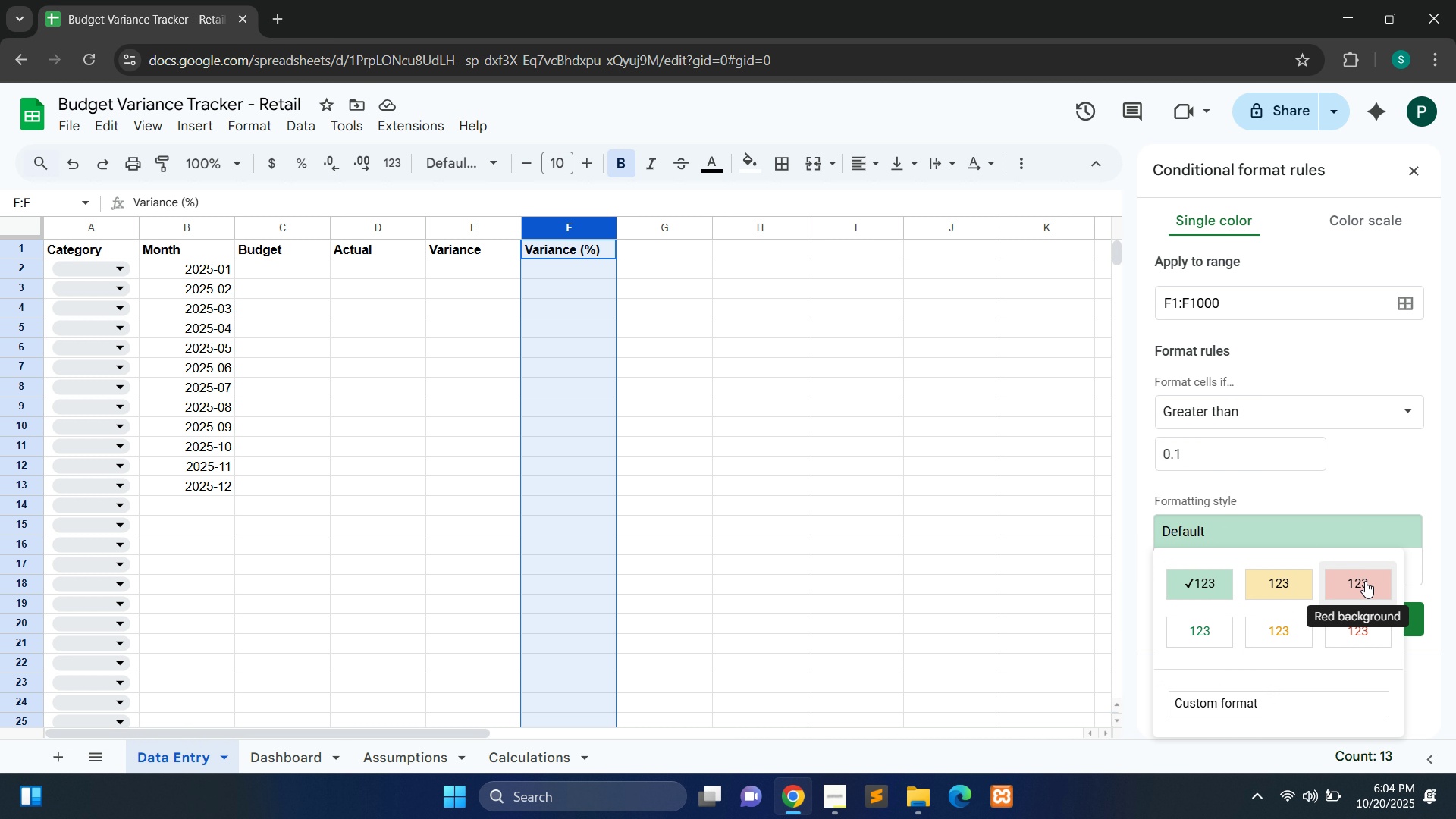 
left_click([1365, 581])
 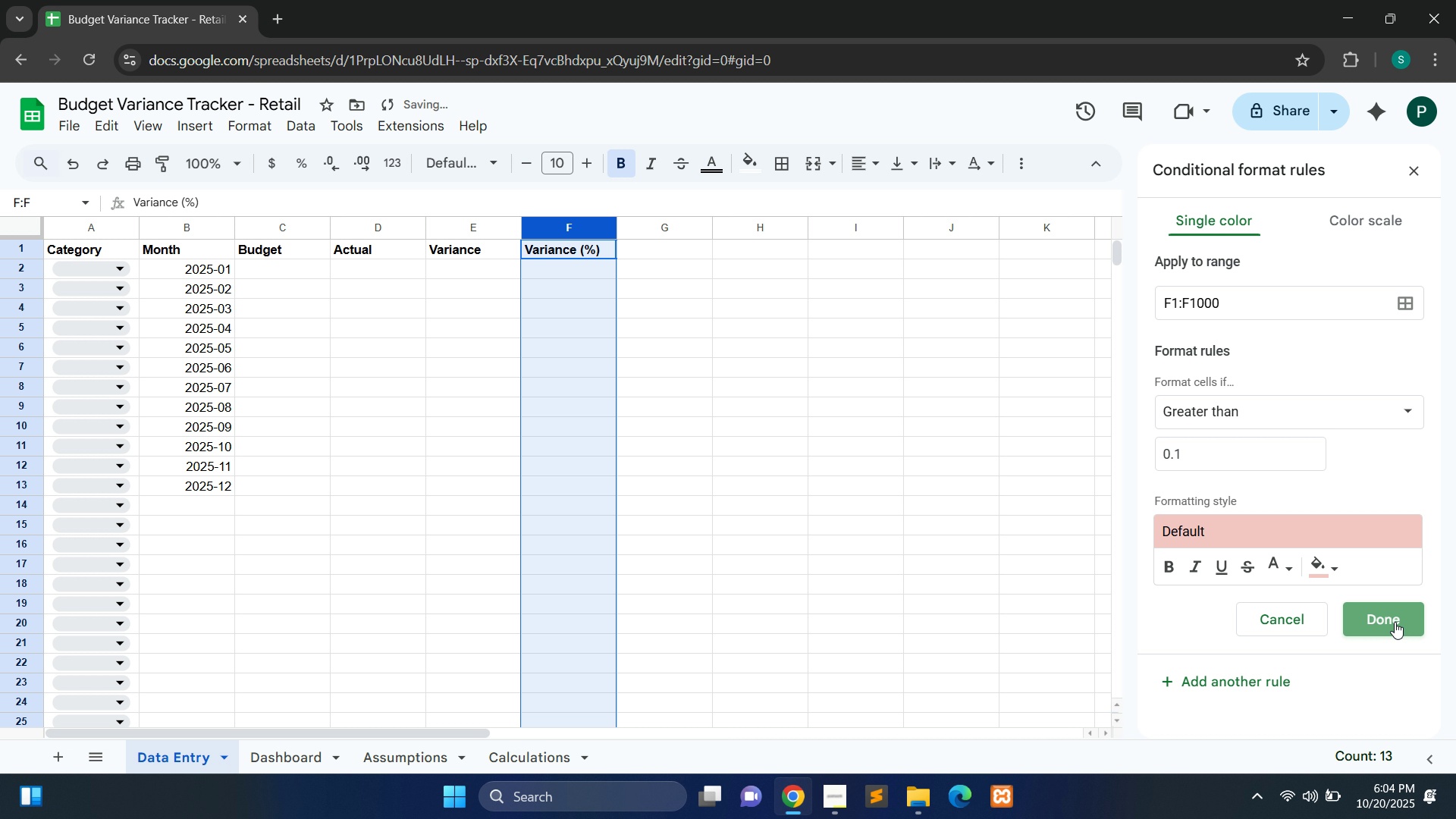 
left_click([1395, 622])
 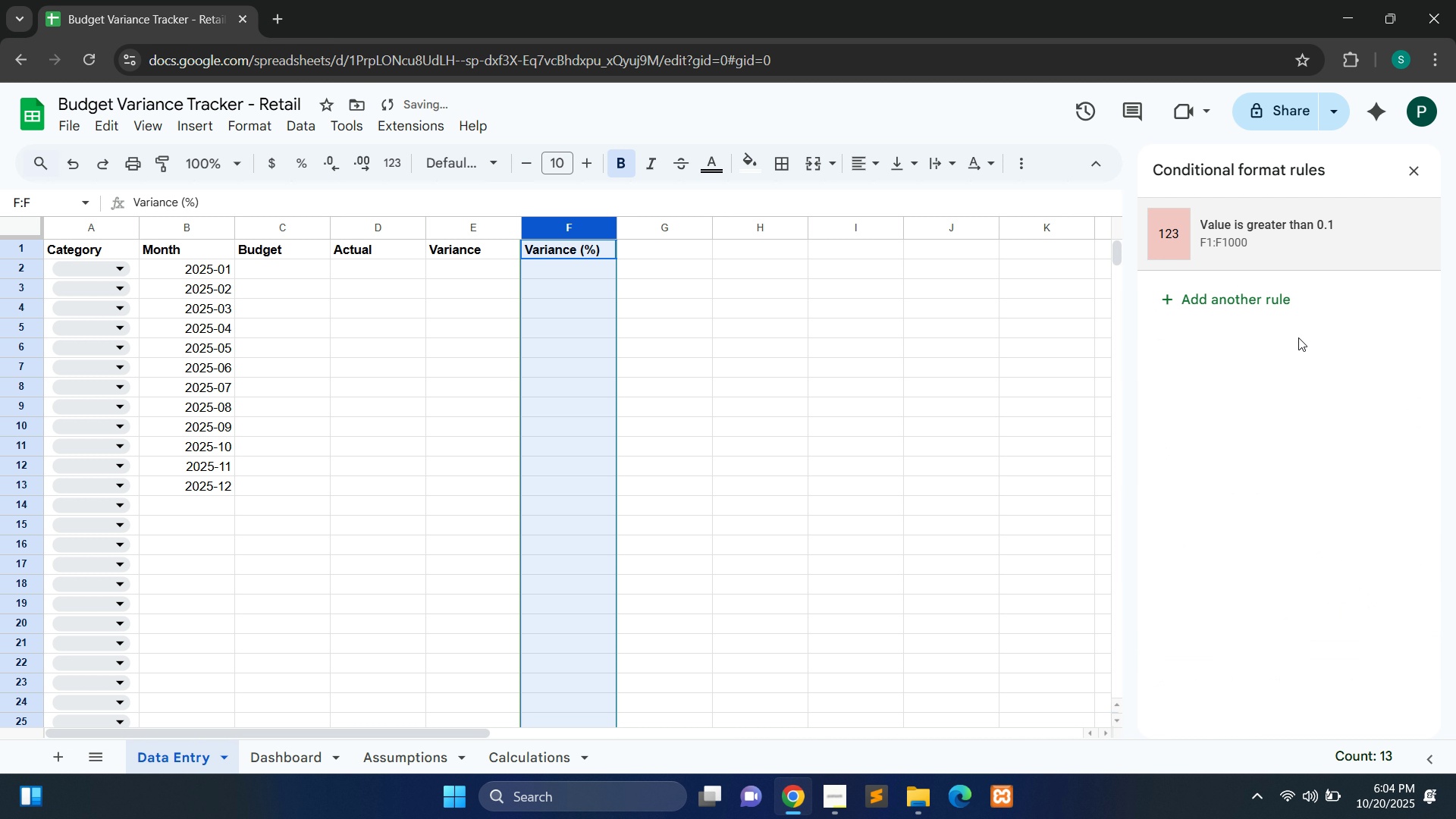 
left_click([1256, 309])
 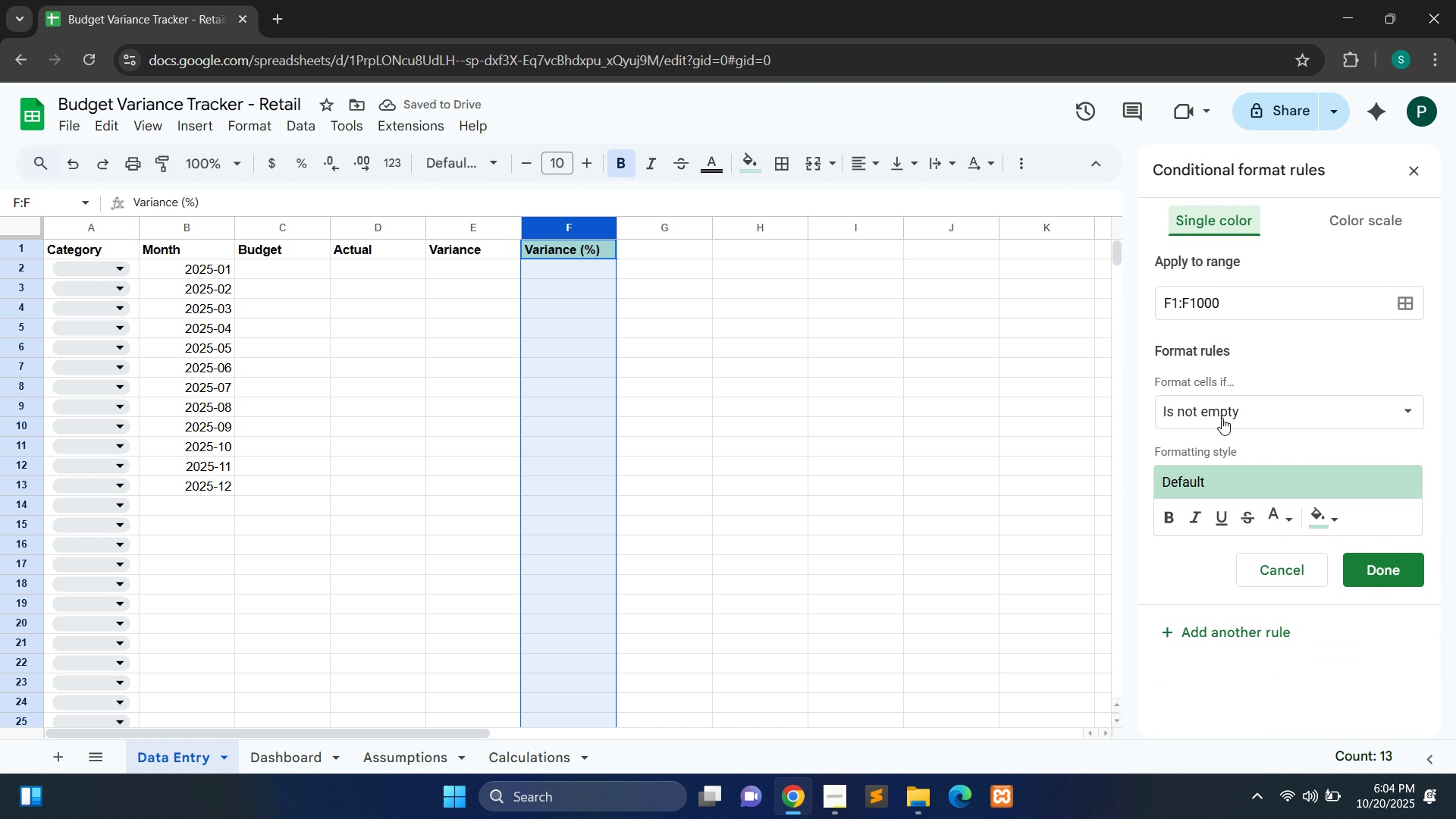 
wait(5.81)
 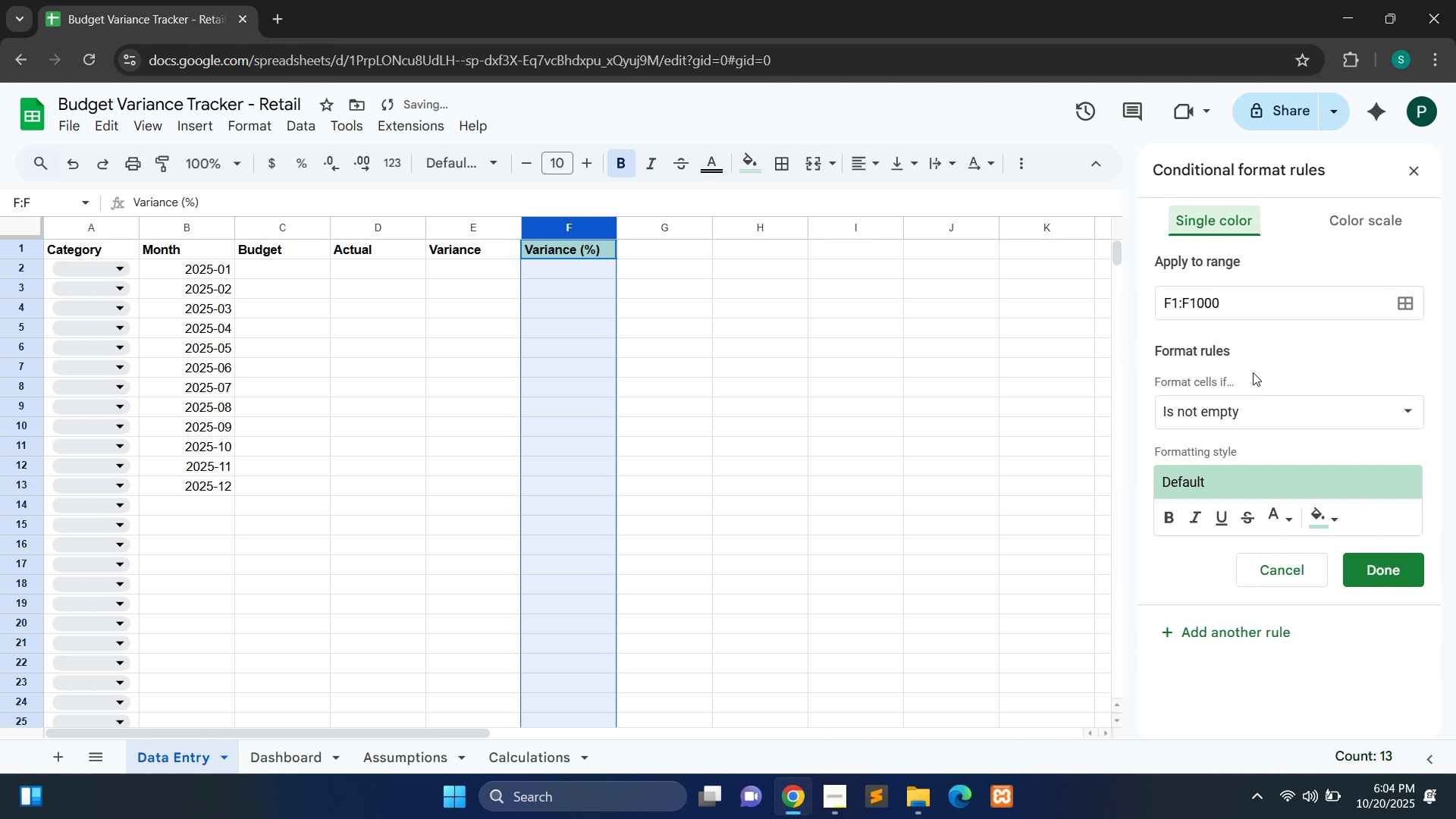 
left_click([1212, 420])
 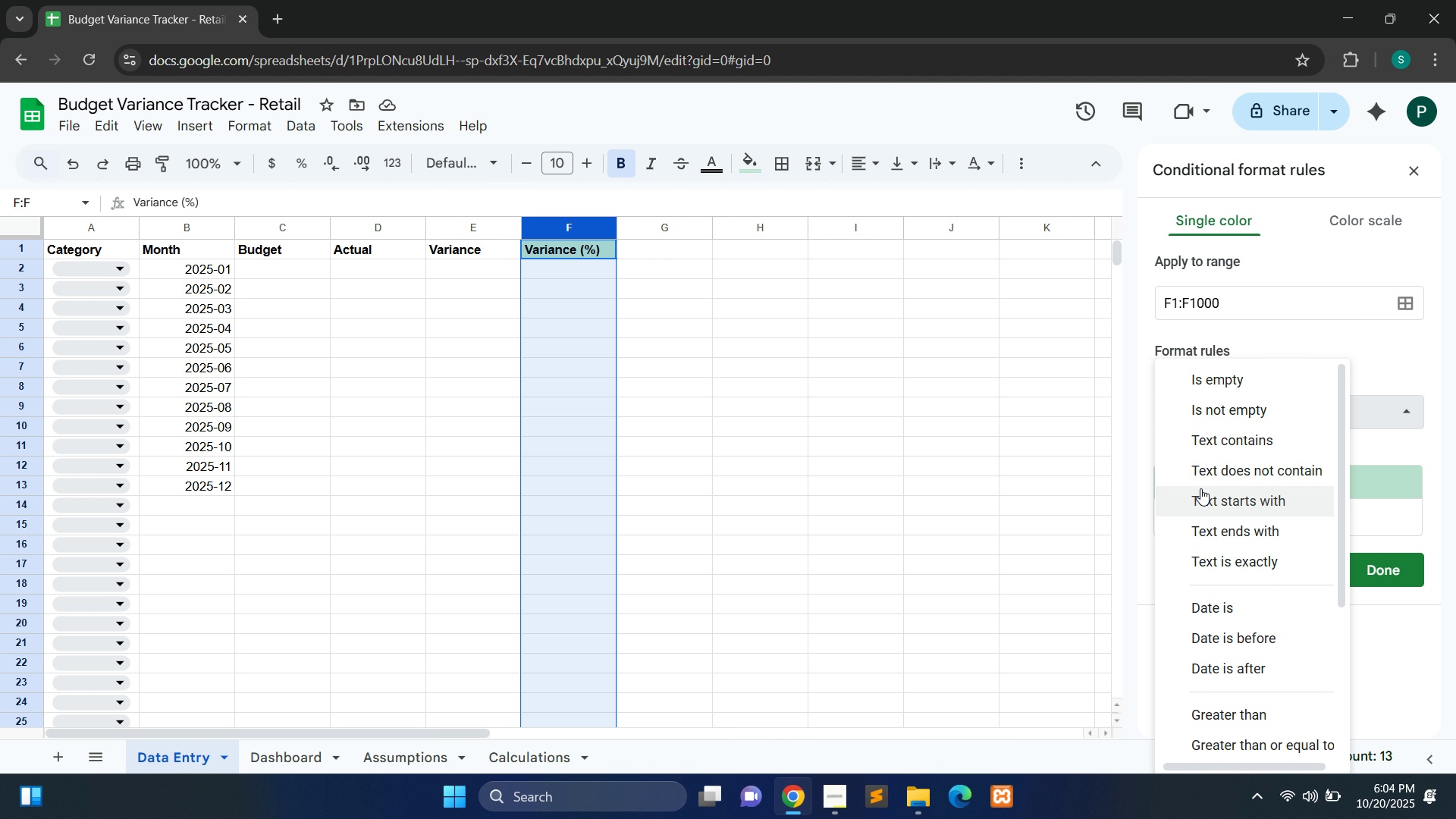 
wait(6.58)
 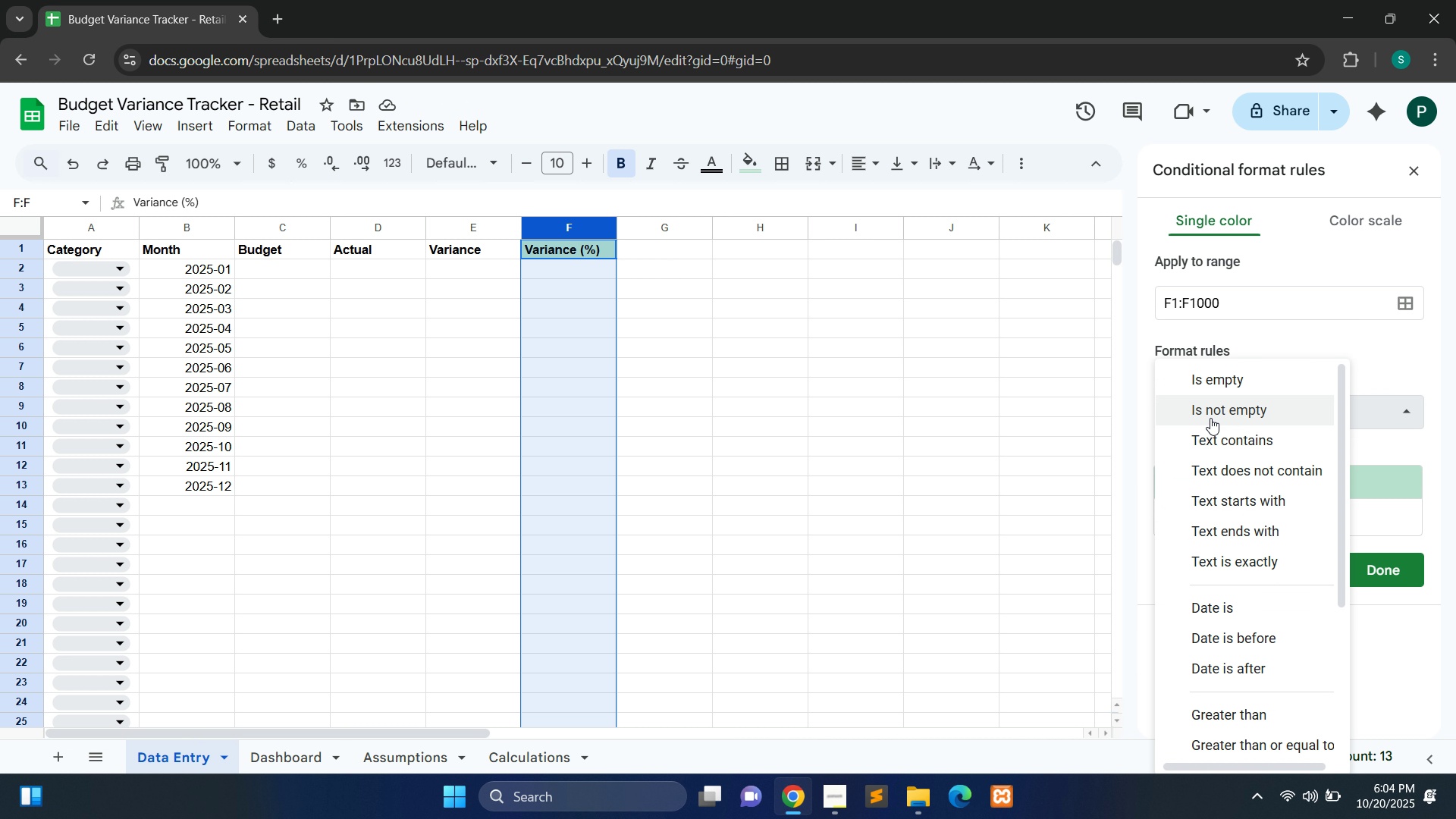 
mouse_move([1243, 661])
 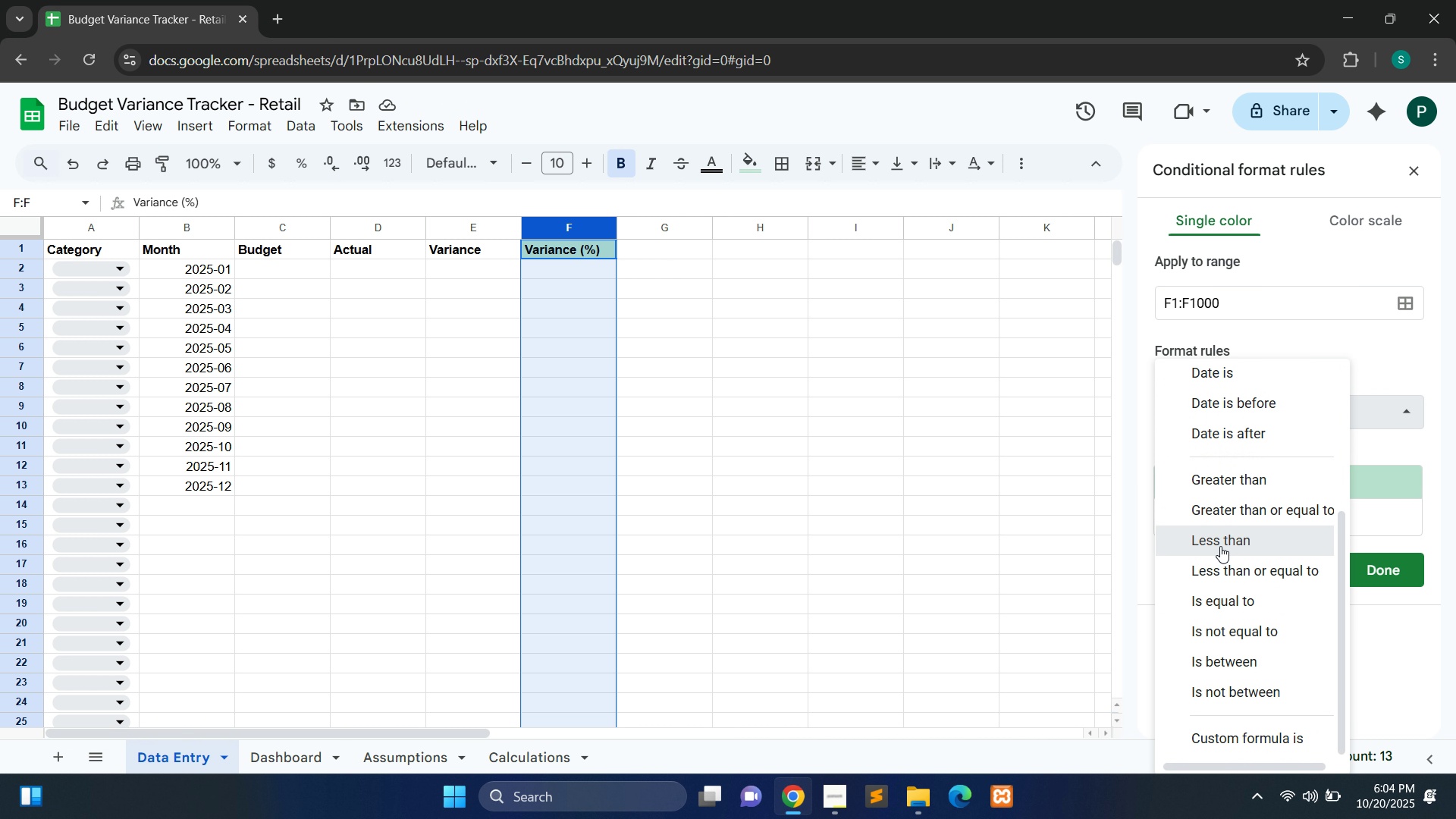 
left_click([1220, 546])
 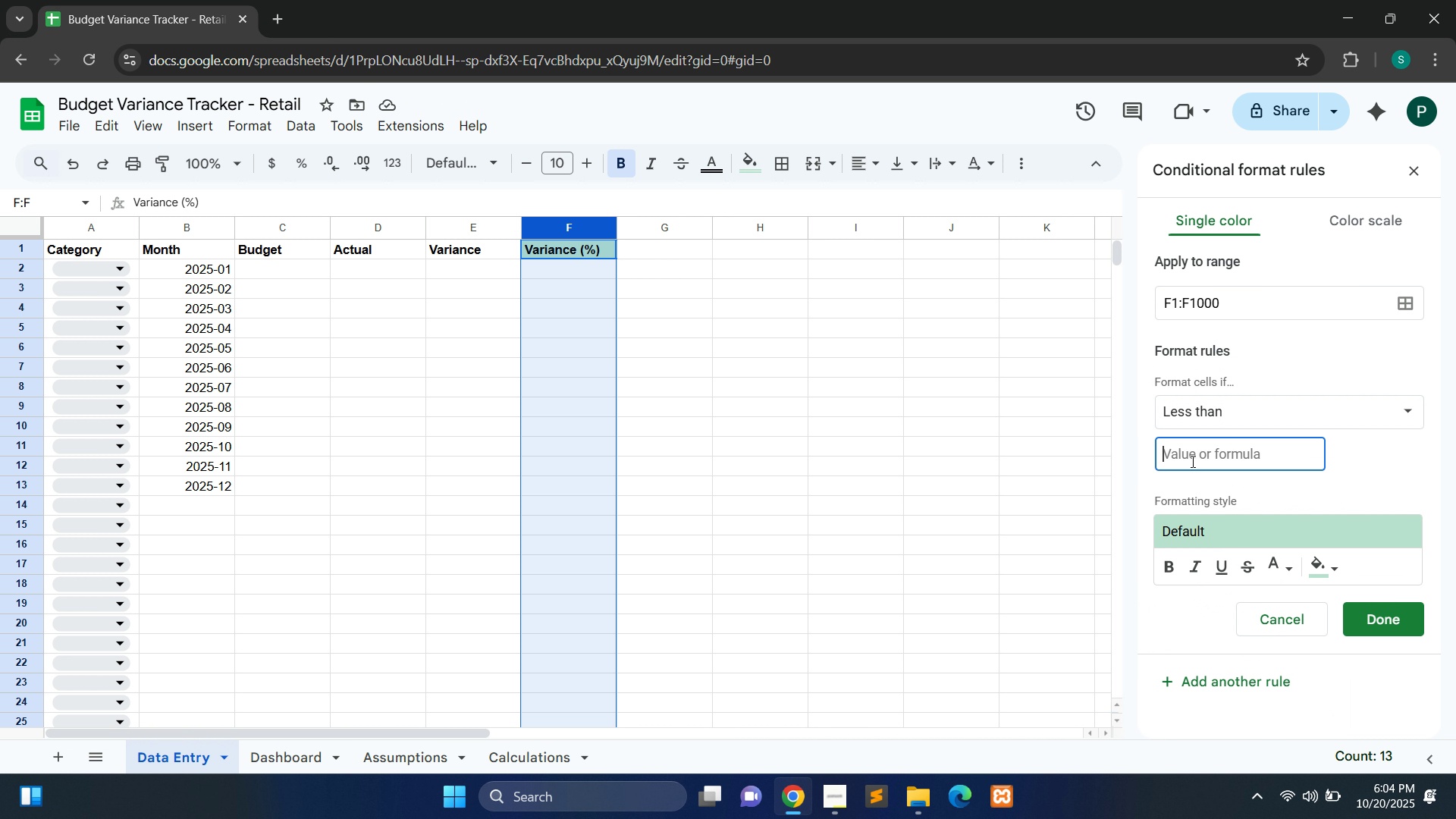 
left_click([1191, 461])
 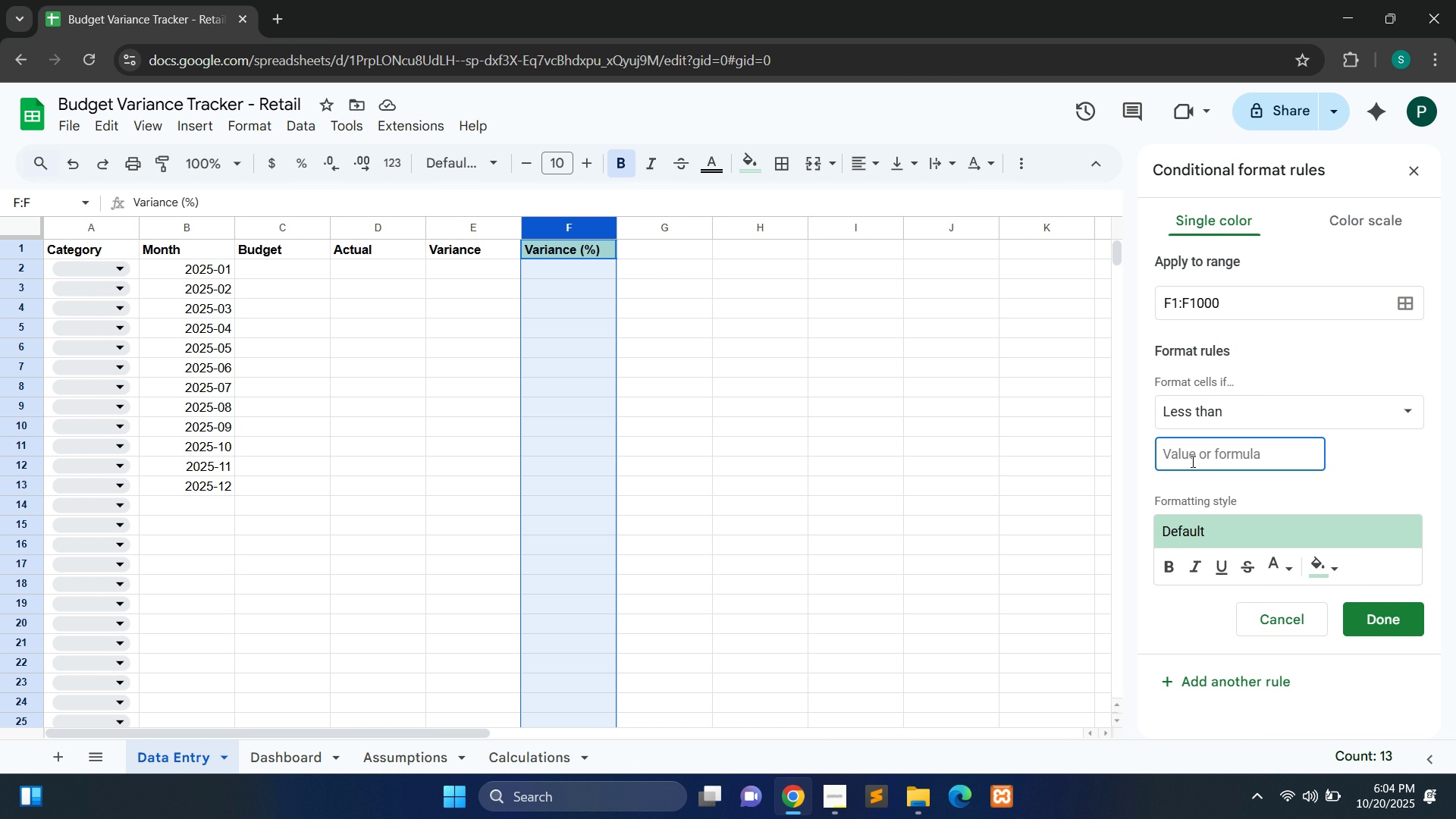 
key(0)
 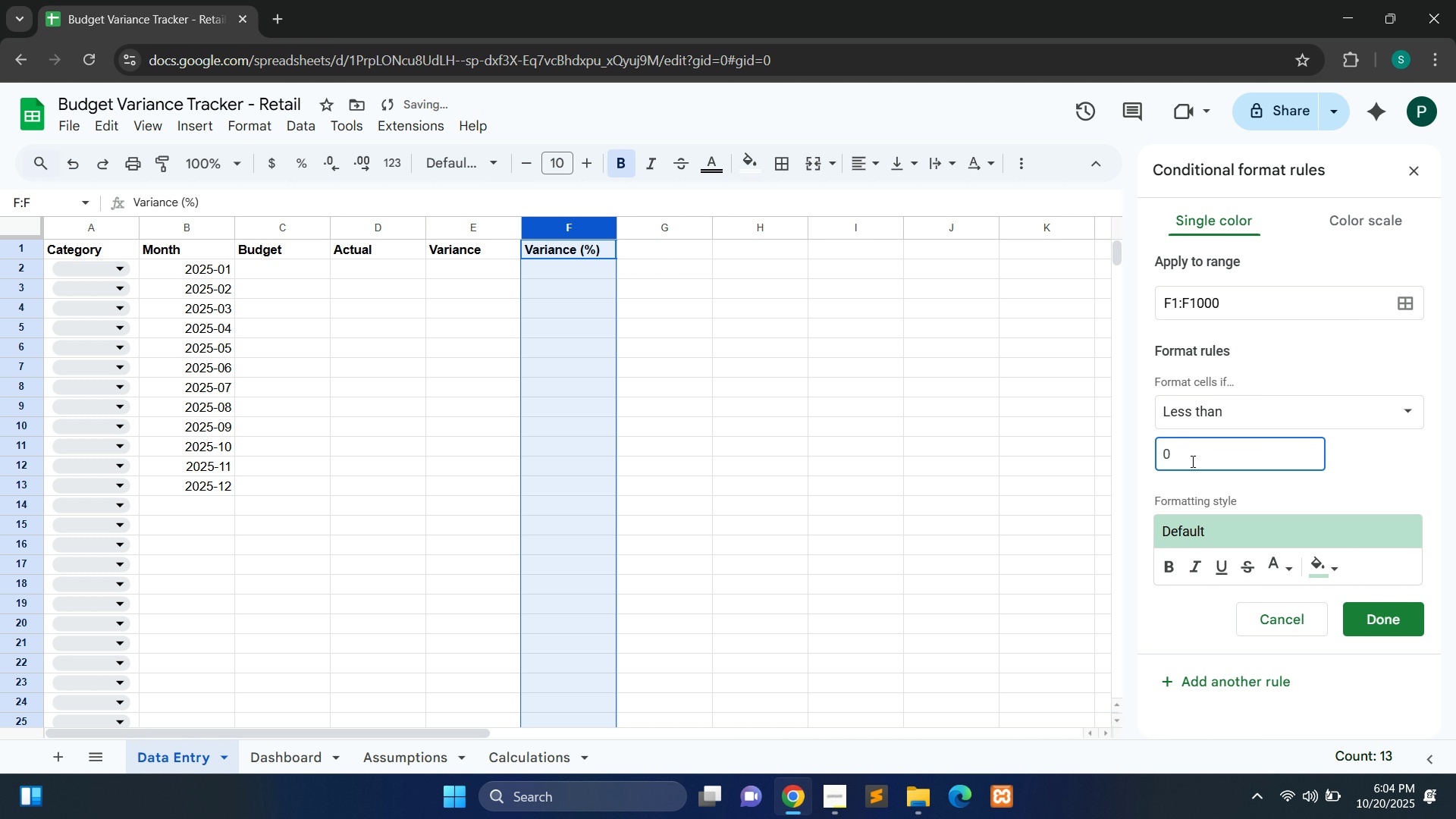 
key(Period)
 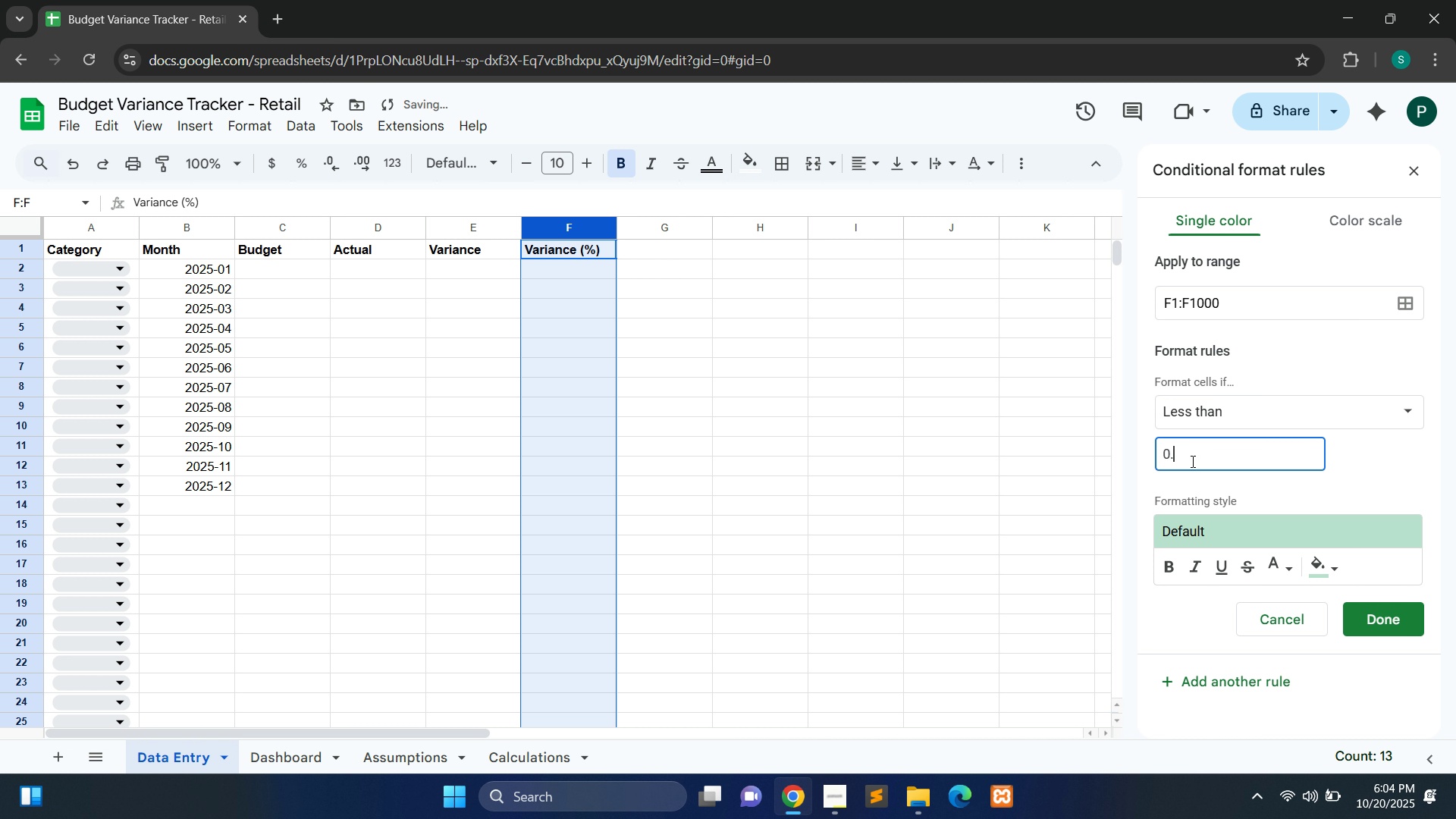 
key(1)
 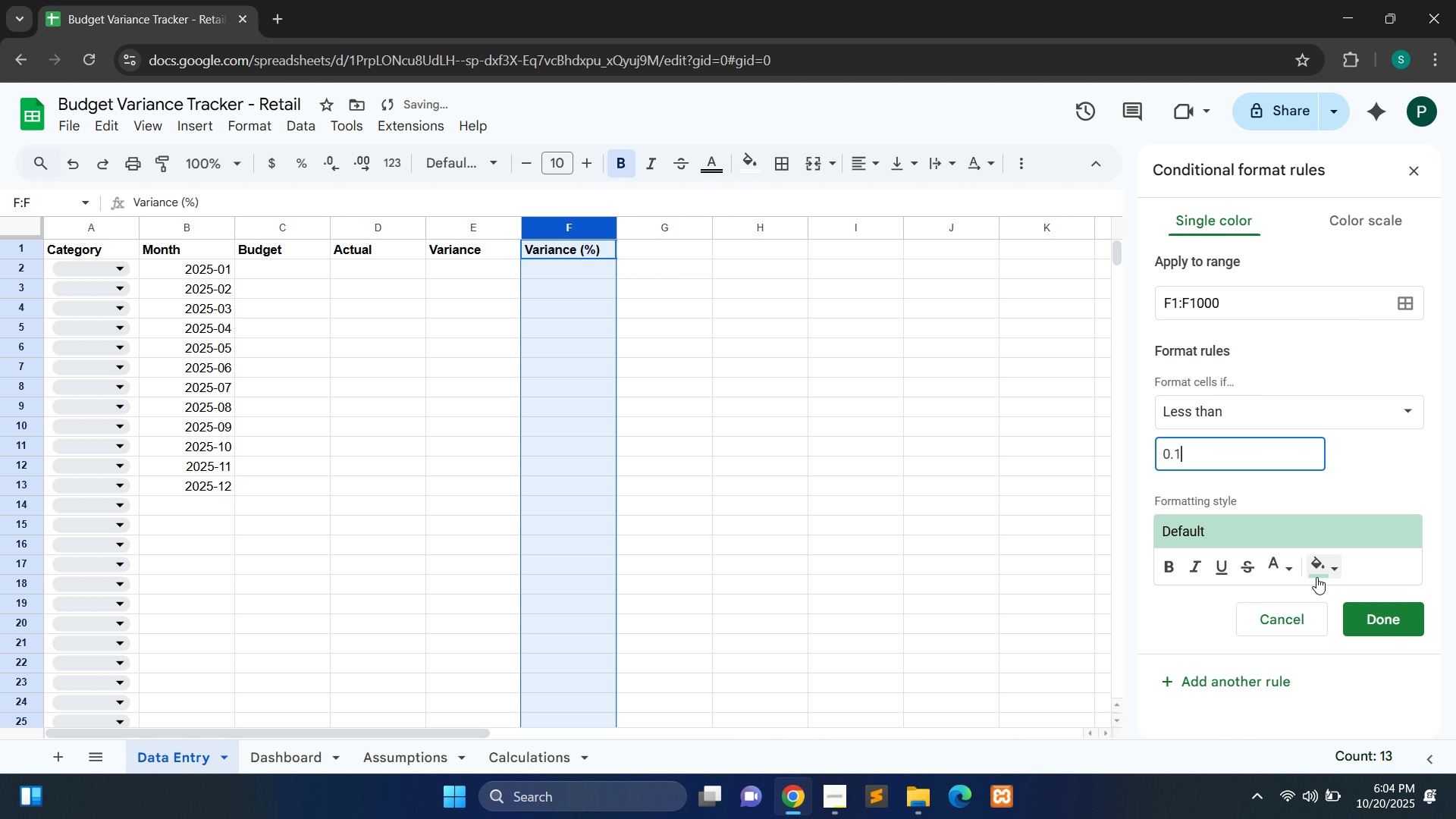 
left_click([1317, 572])
 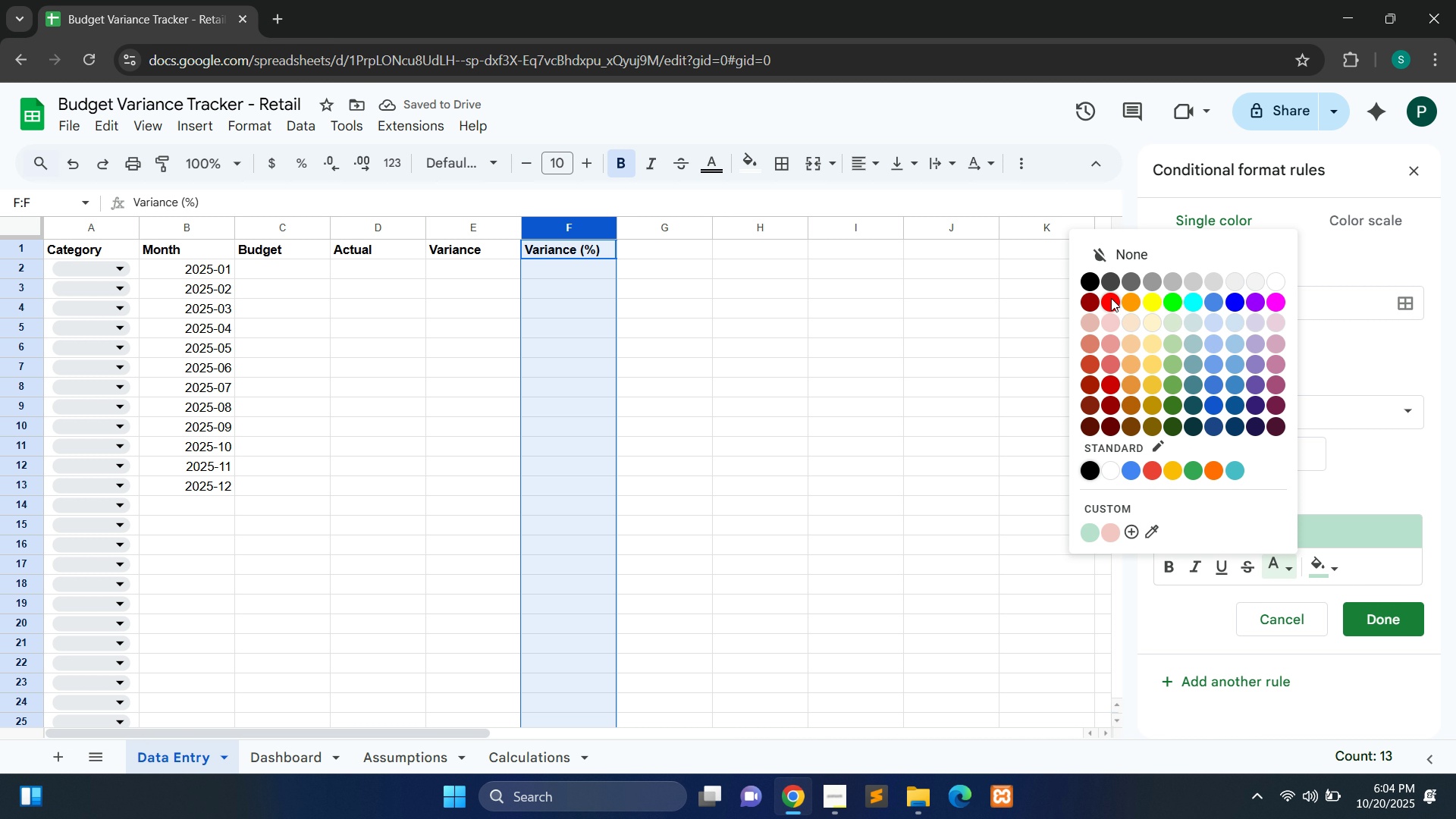 
left_click([1111, 298])
 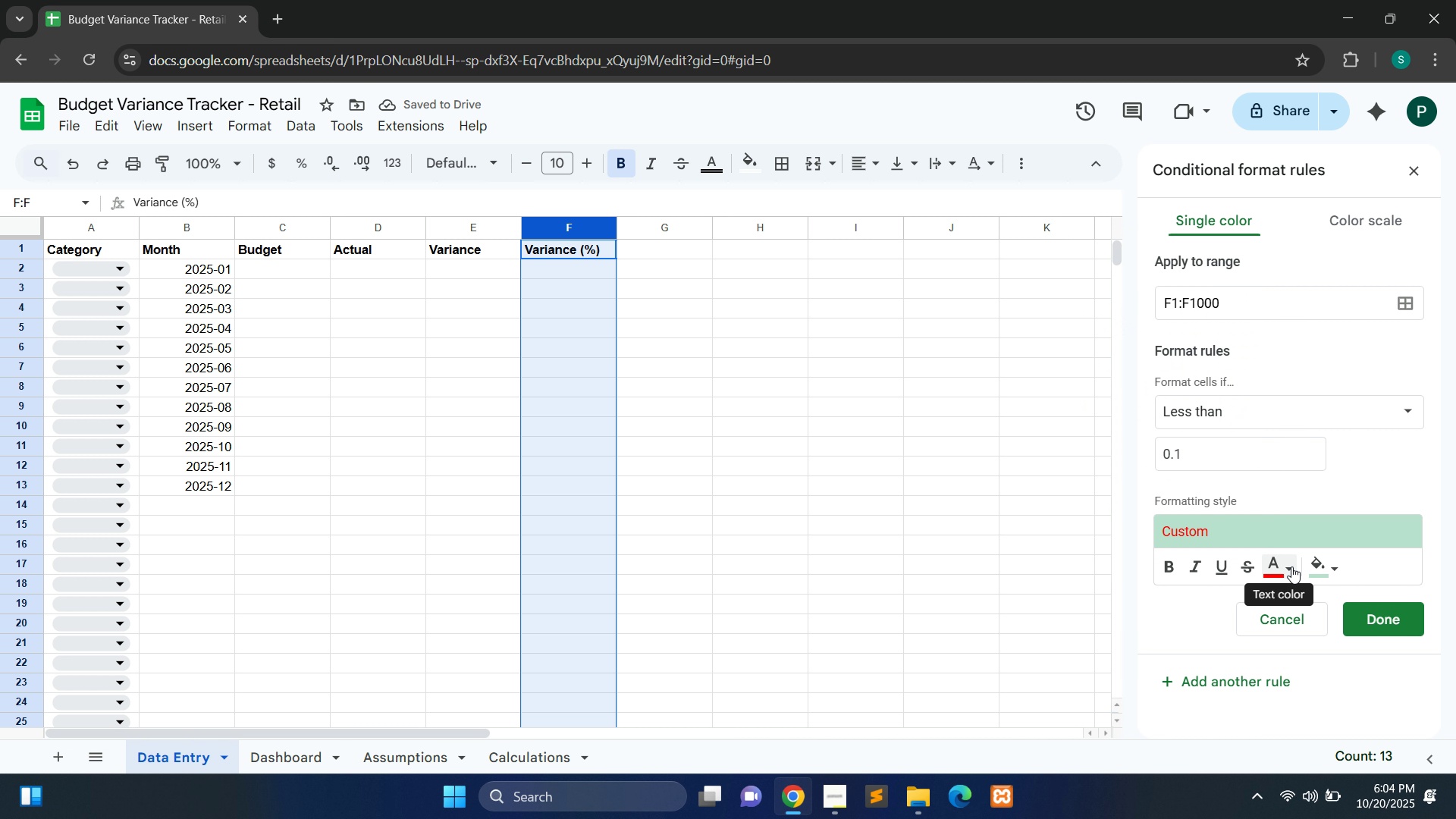 
key(Control+Z)
 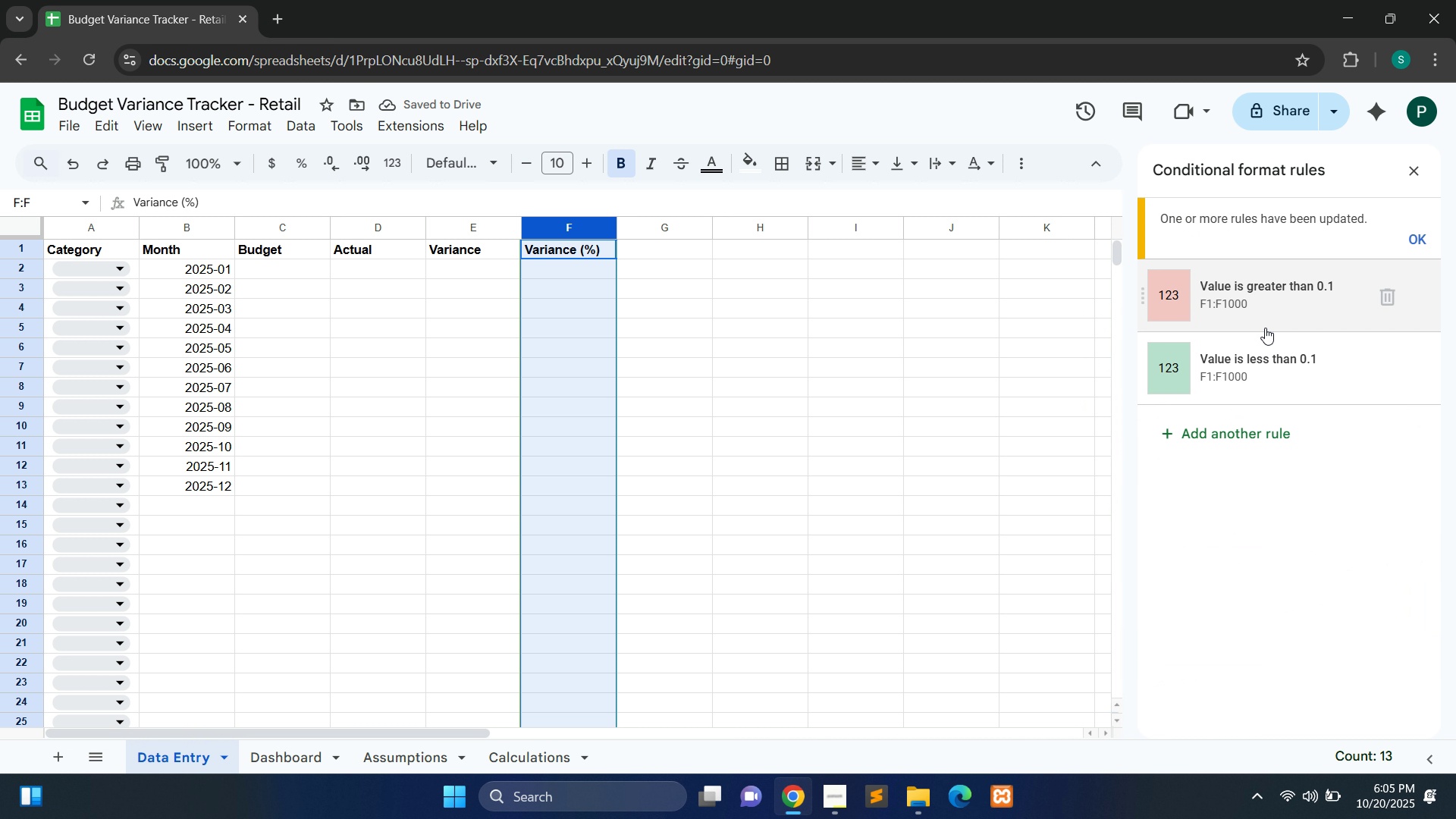 
left_click([1265, 328])
 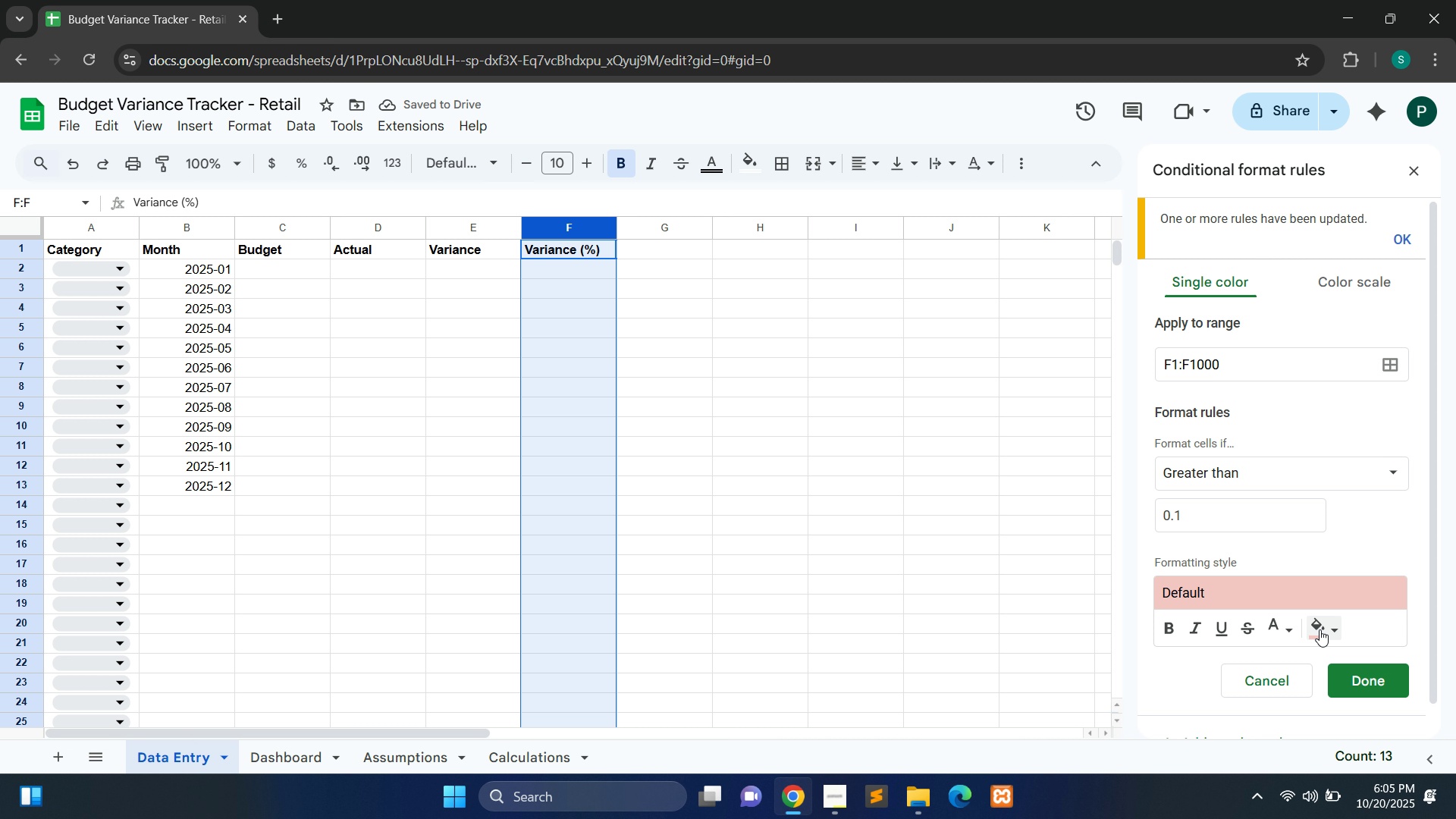 
left_click([1320, 629])
 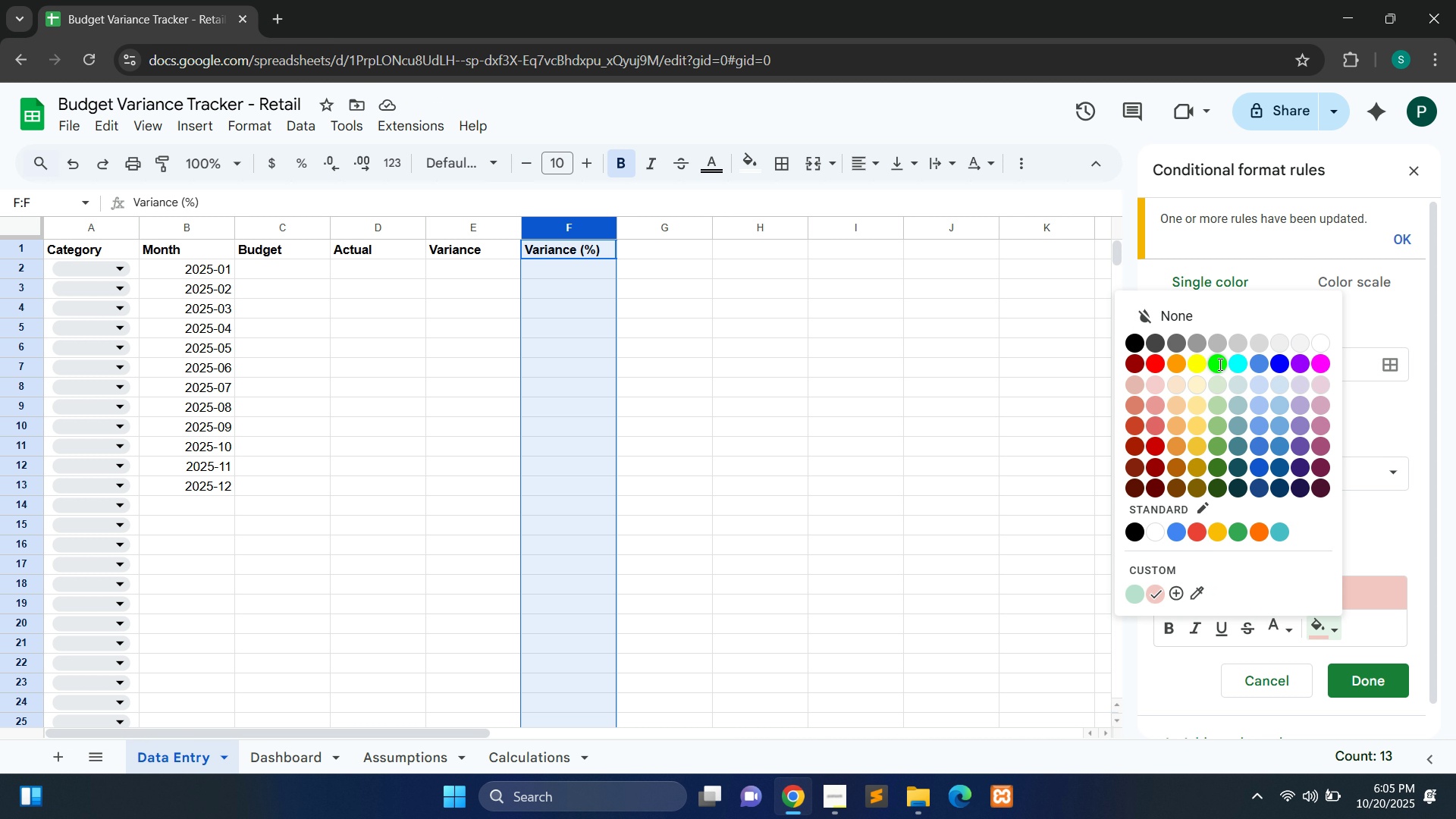 
left_click([1219, 364])
 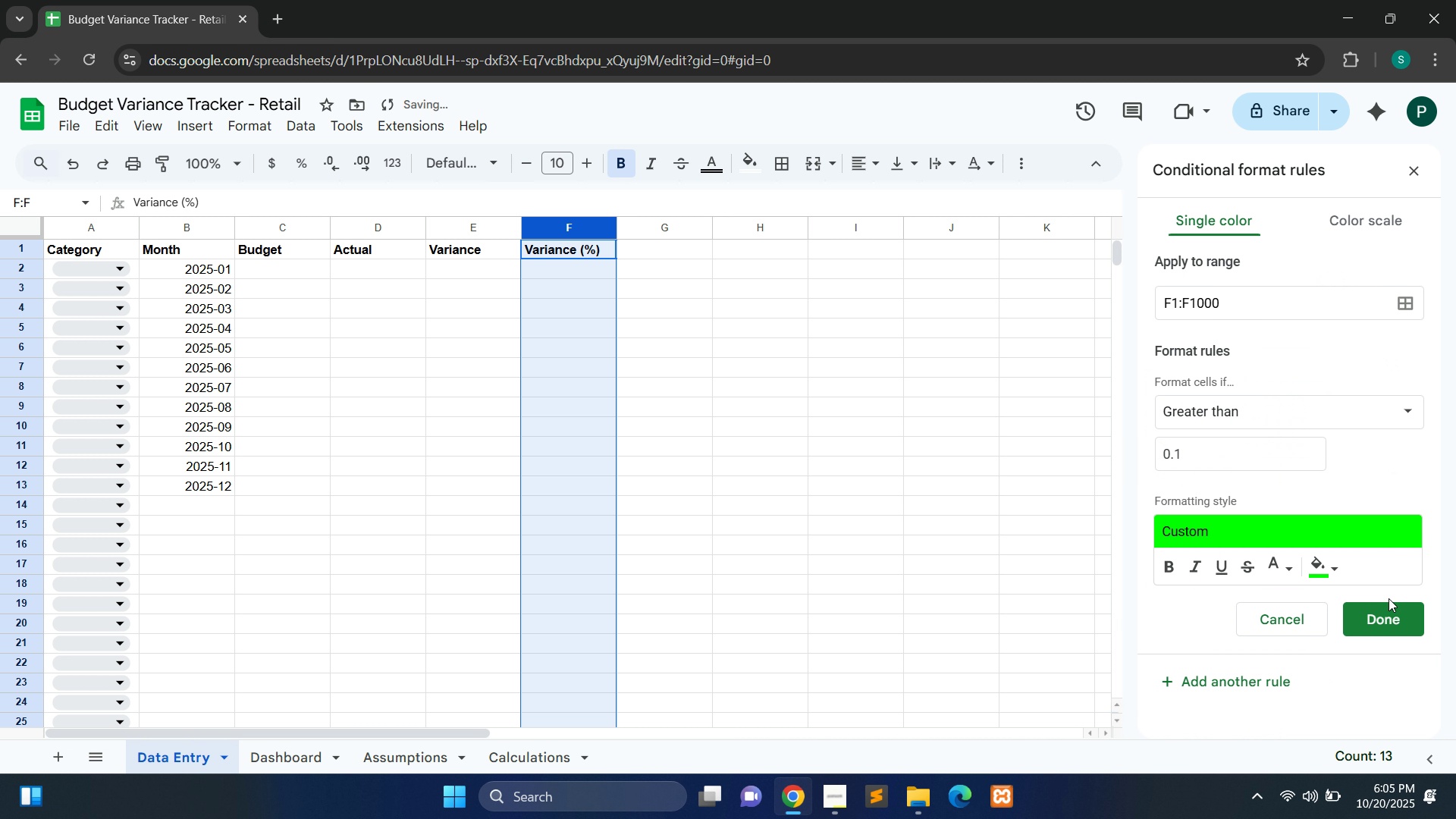 
left_click([1396, 616])
 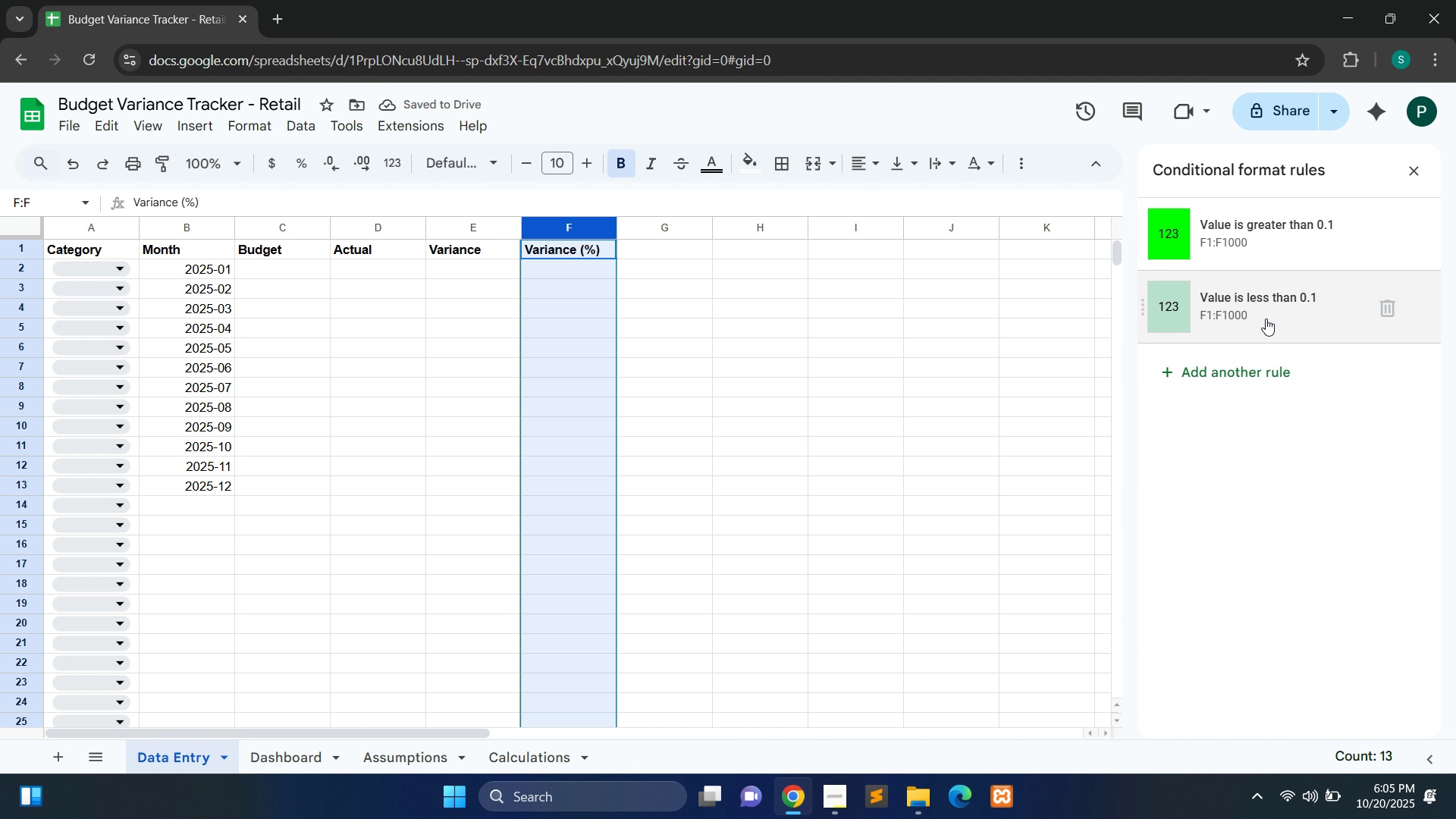 
left_click([1266, 318])
 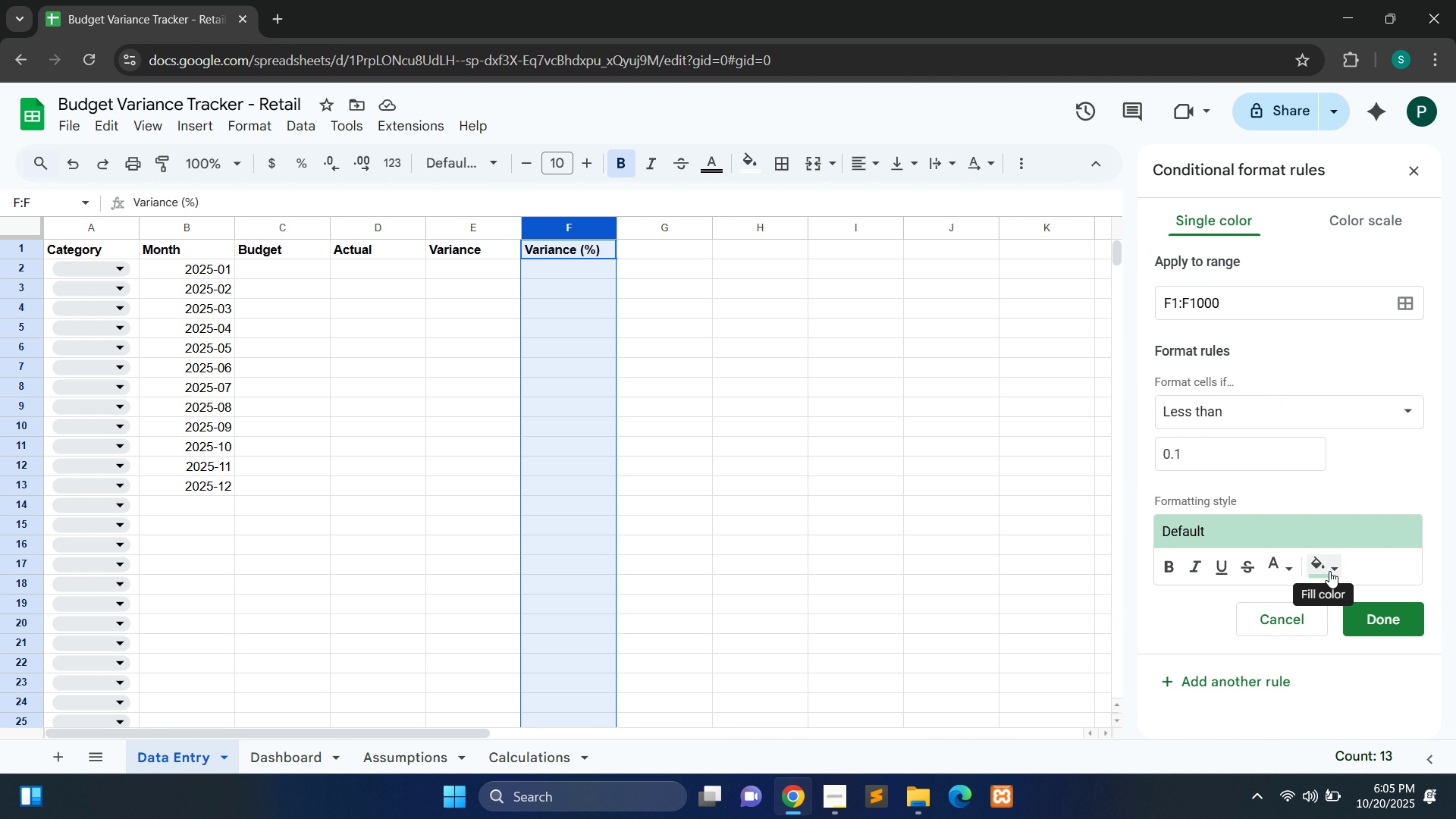 
left_click([1329, 571])
 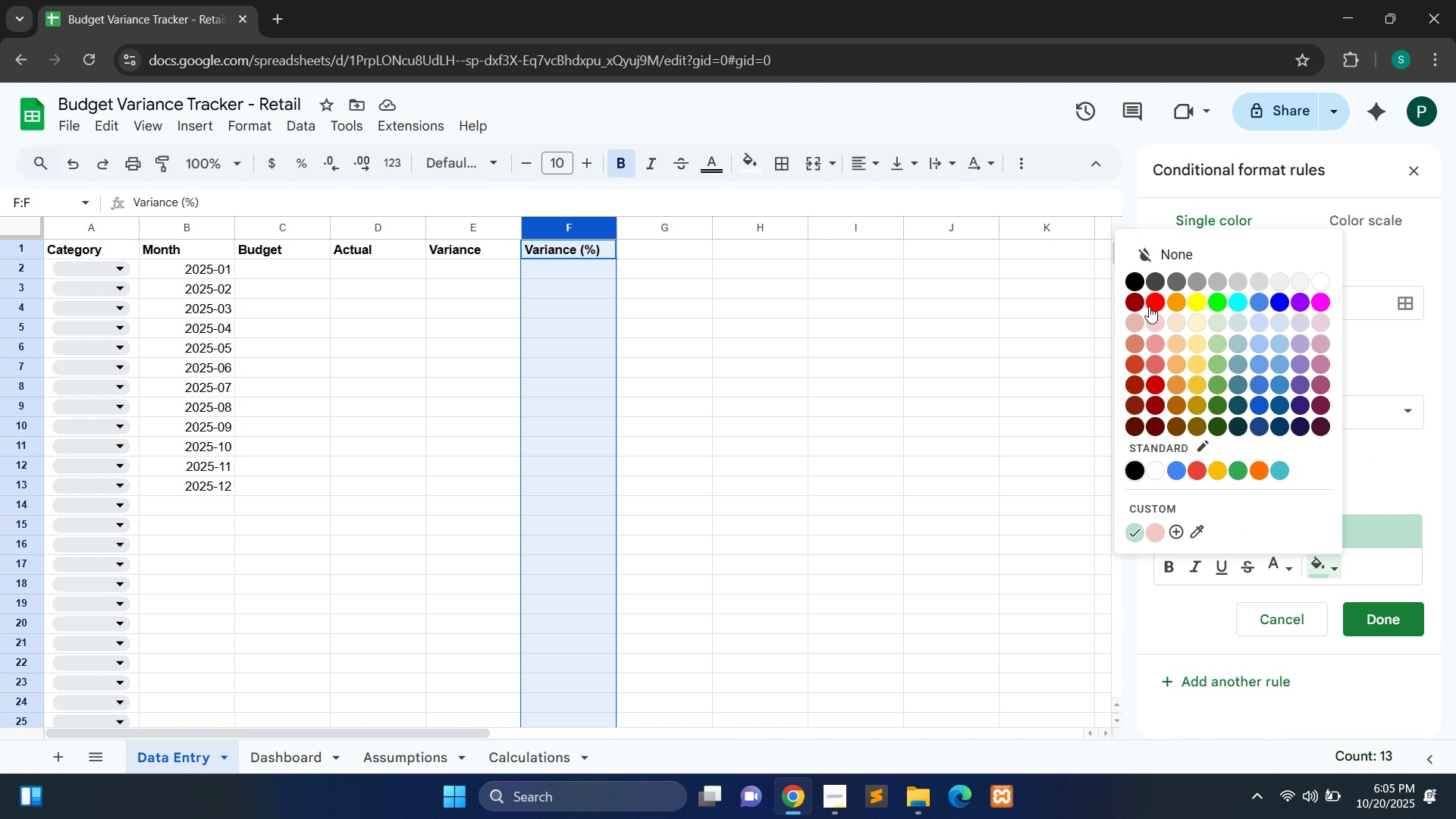 
left_click([1149, 306])
 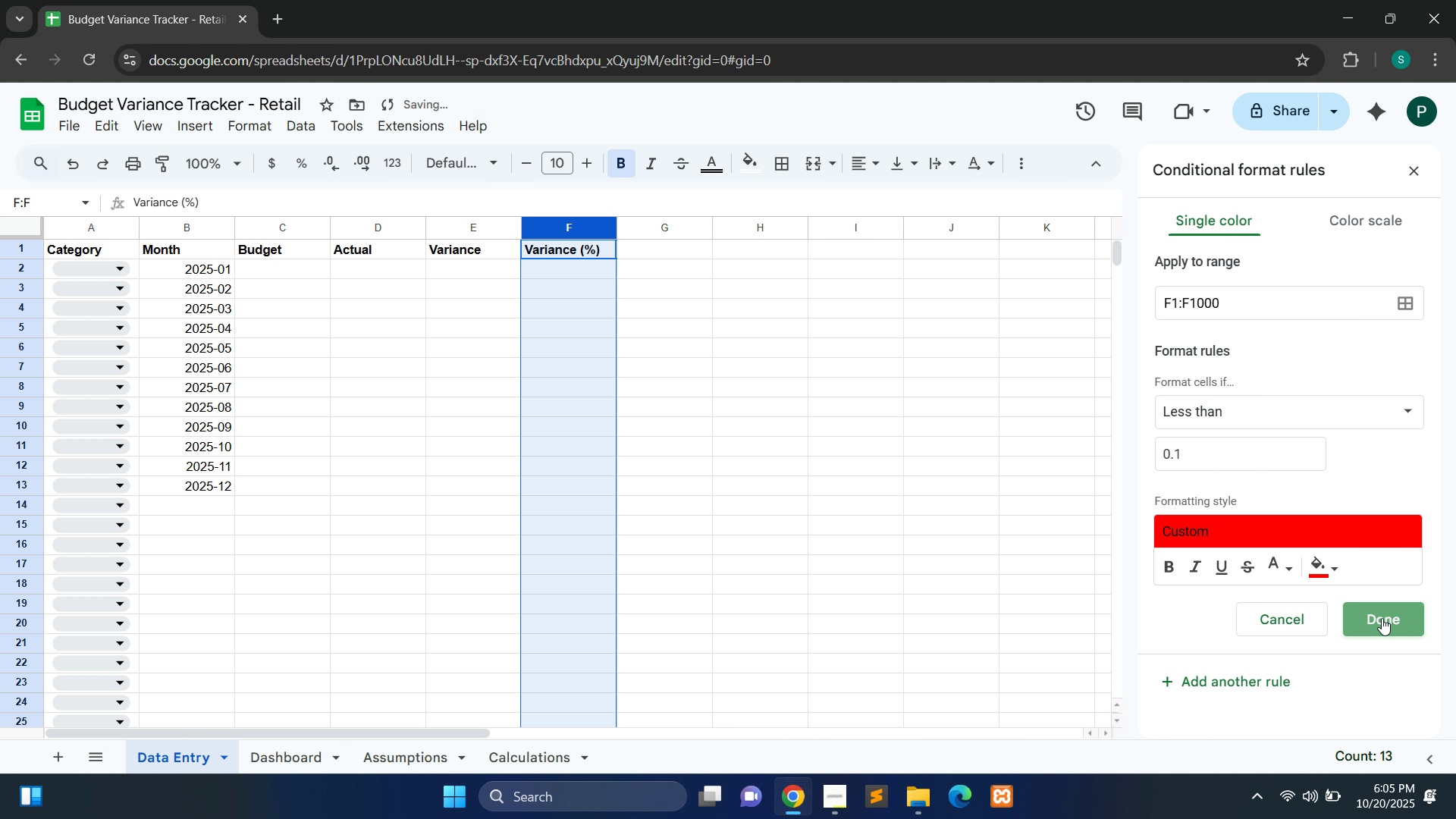 
left_click([1382, 618])
 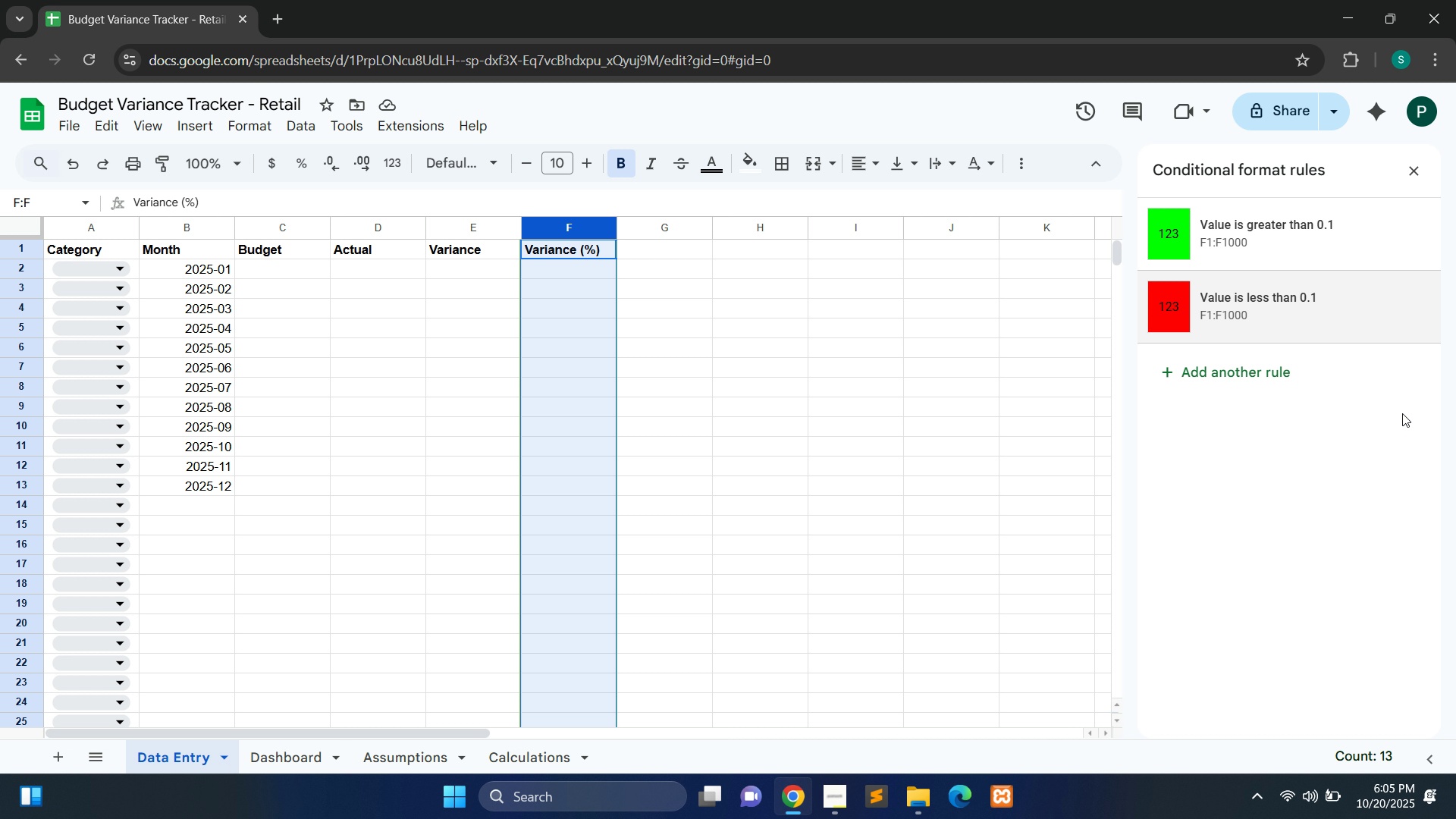 
wait(18.07)
 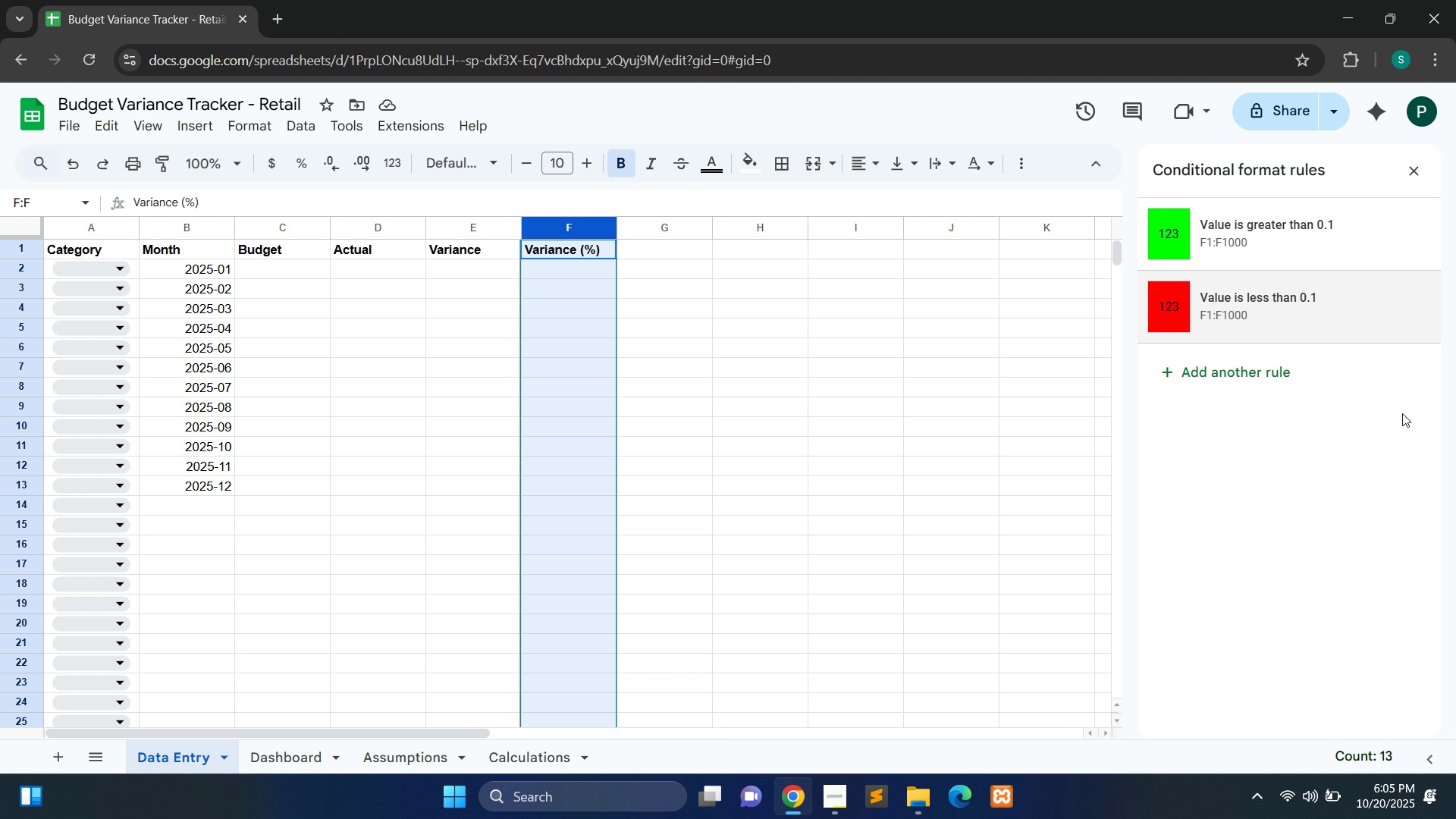 
left_click([1418, 168])
 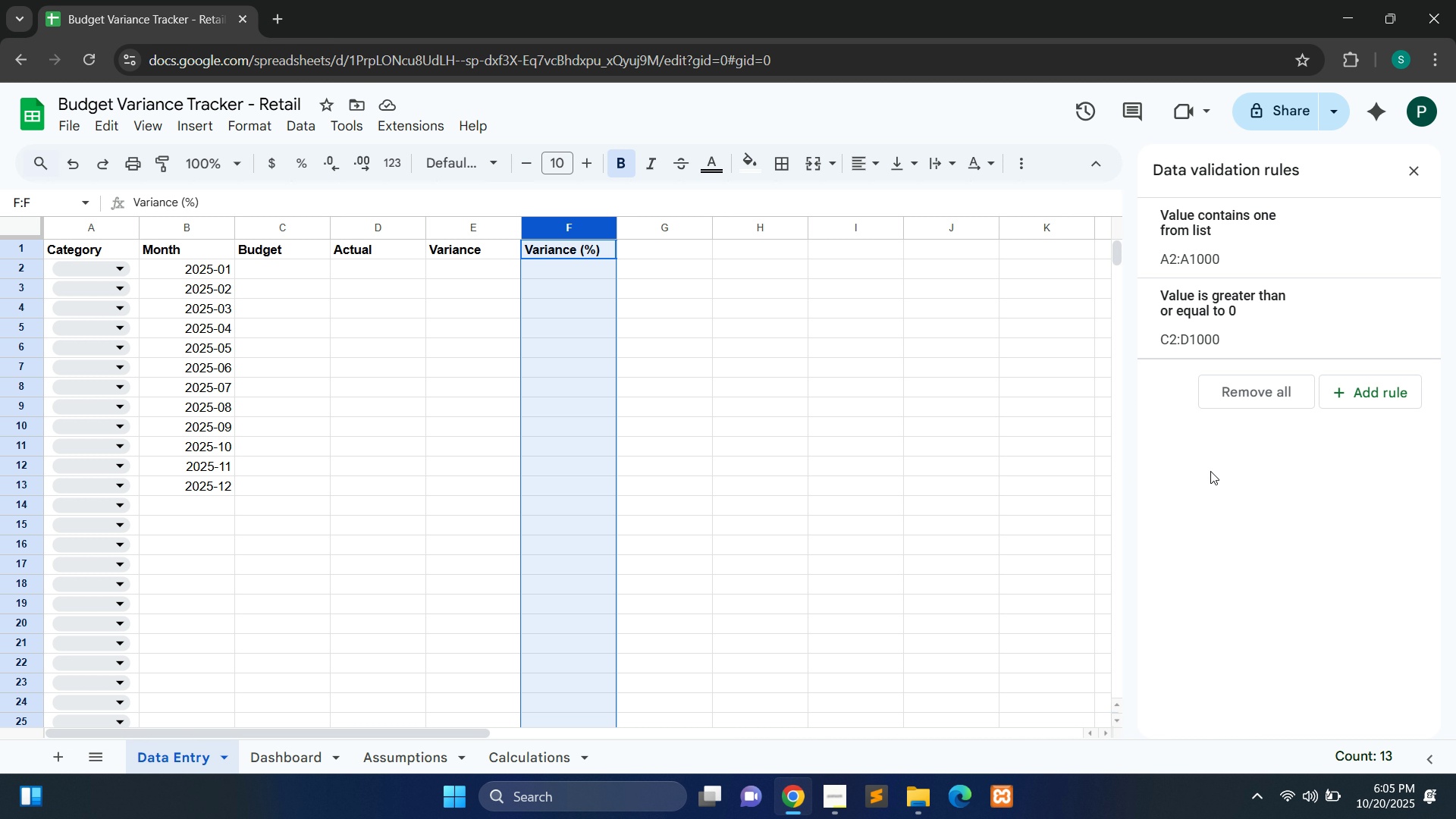 
wait(8.51)
 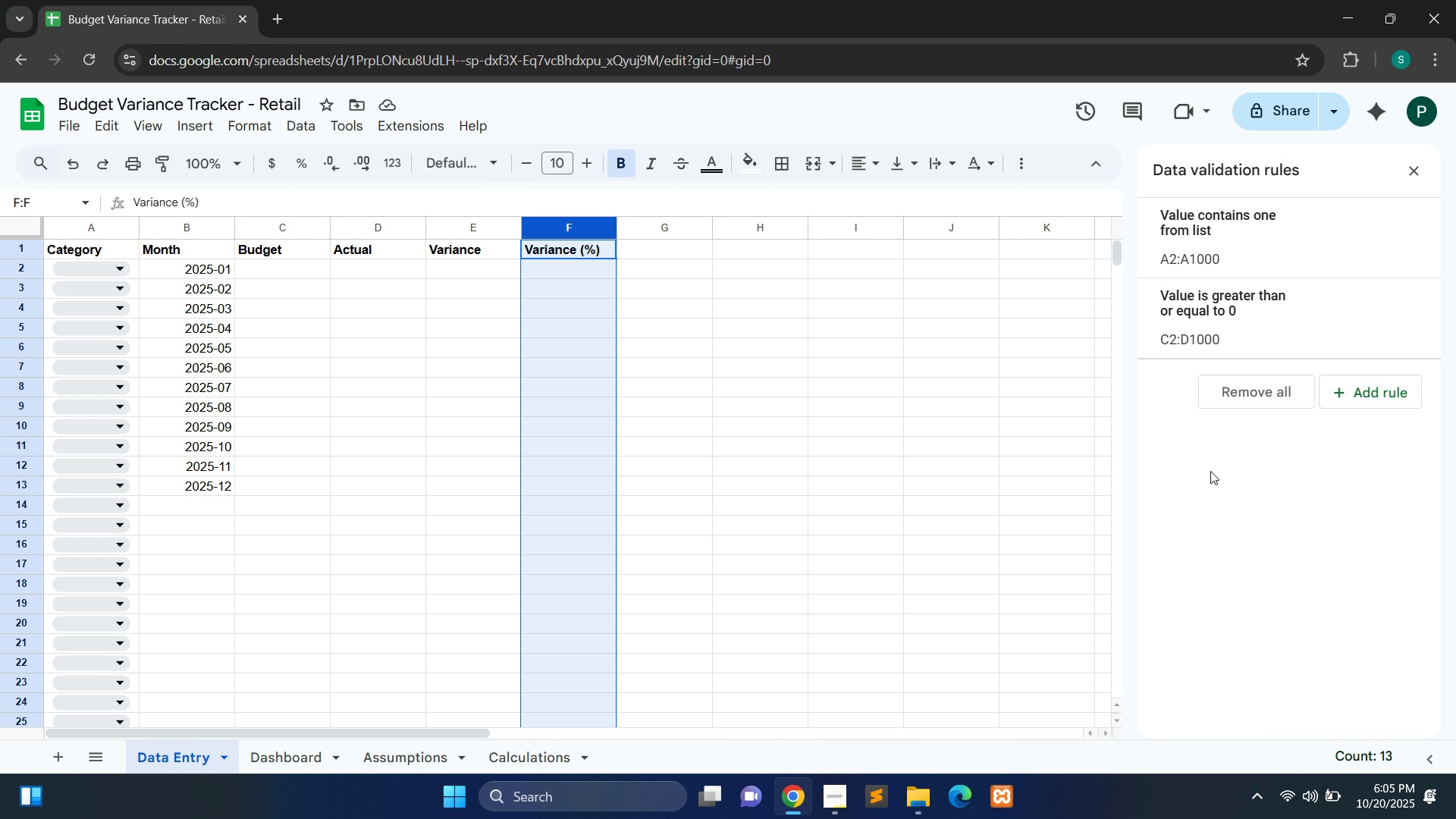 
left_click([495, 751])
 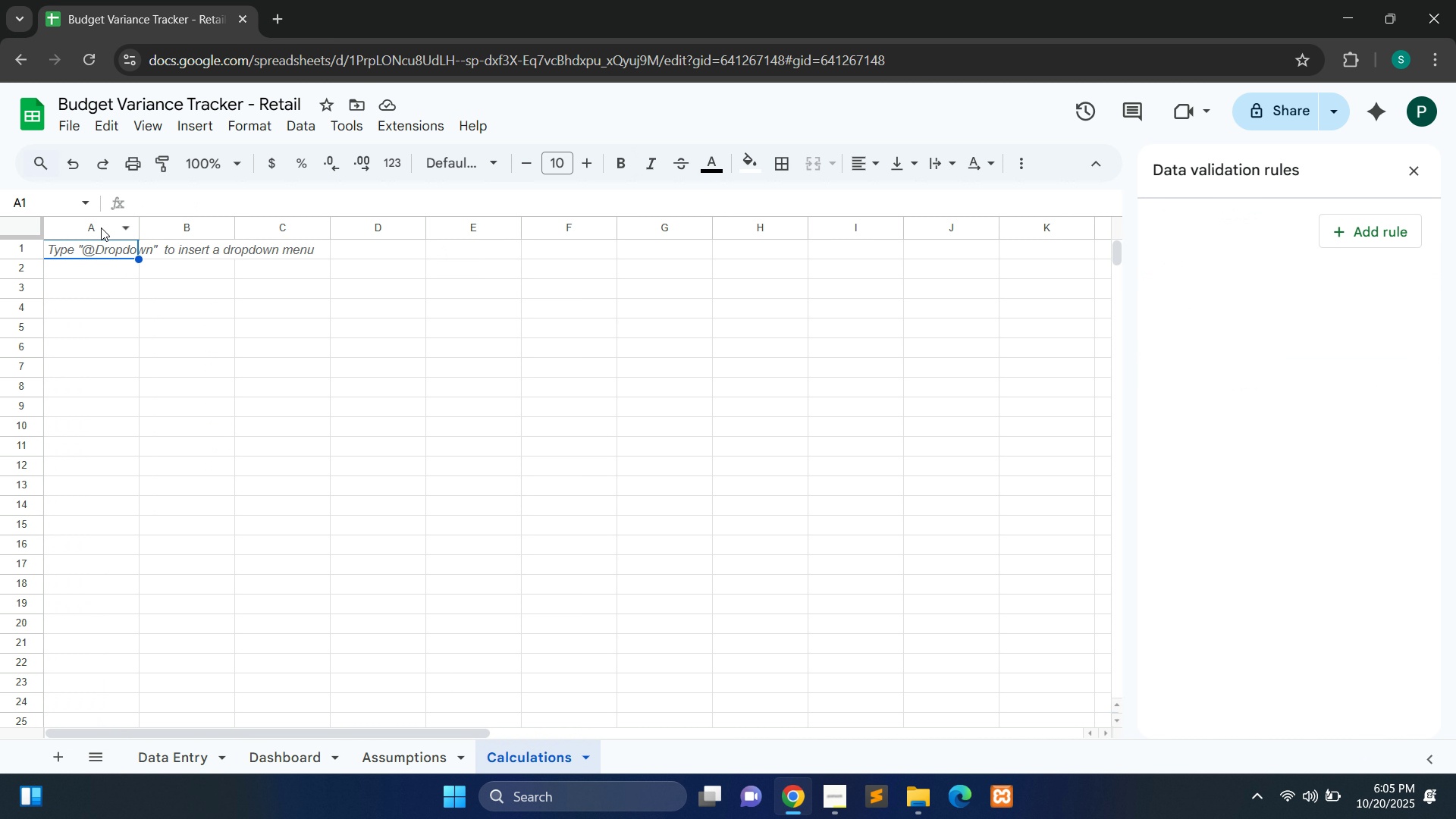 
wait(5.29)
 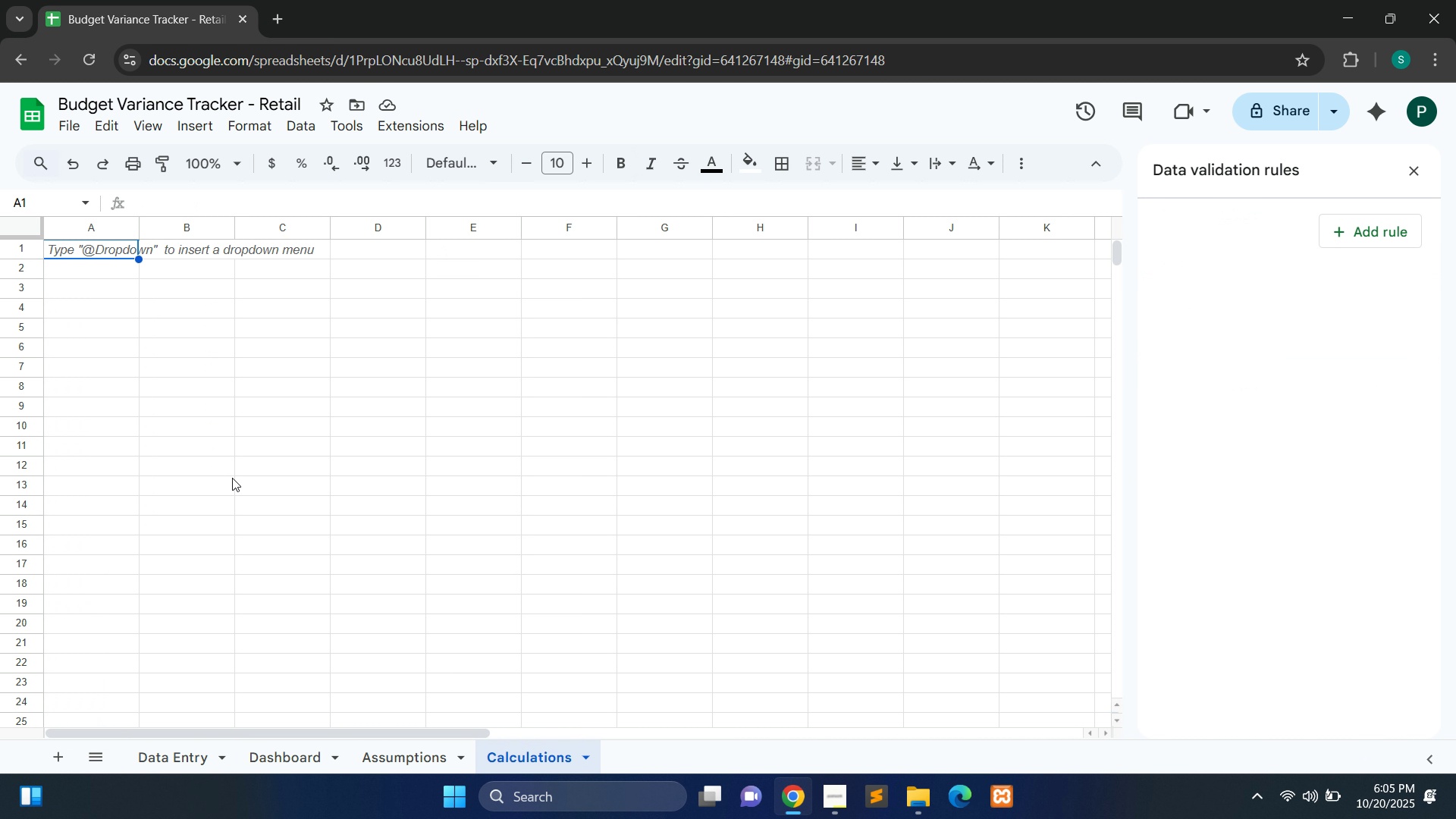 
double_click([110, 253])
 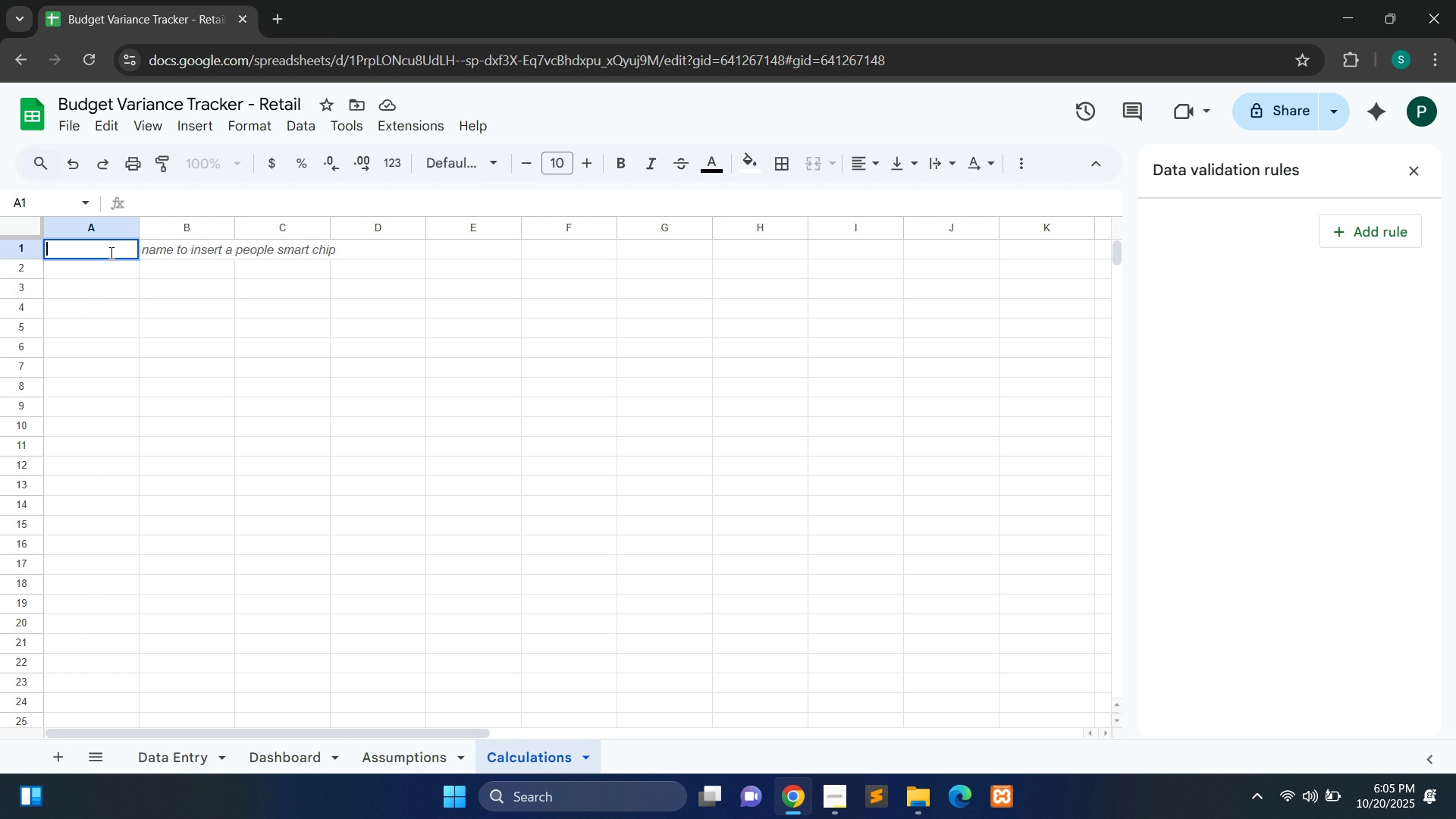 
type(Month)
 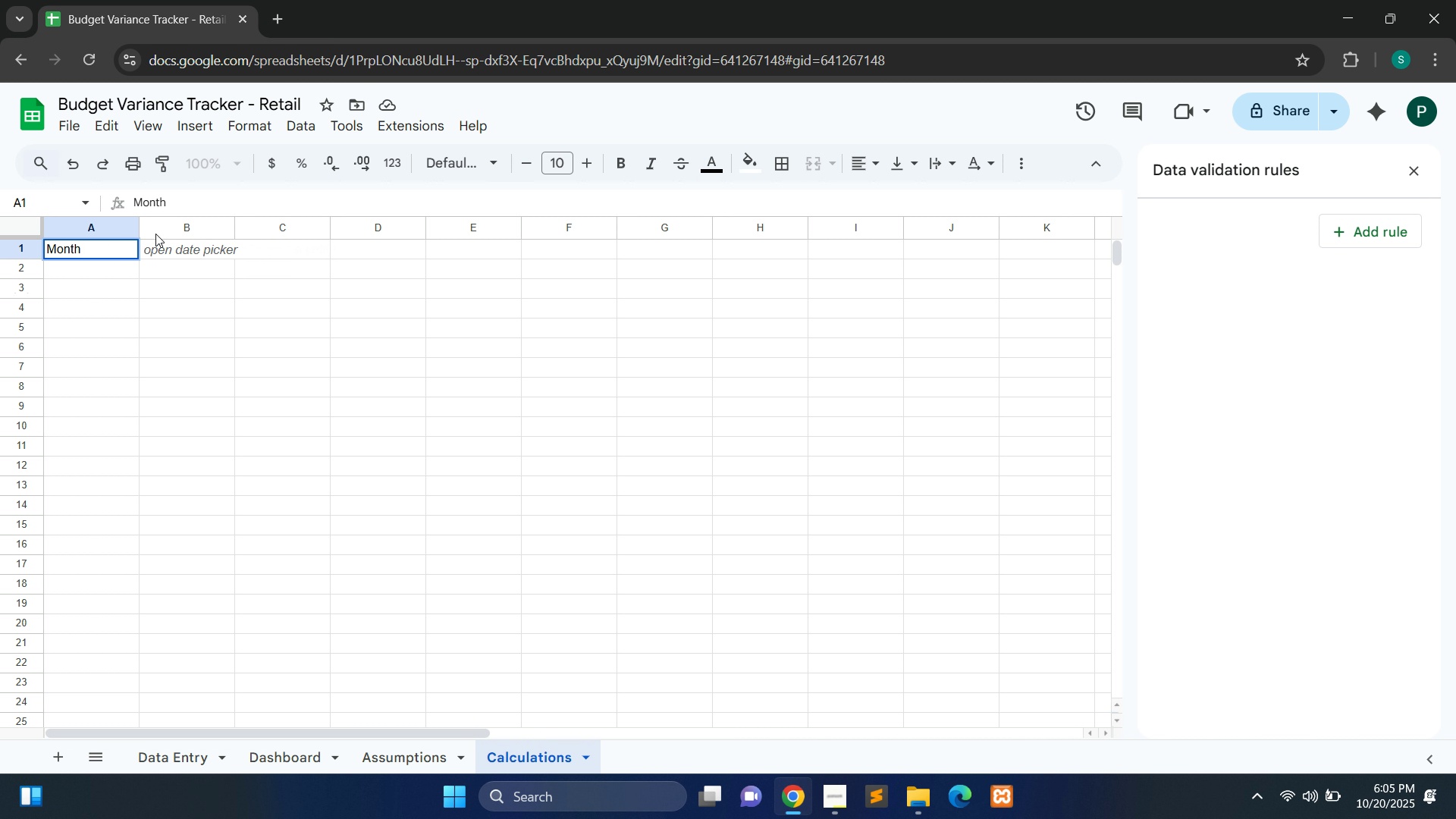 
wait(5.77)
 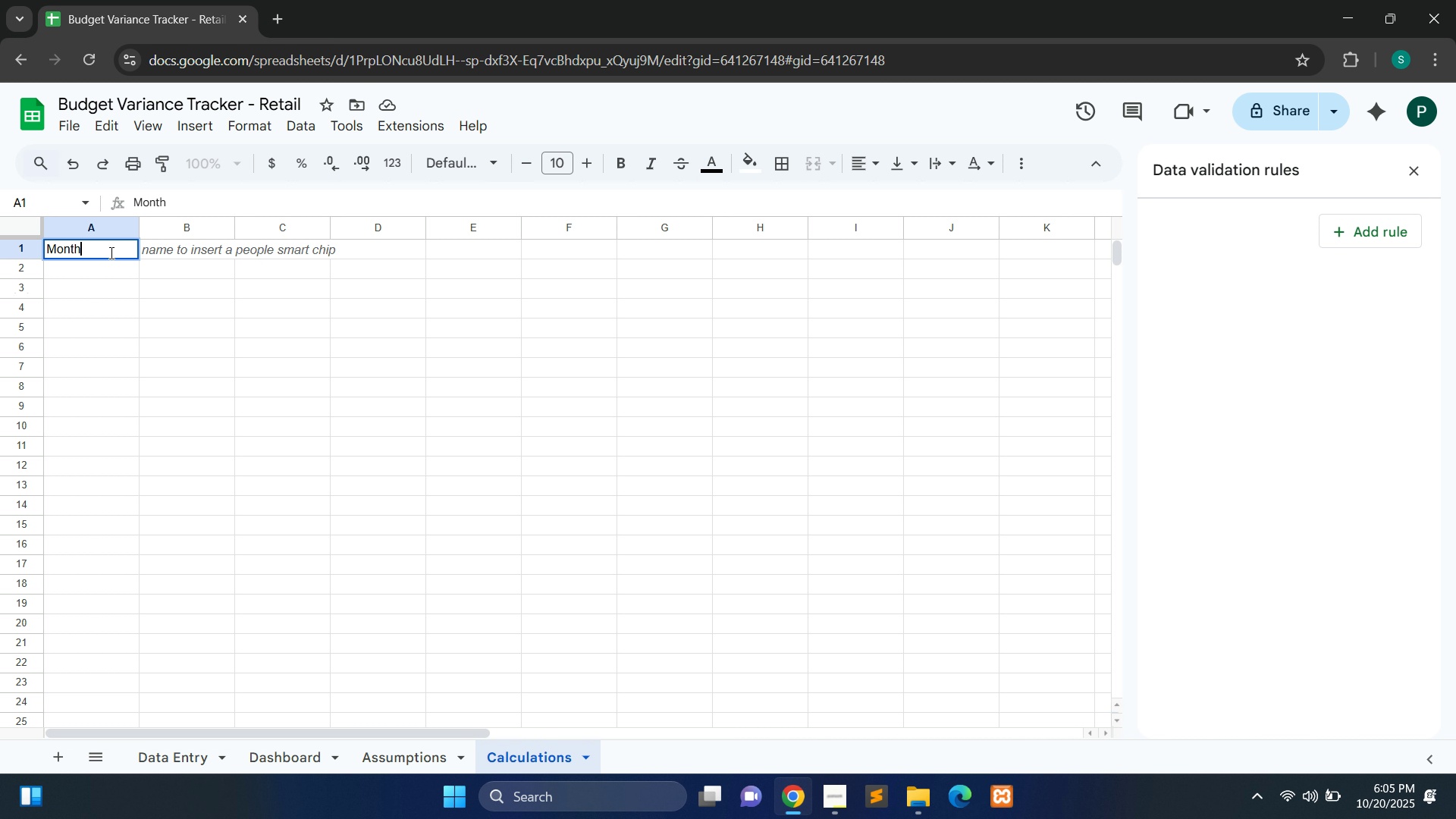 
double_click([197, 259])
 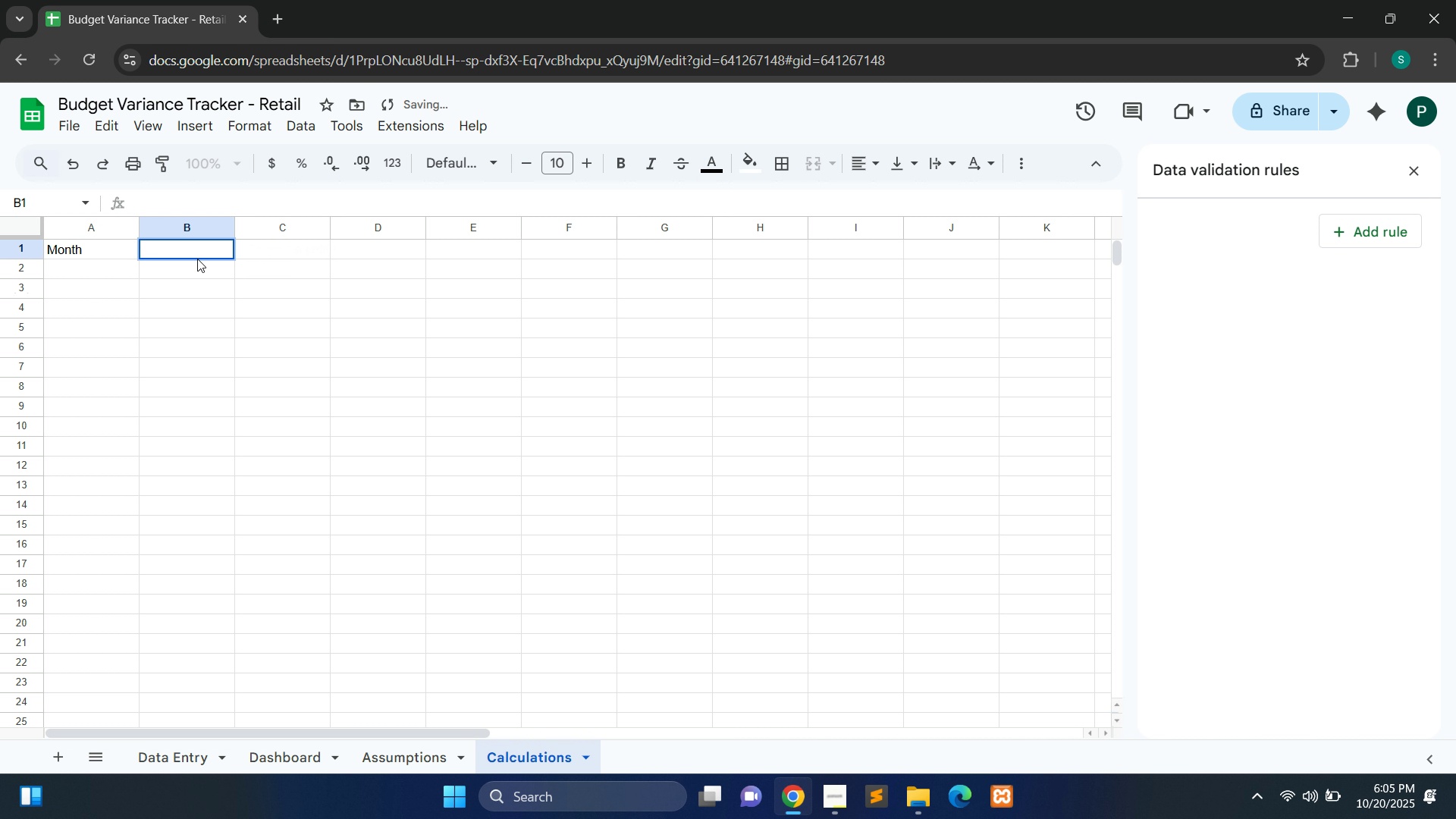 
type(Total Budget)
 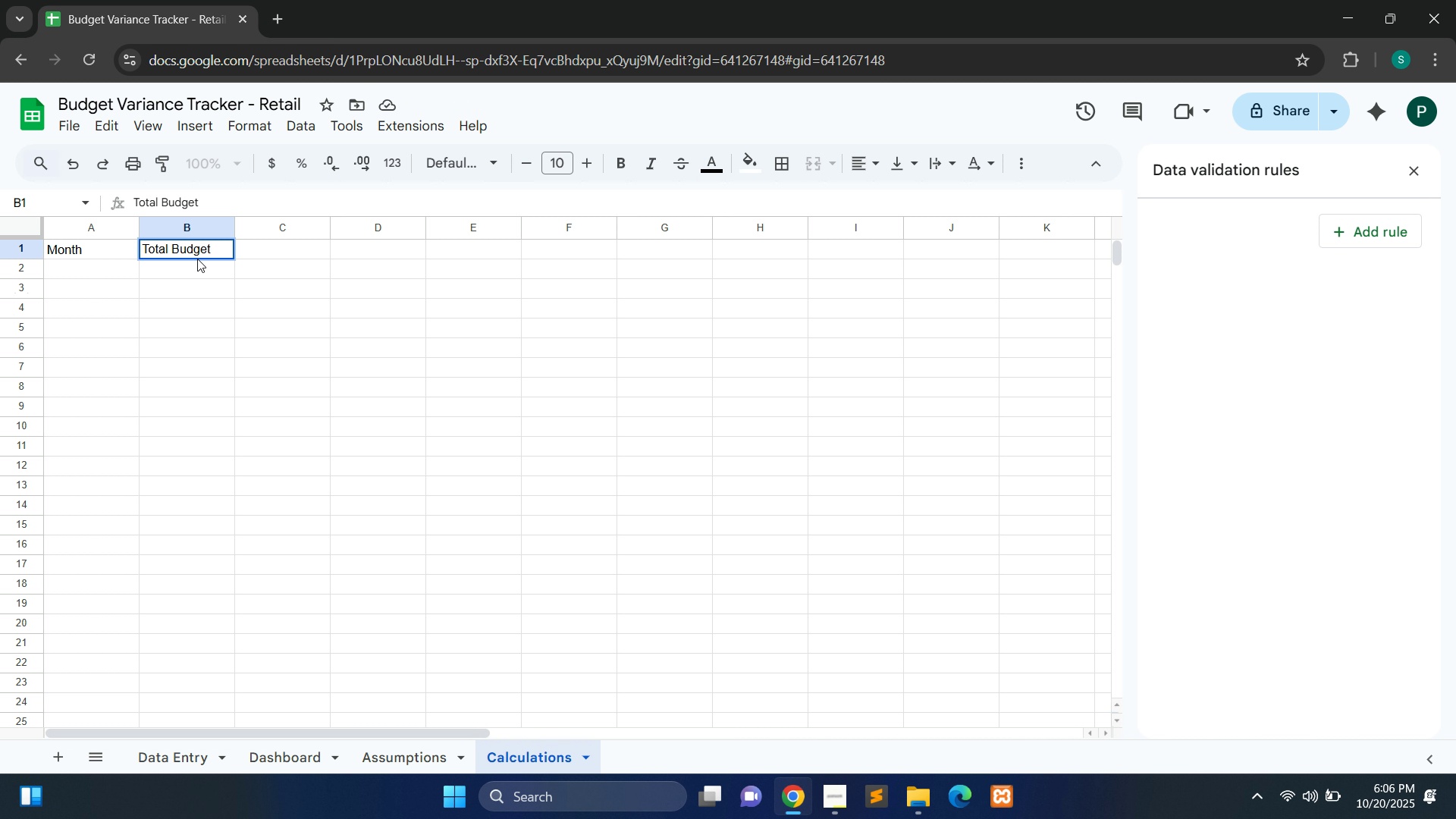 
left_click([281, 259])
 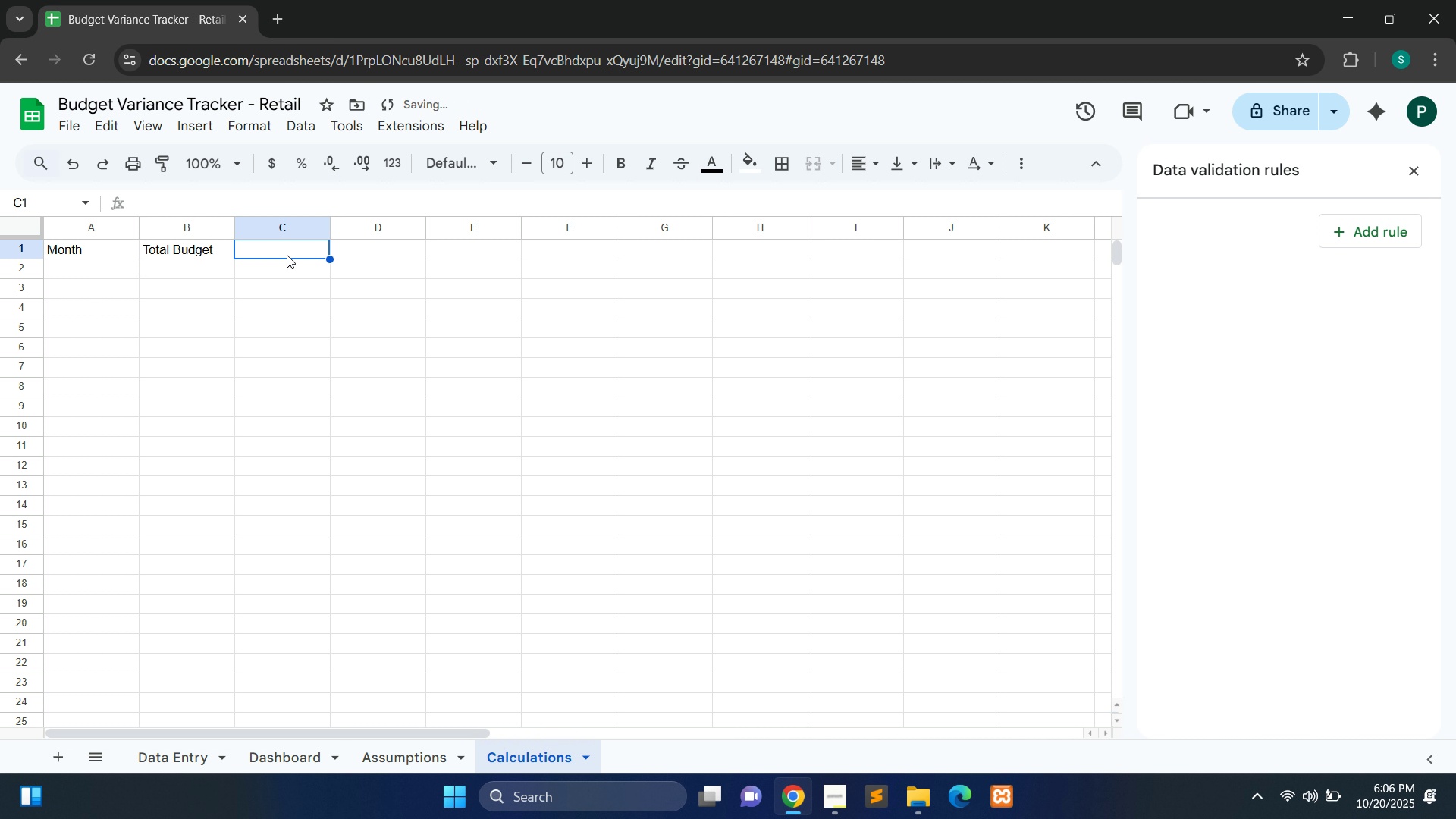 
double_click([287, 255])
 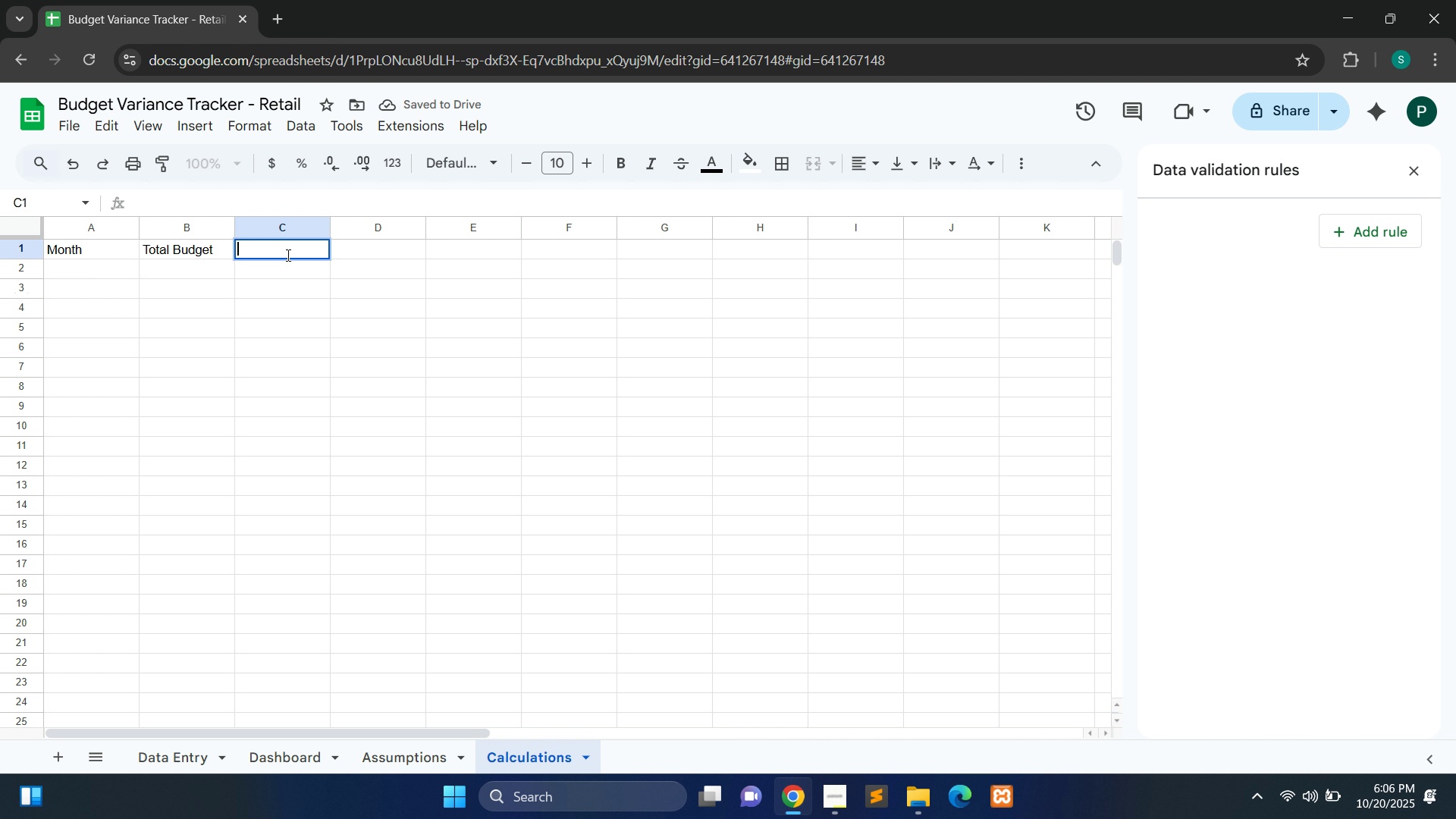 
type(Total)
 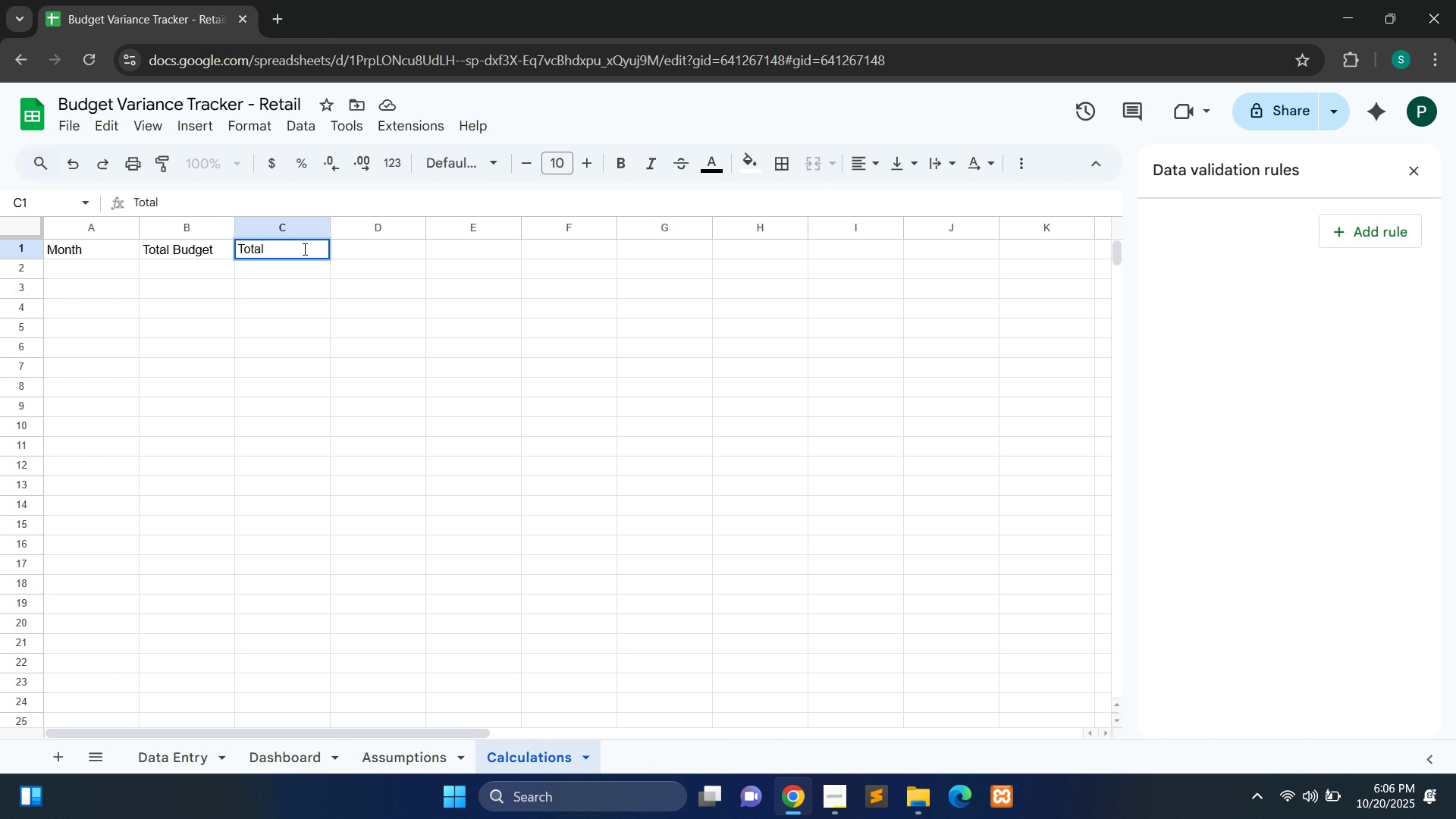 
type( Actual)
 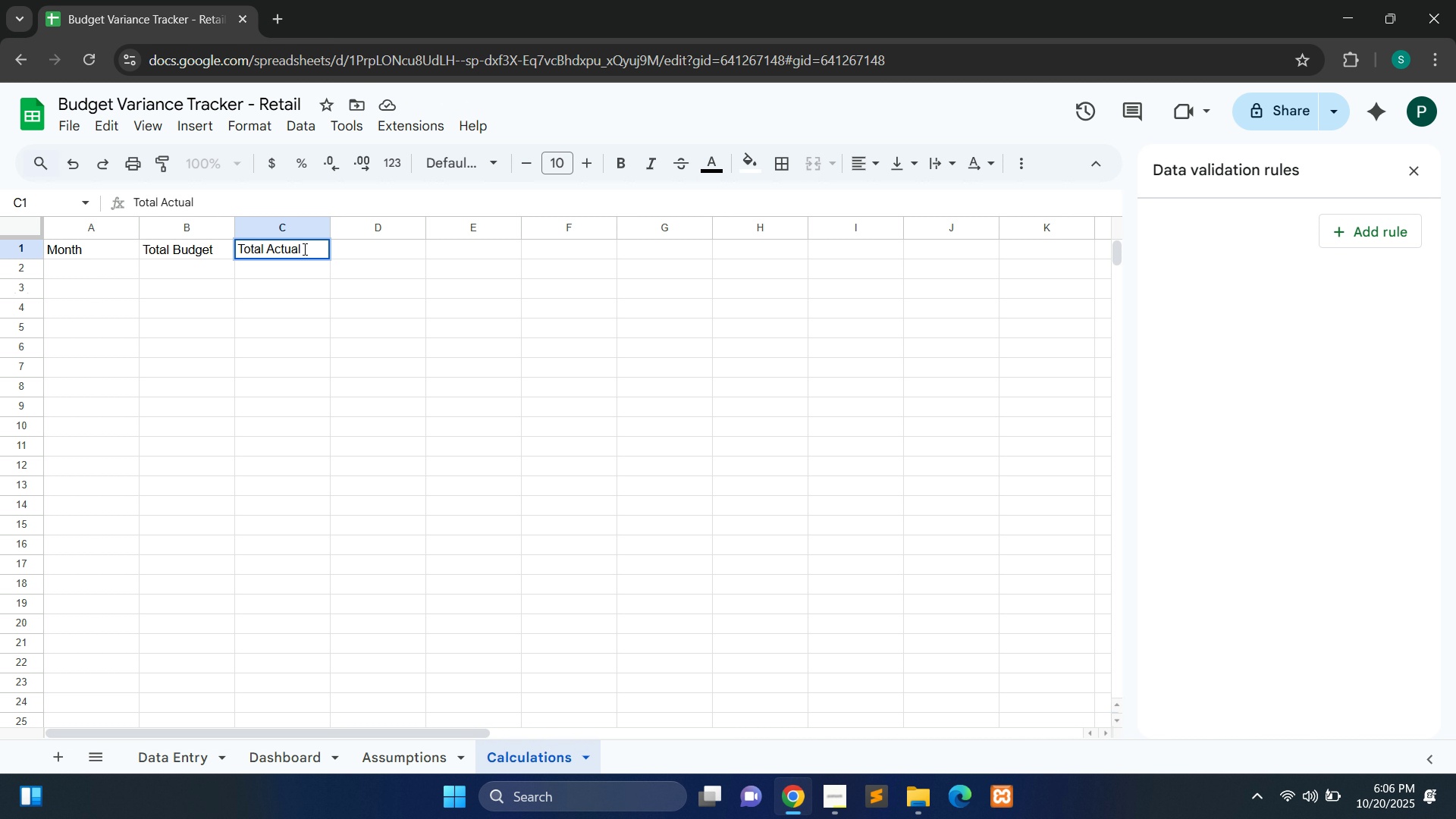 
hold_key(key=CapsLock, duration=0.38)
 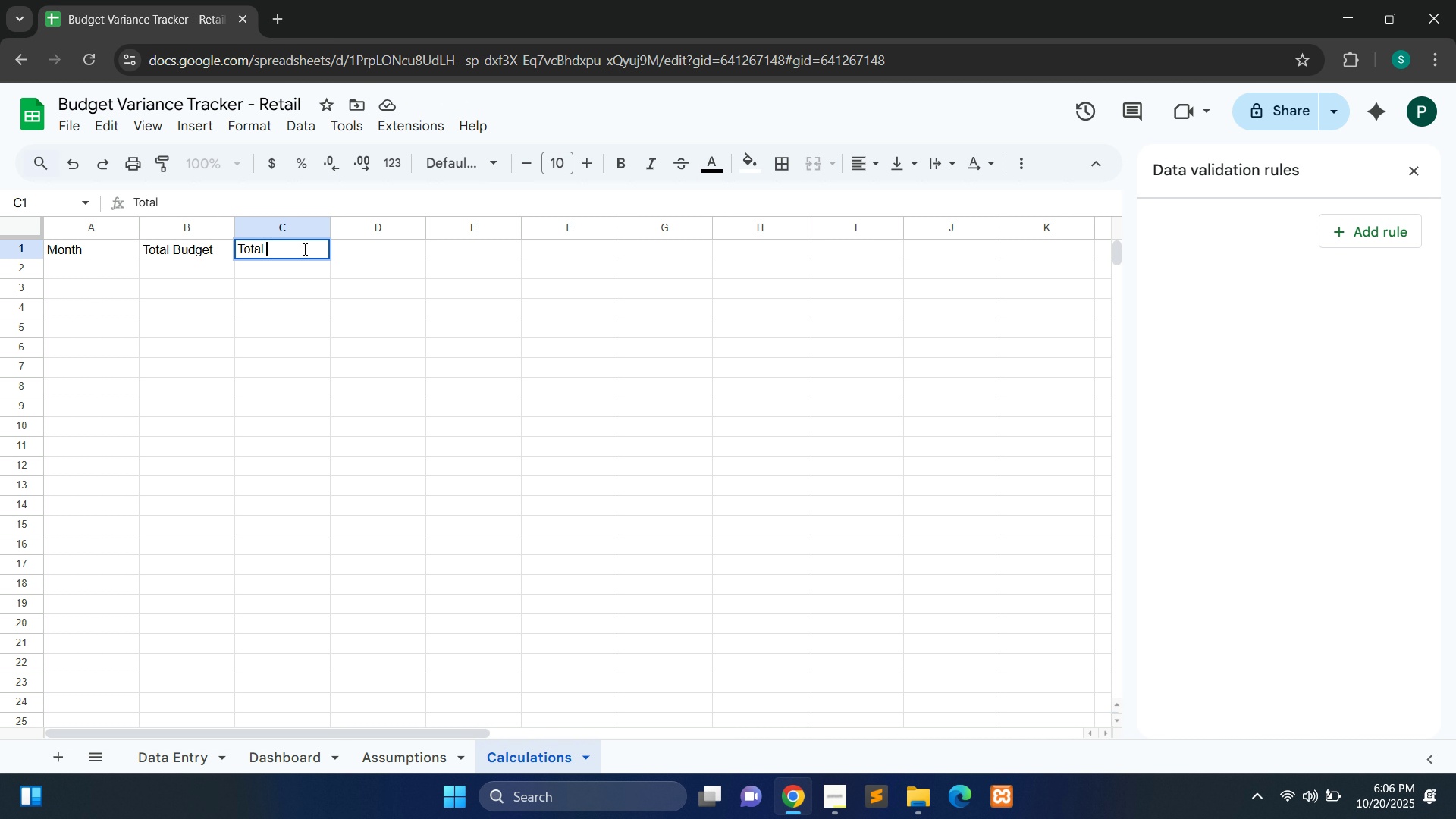 
double_click([366, 249])
 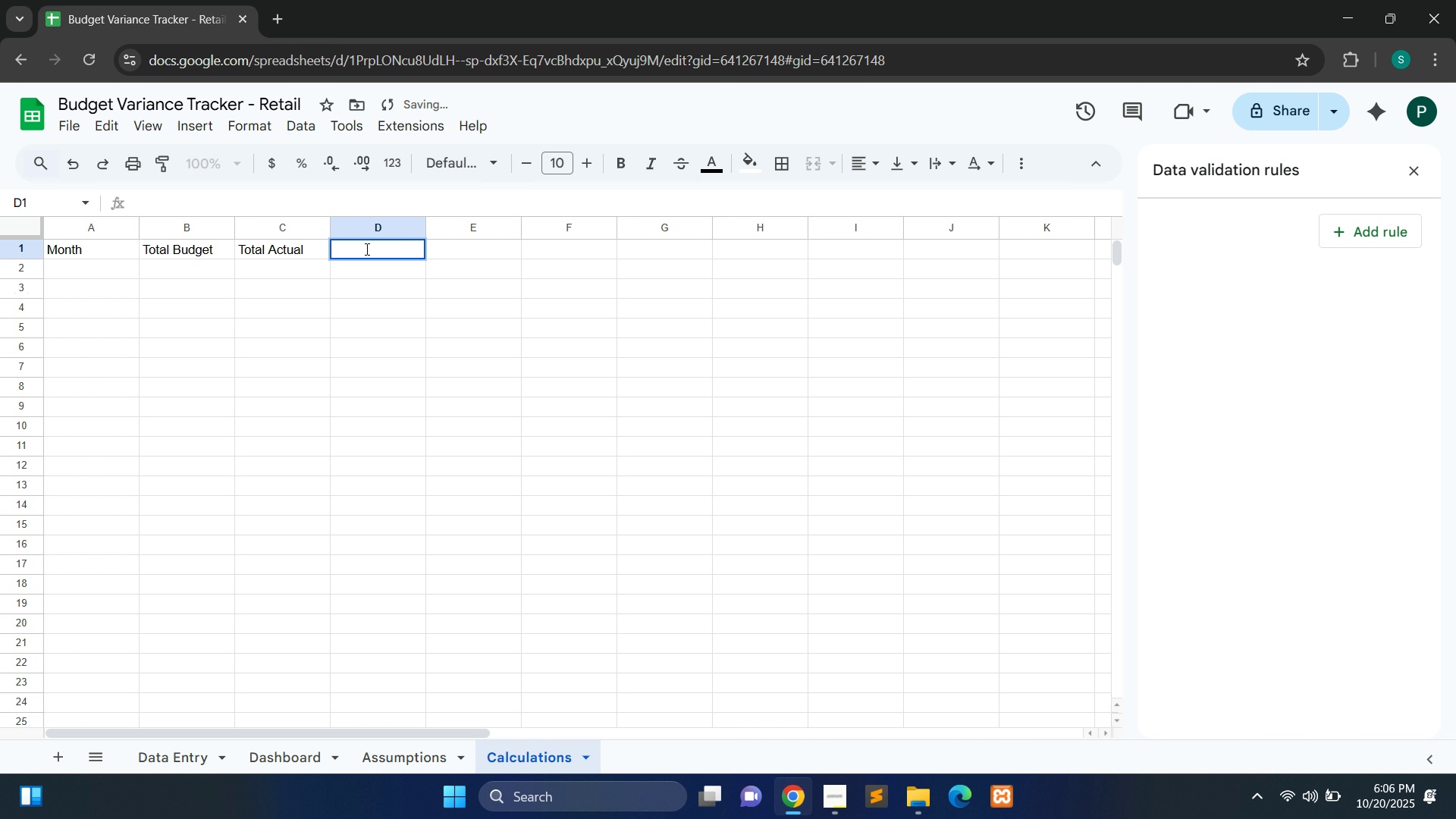 
type(Total)
 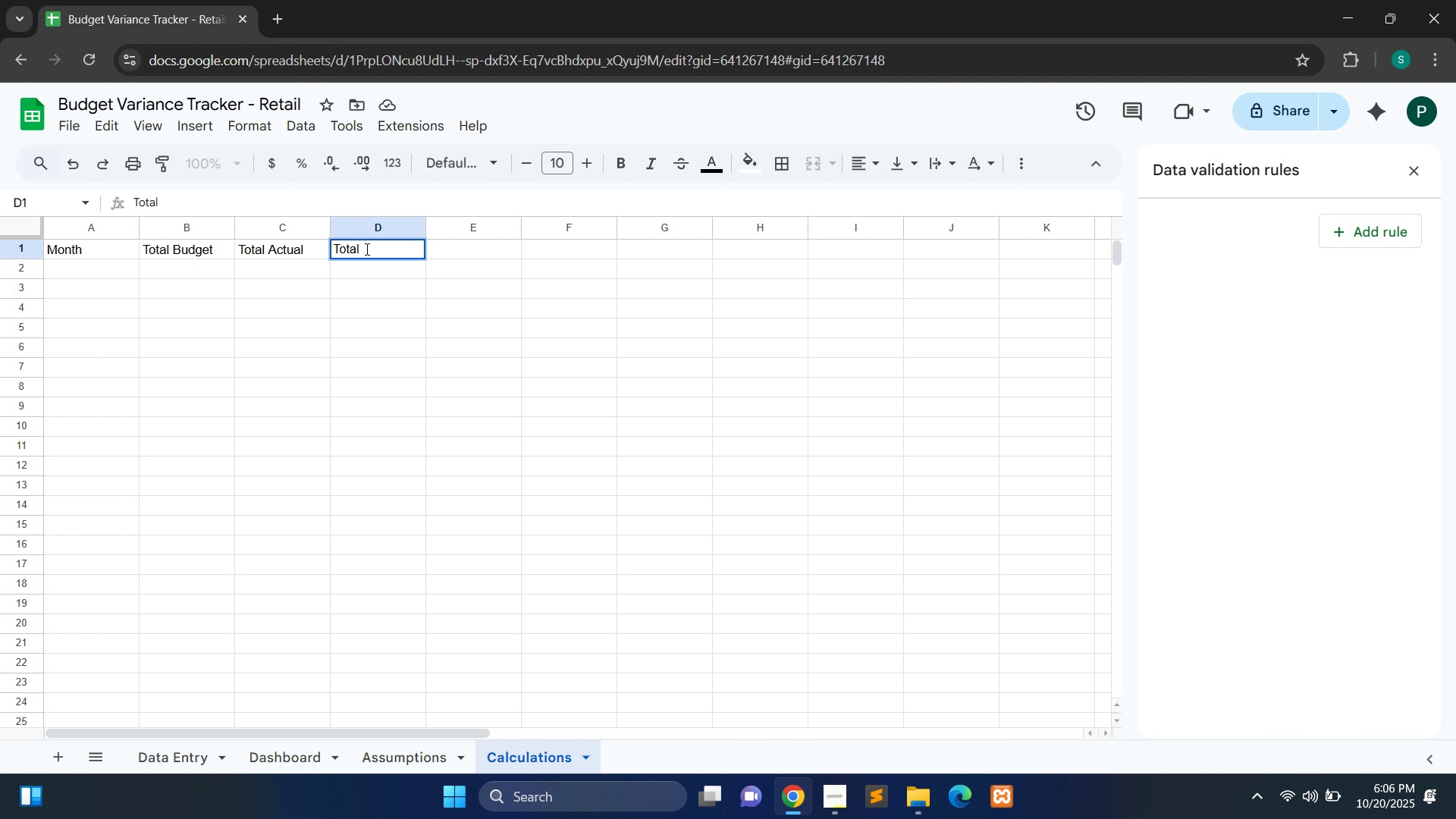 
type( Variance)
 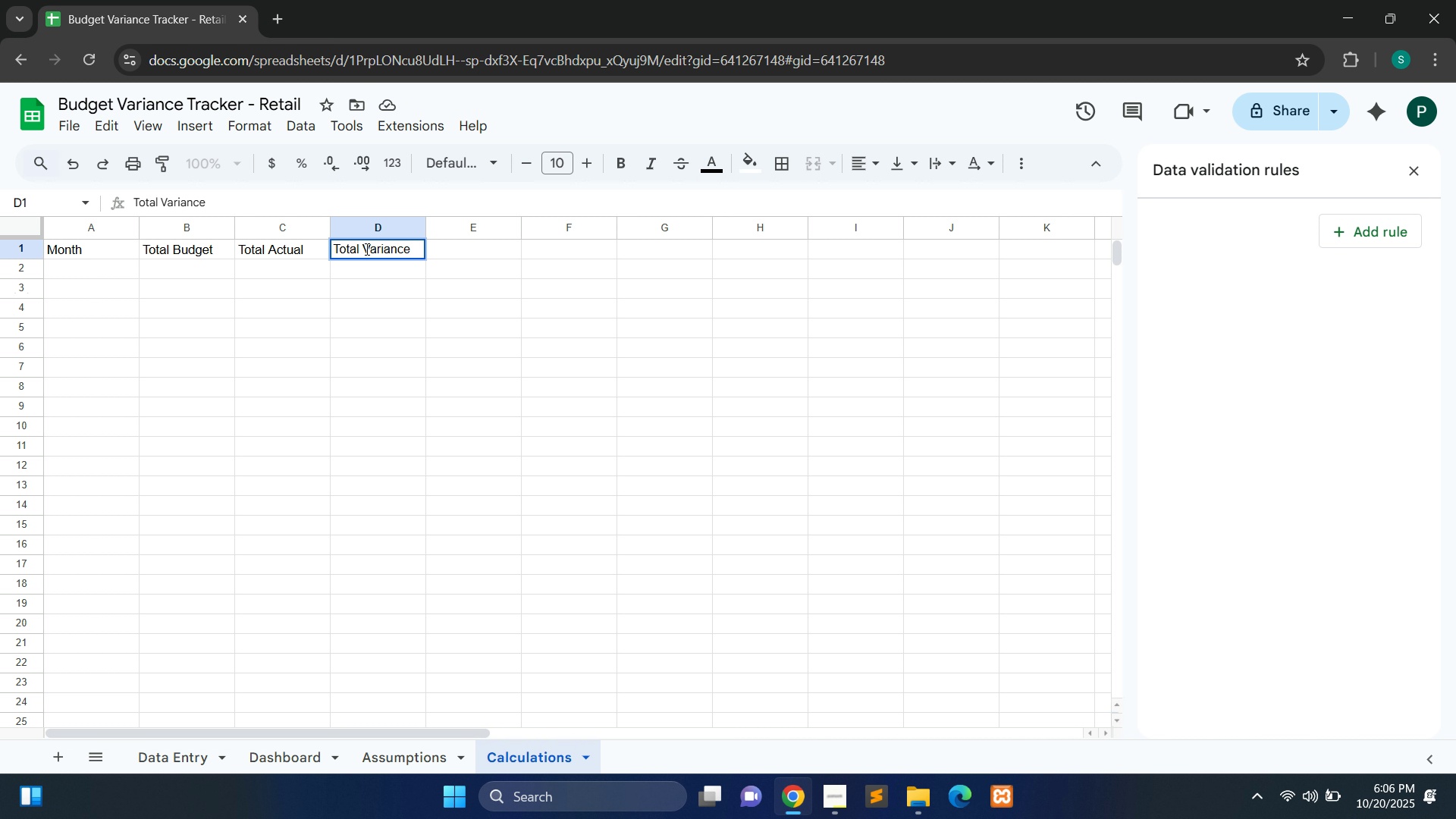 
double_click([453, 246])
 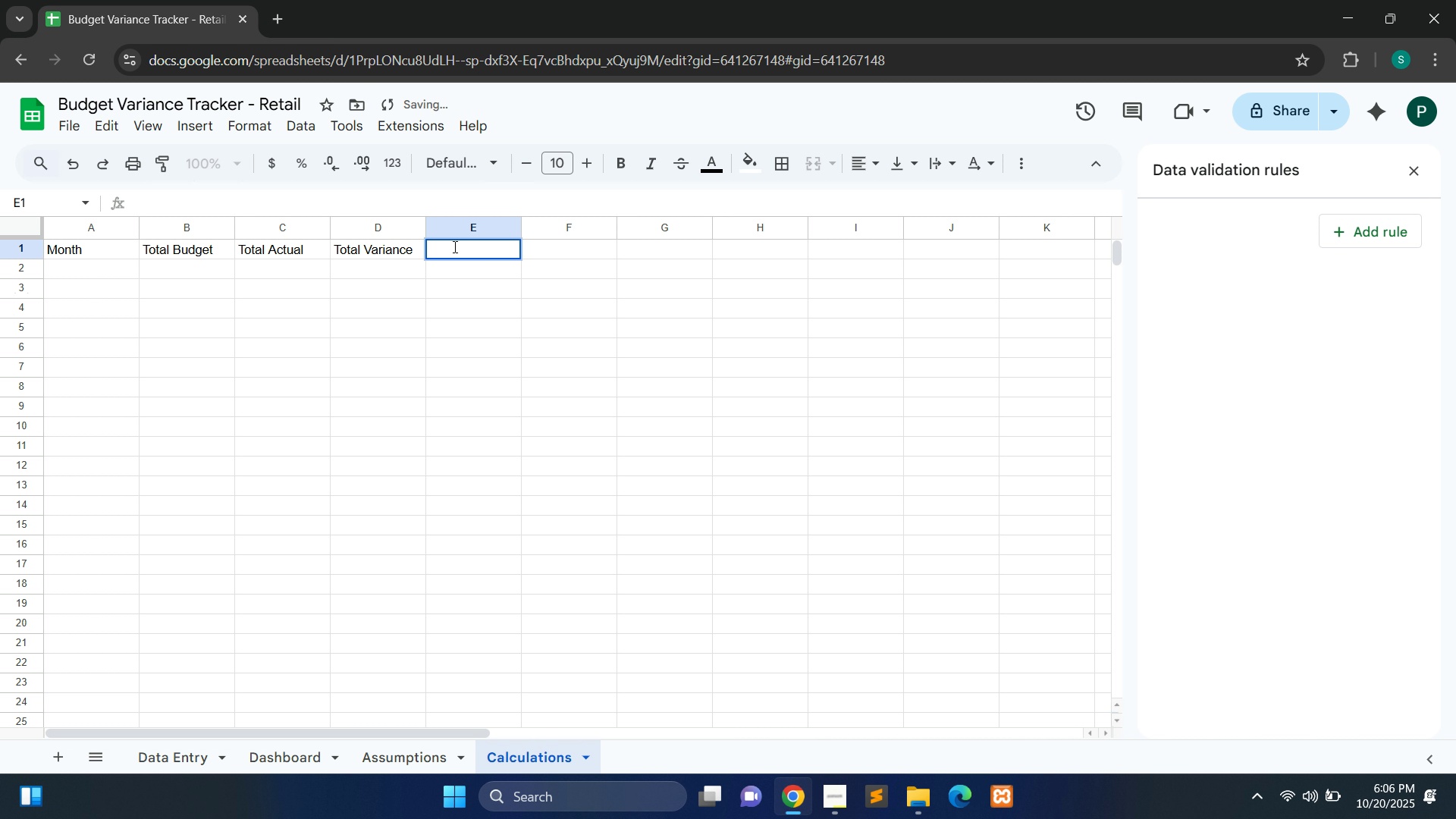 
type(Pct Variance)
 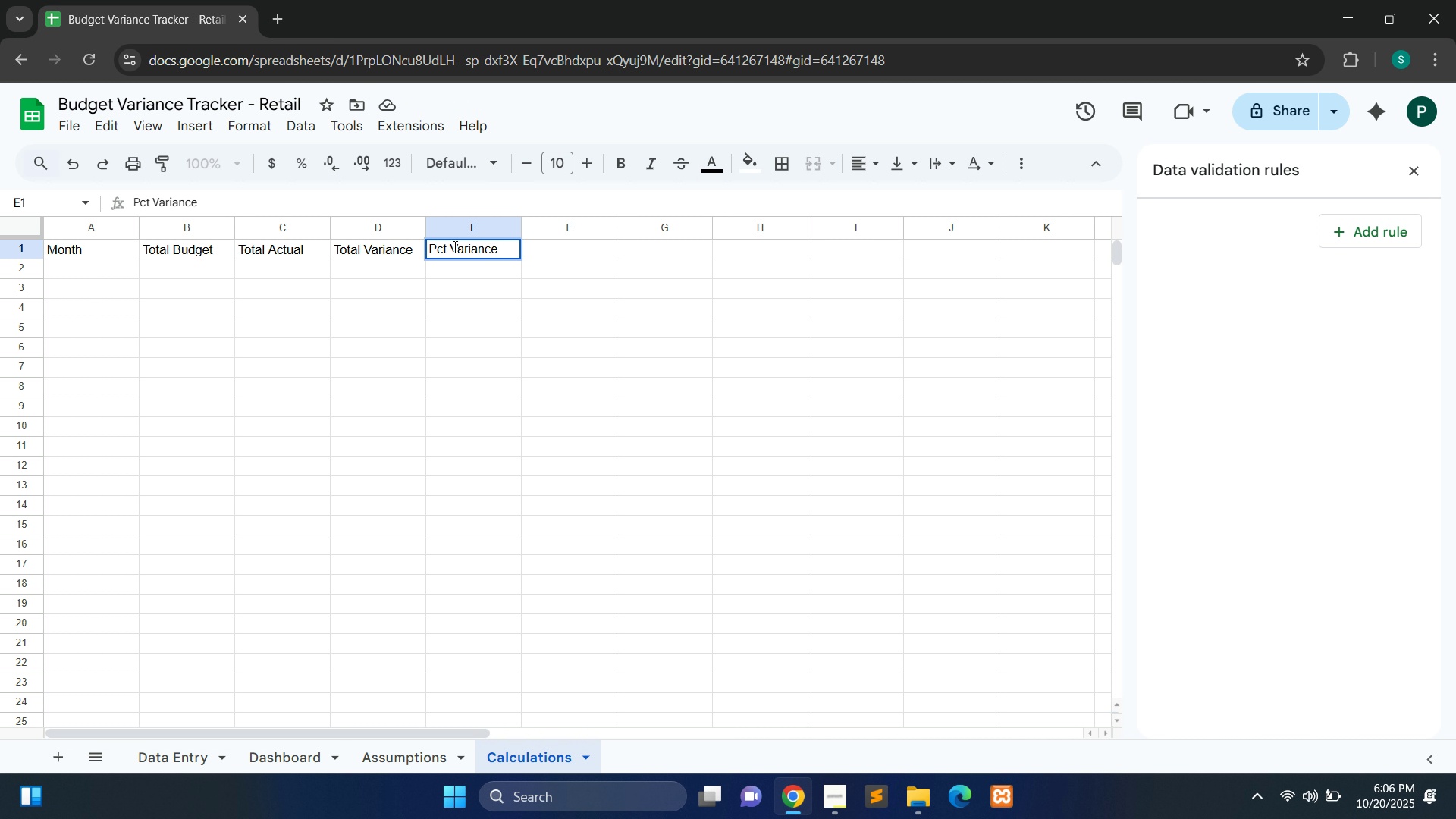 
left_click([575, 274])
 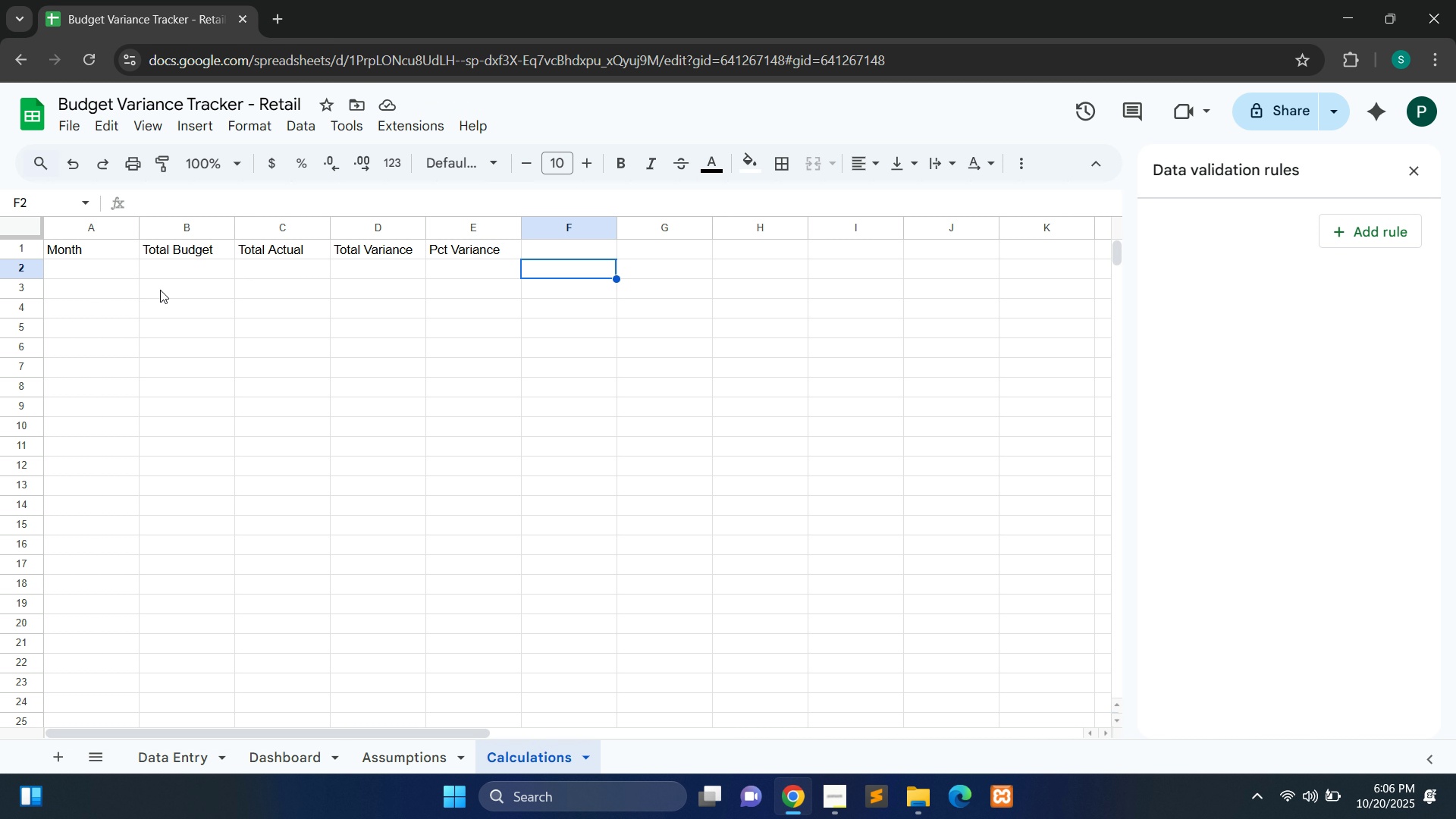 
wait(9.75)
 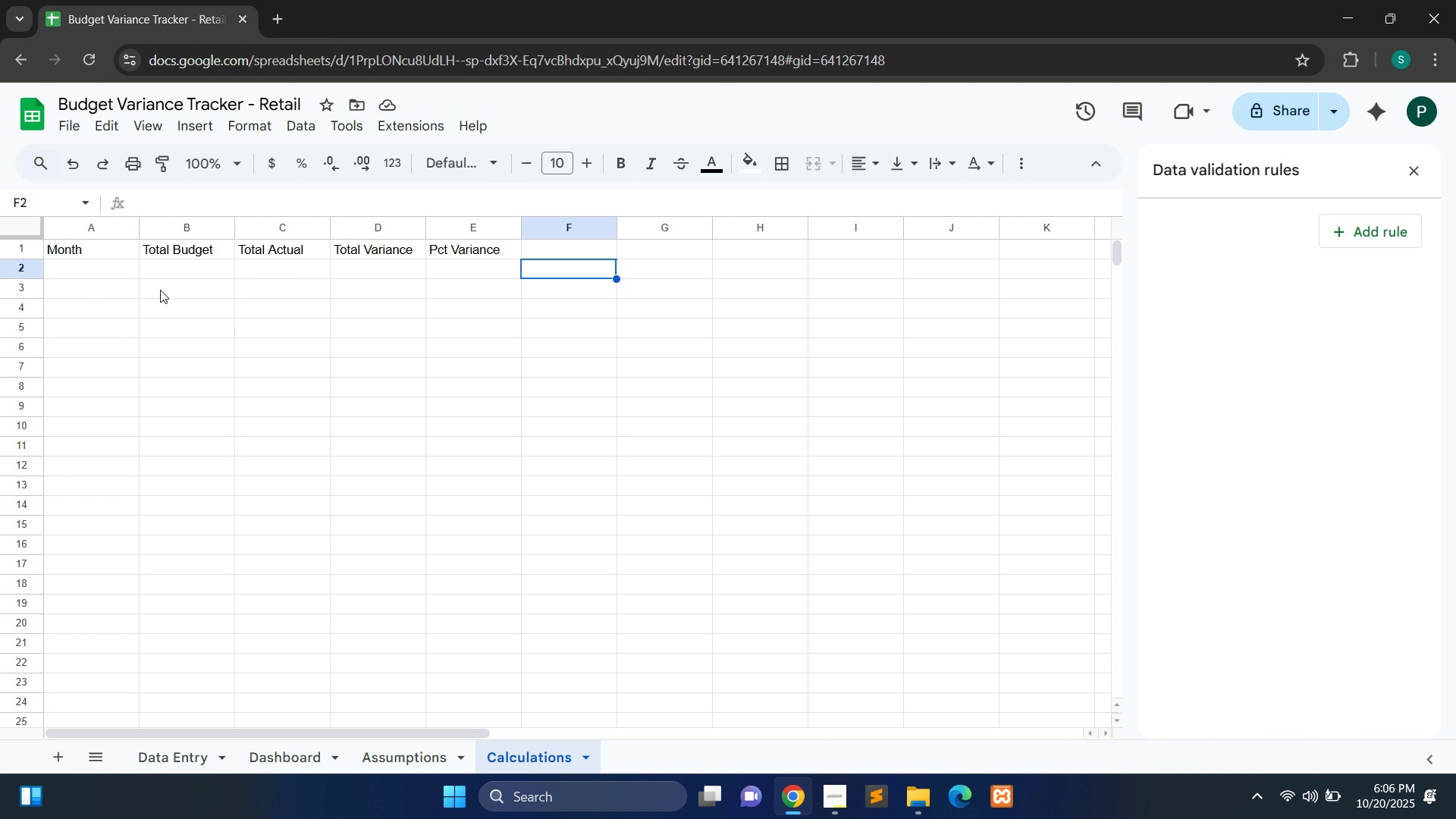 
double_click([67, 275])
 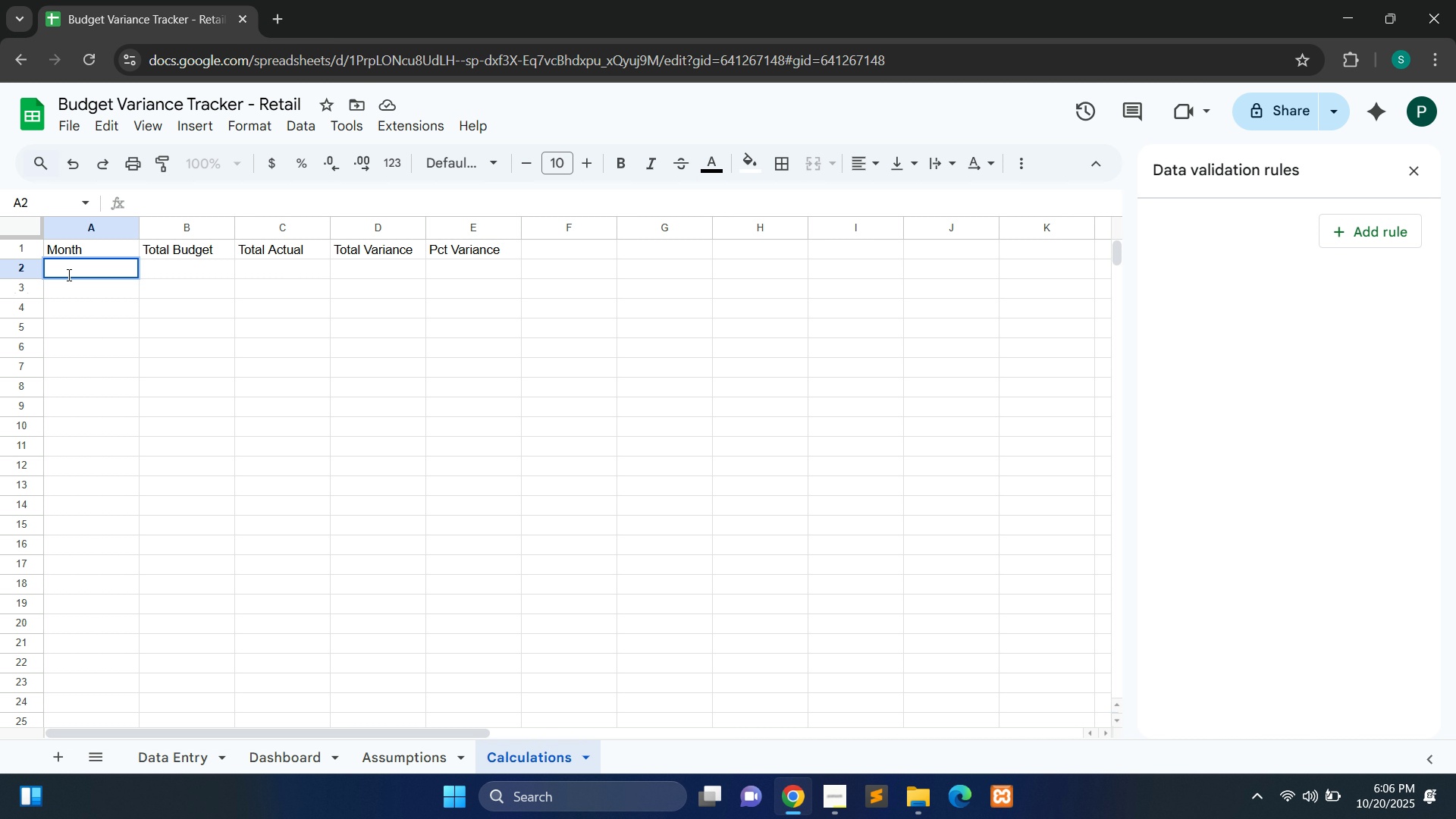 
type(2025-01)
 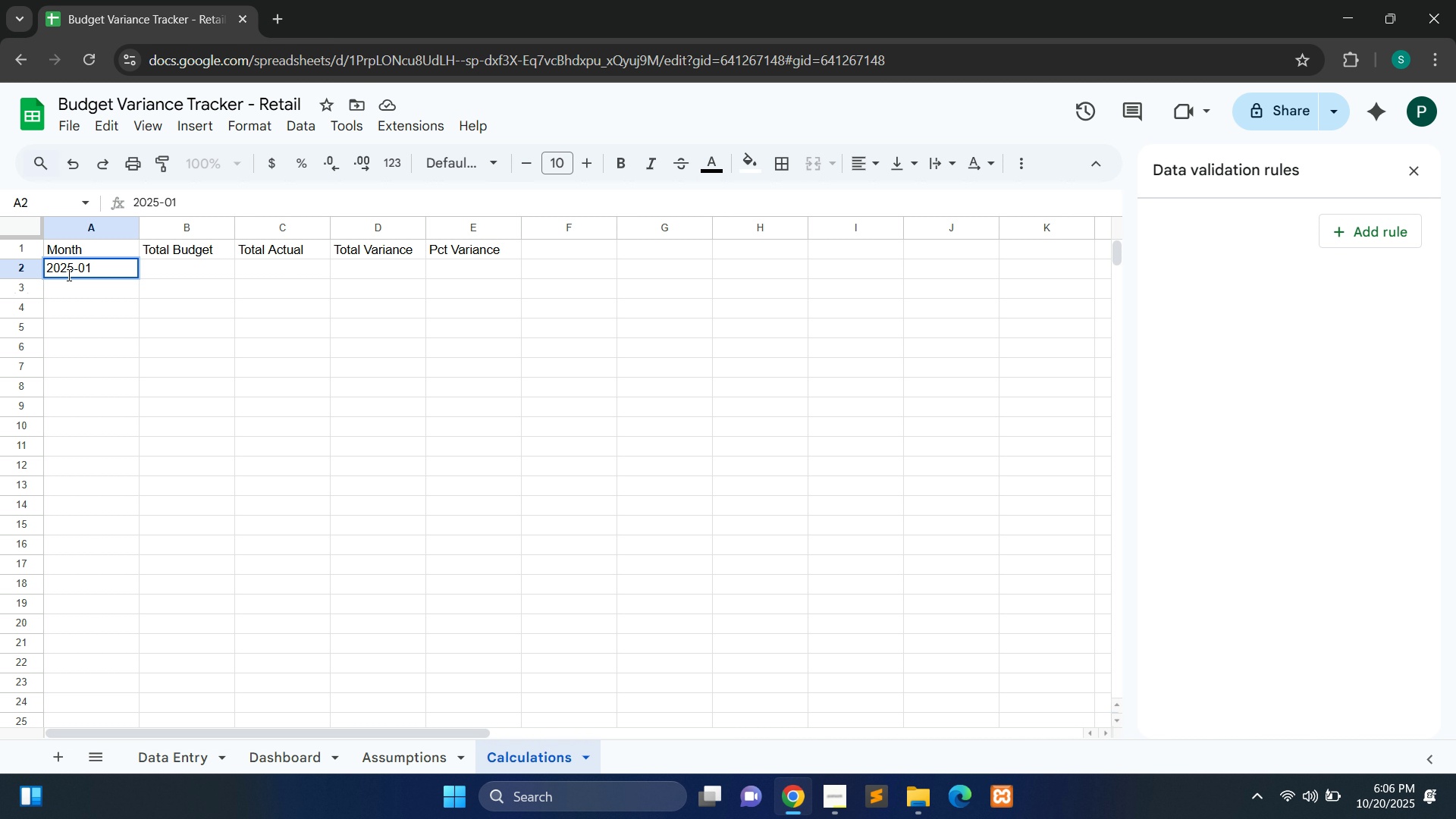 
key(Tab)
 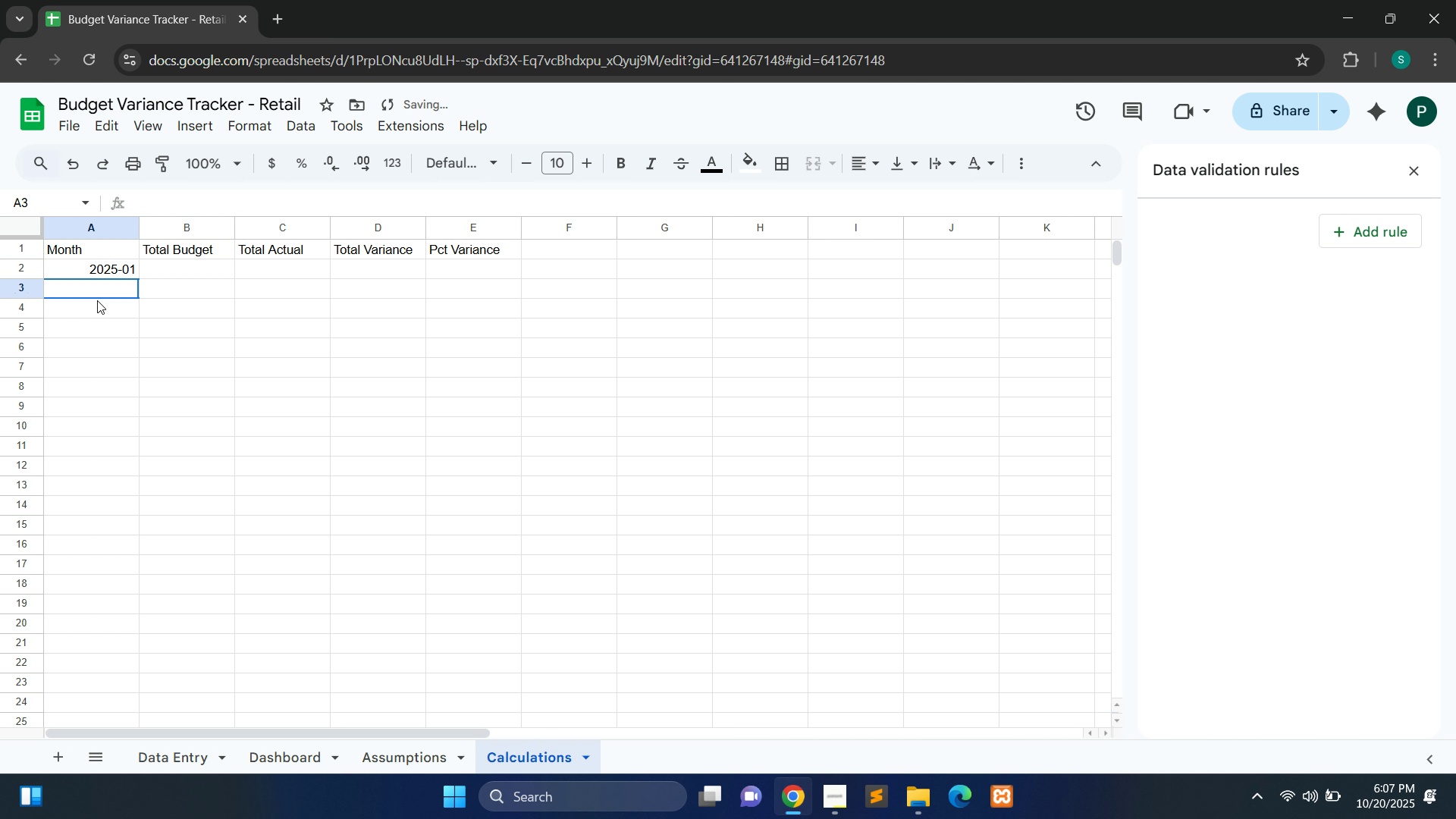 
double_click([97, 300])
 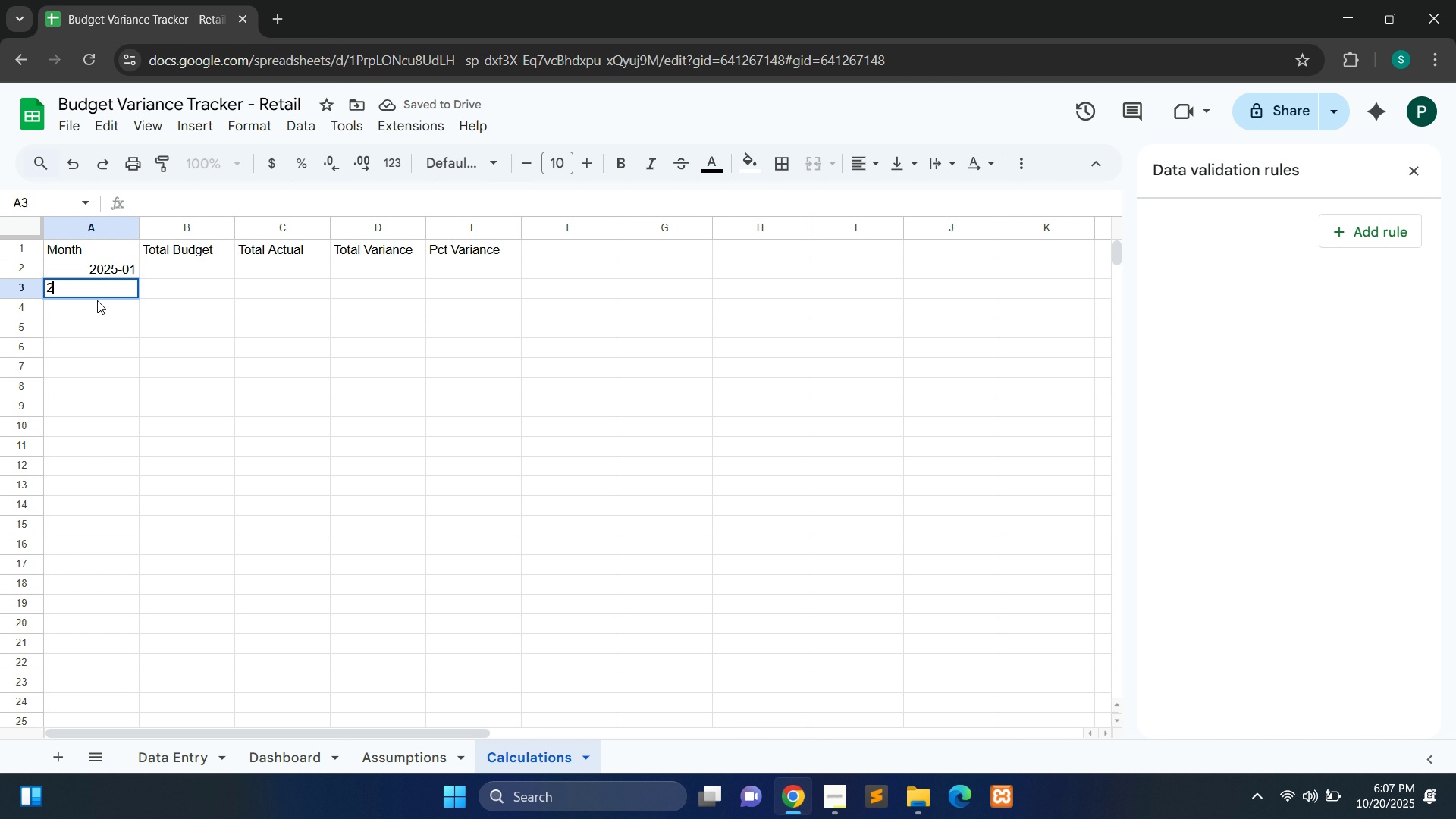 
type(2025-02)
key(Tab)
key(Tab)
 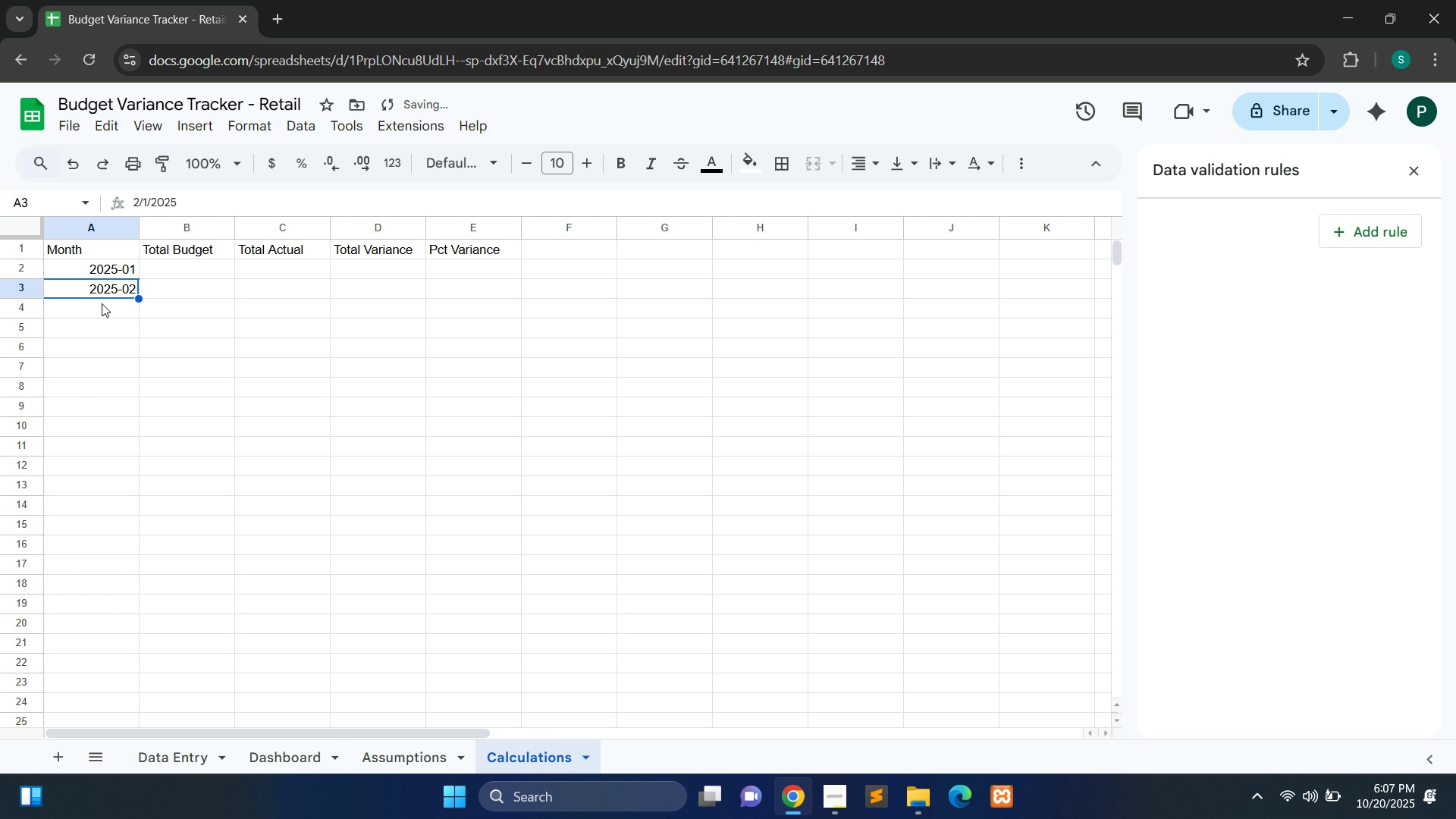 
double_click([106, 310])
 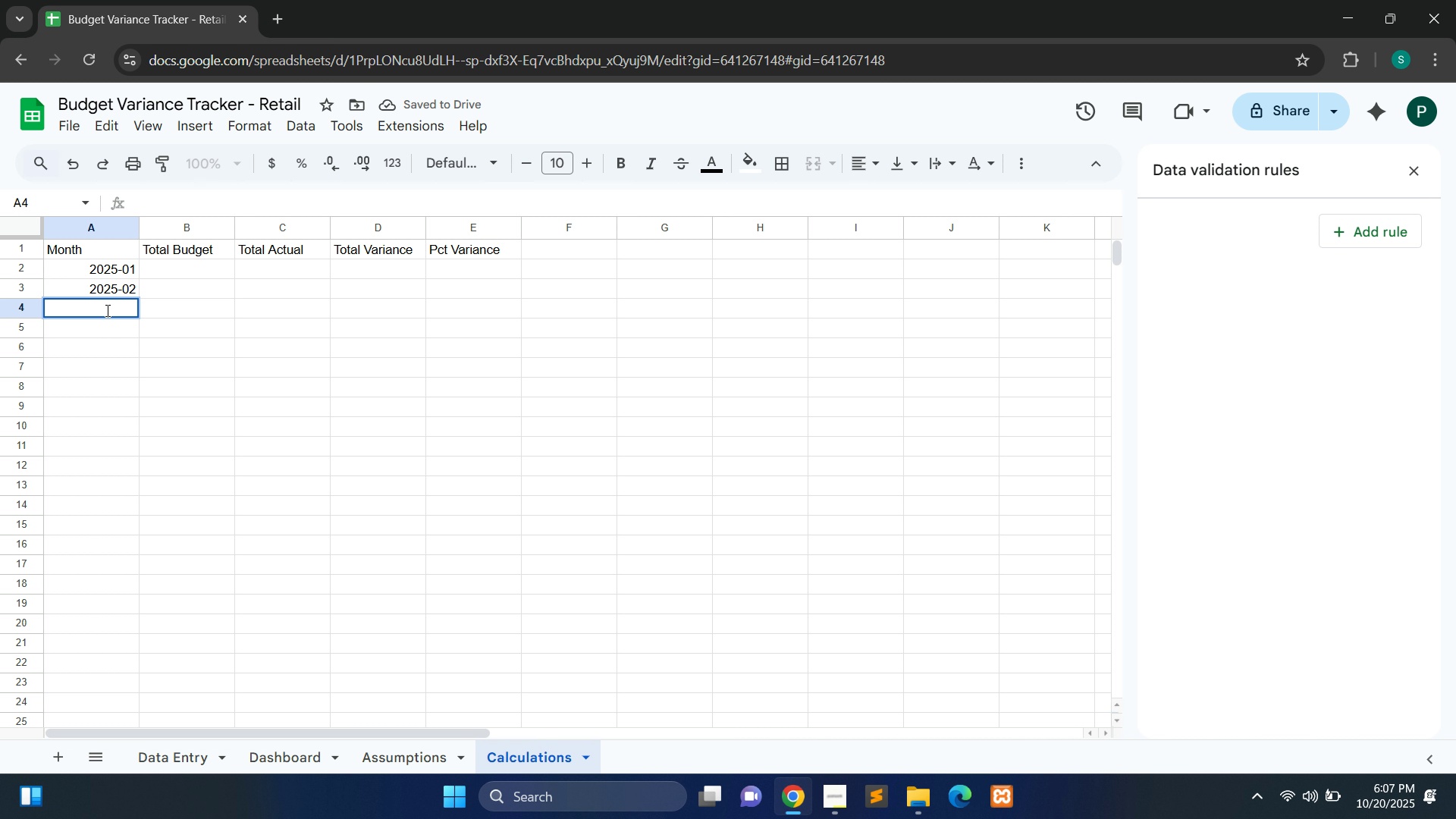 
type(2025-03)
 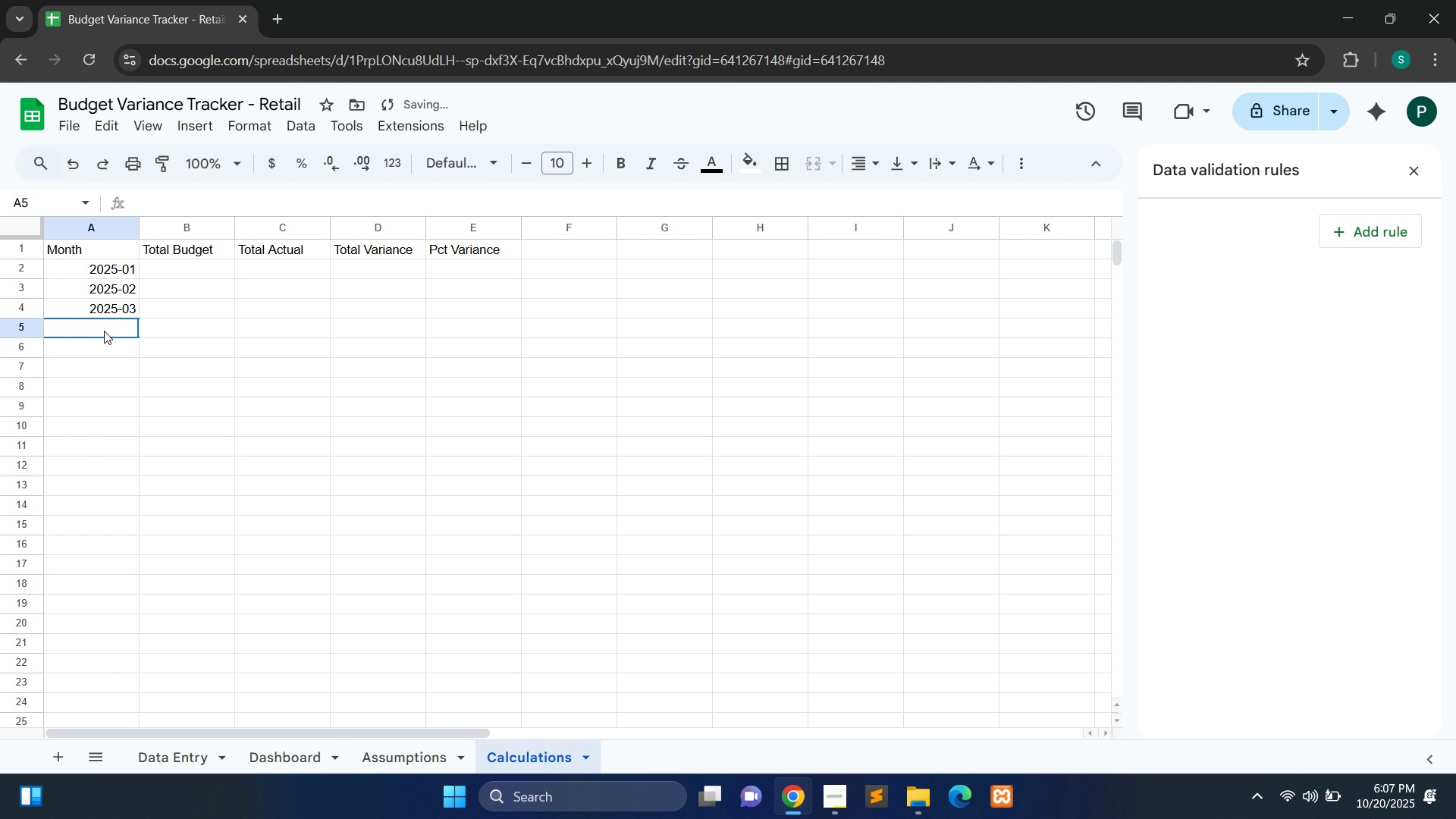 
double_click([104, 331])
 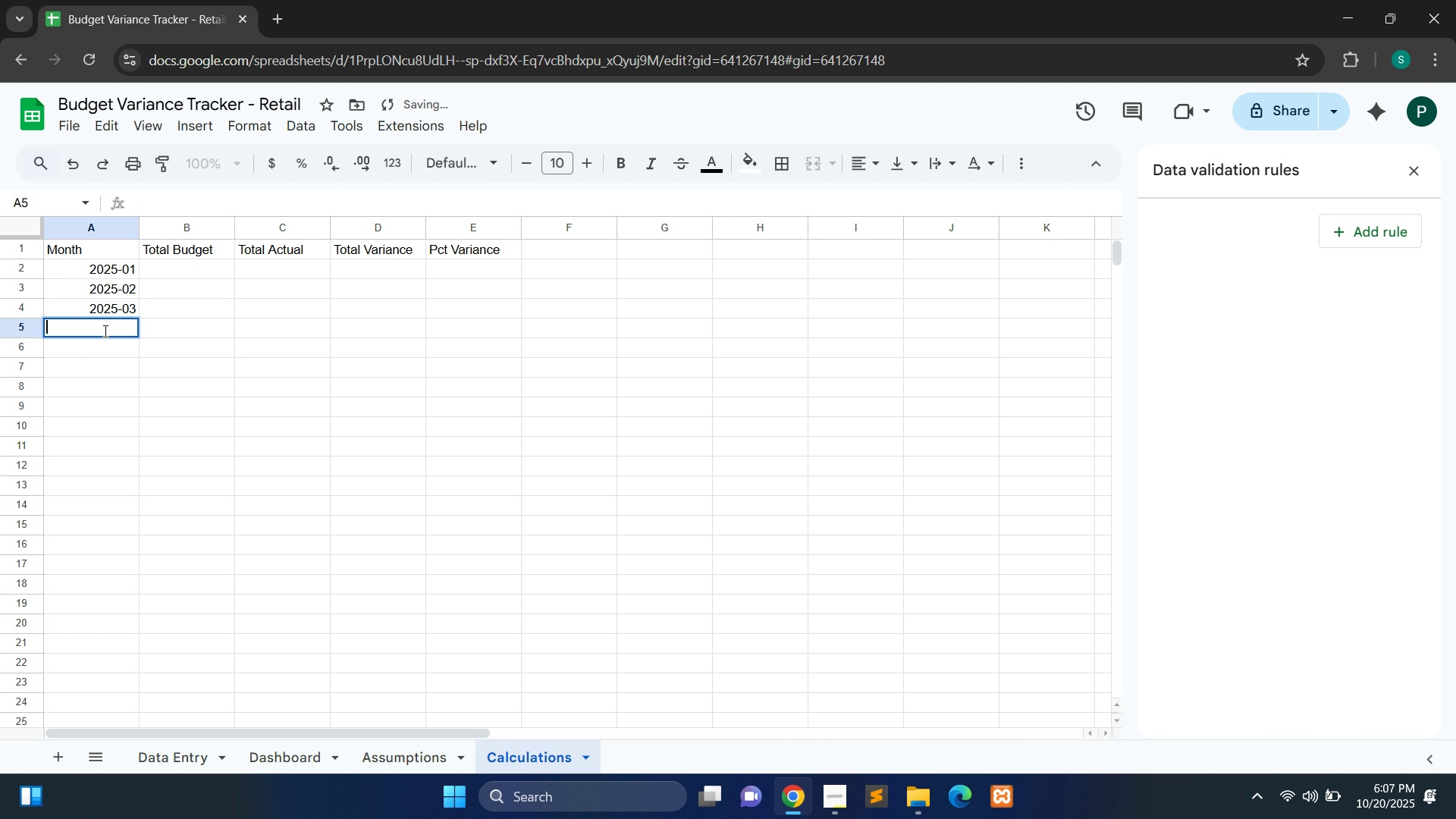 
type(2025-04)
 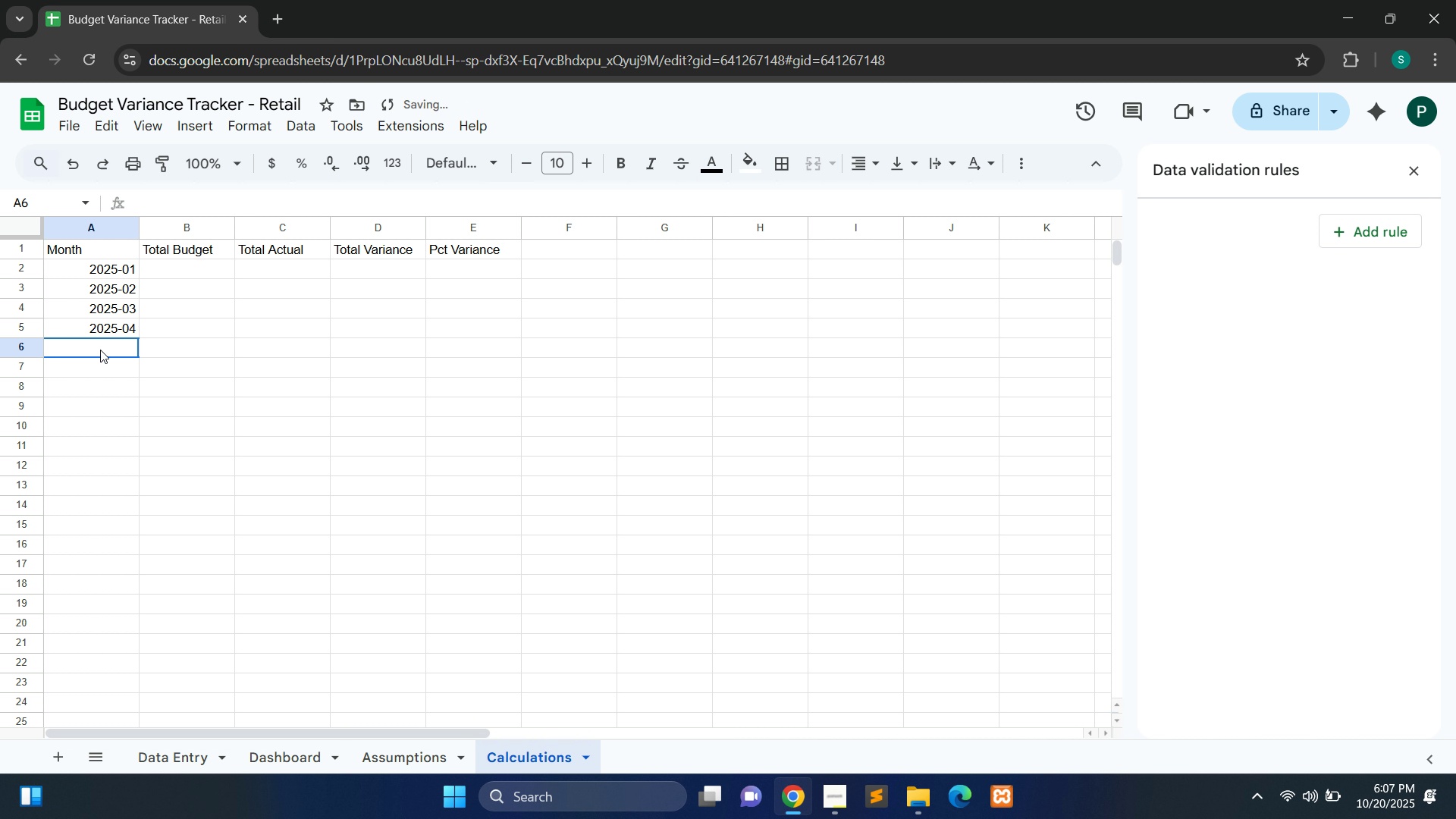 
double_click([100, 350])
 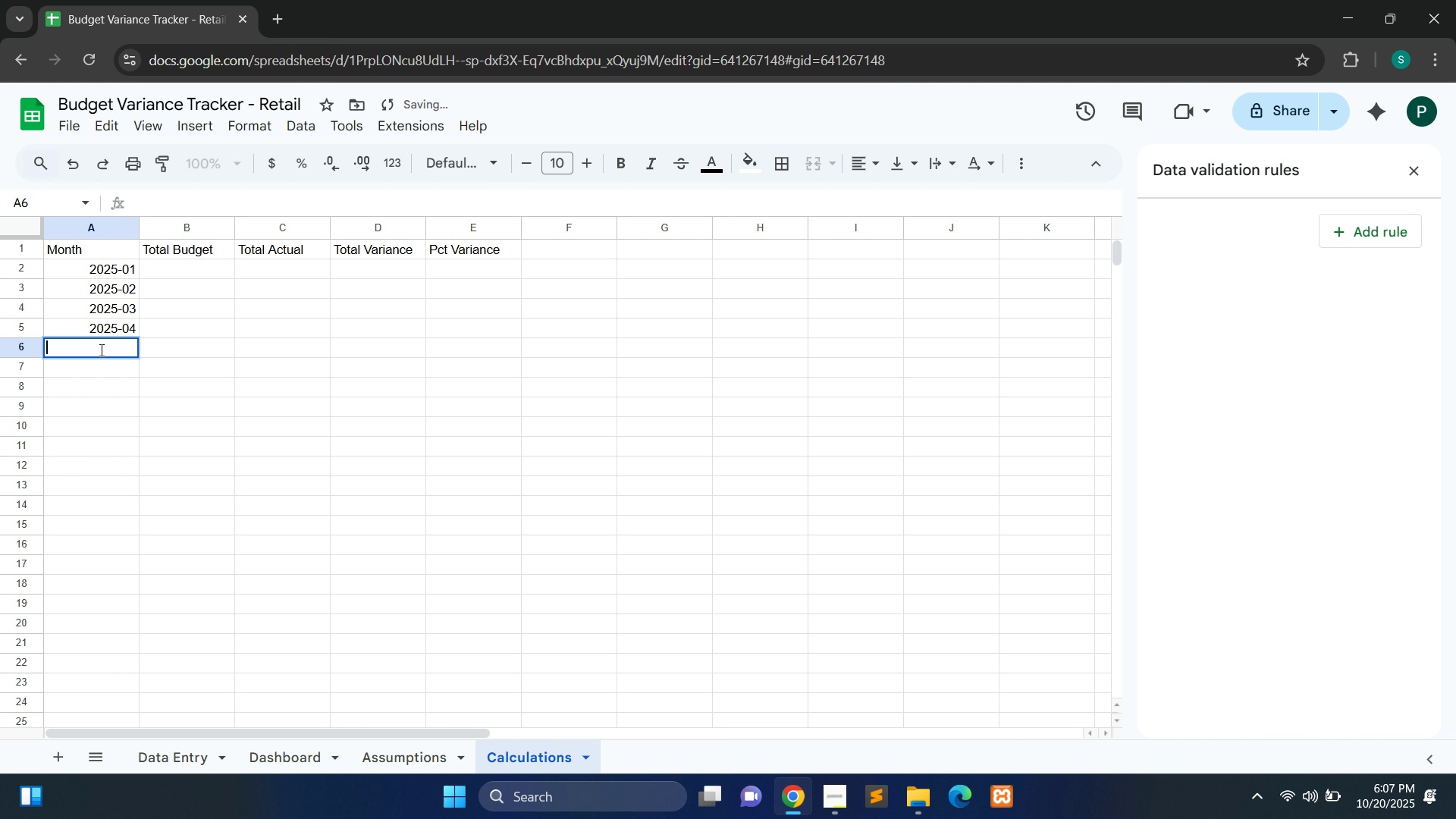 
type(2025-05)
 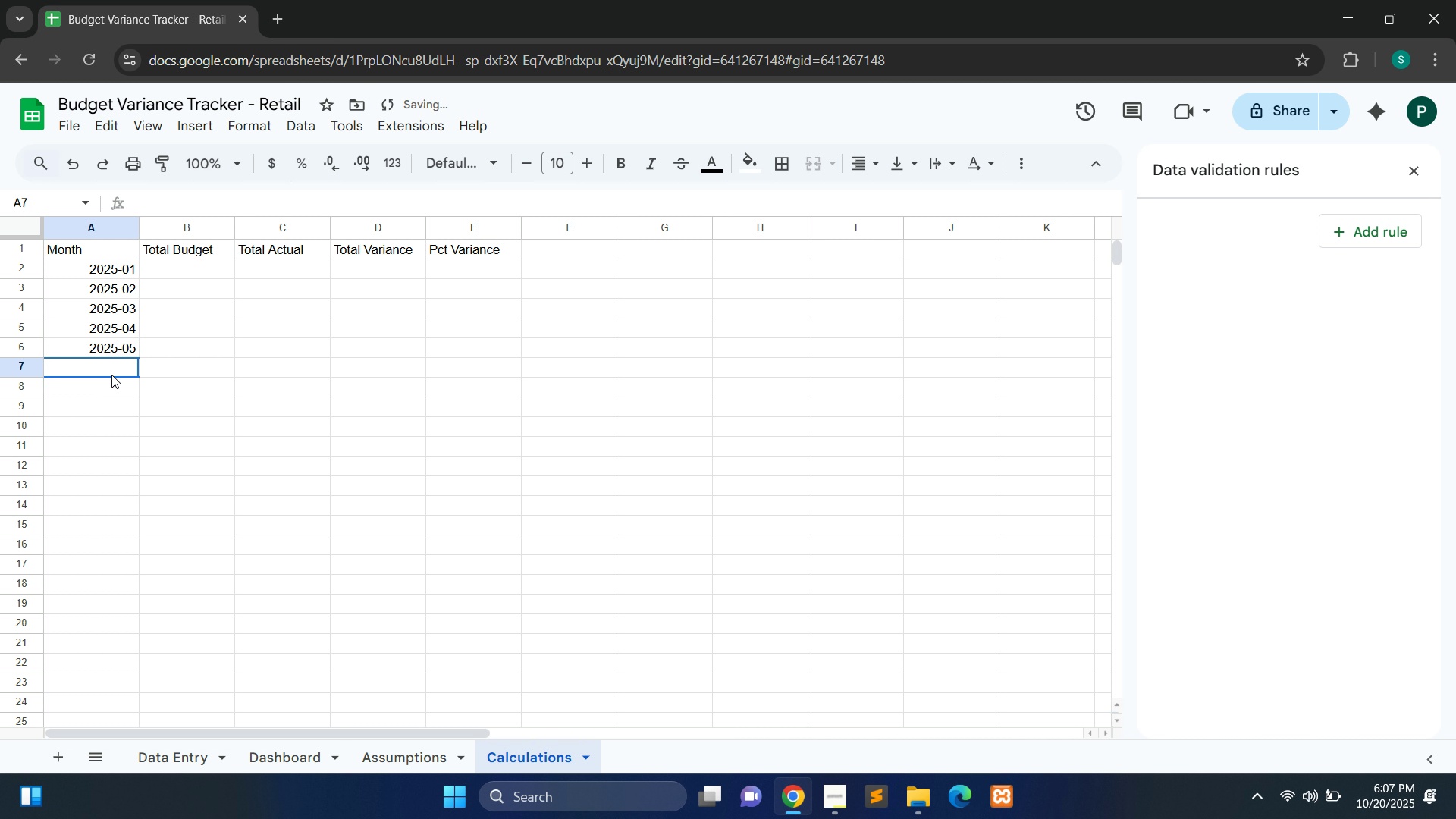 
left_click([111, 375])
 